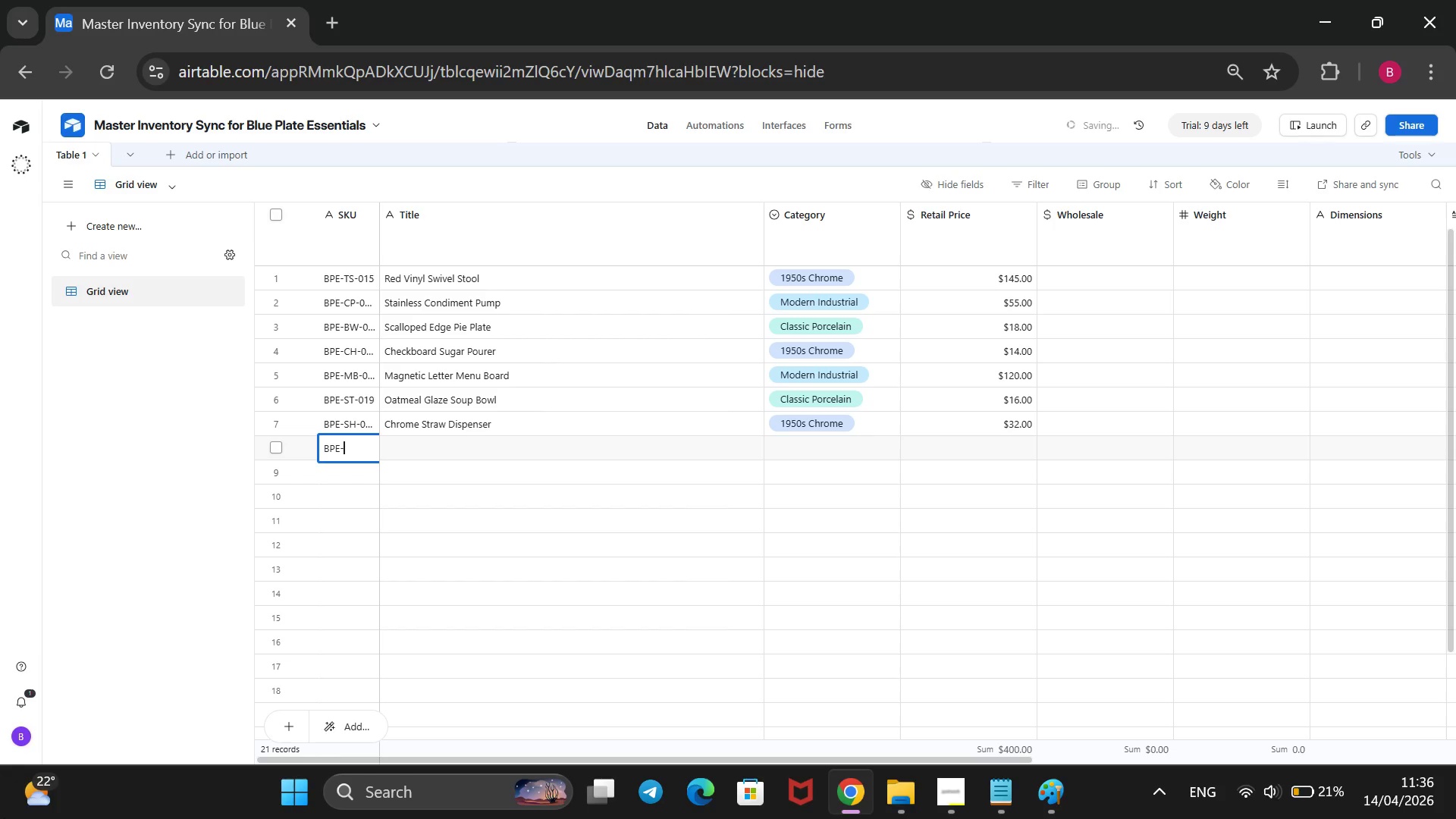 
type(KT-)
 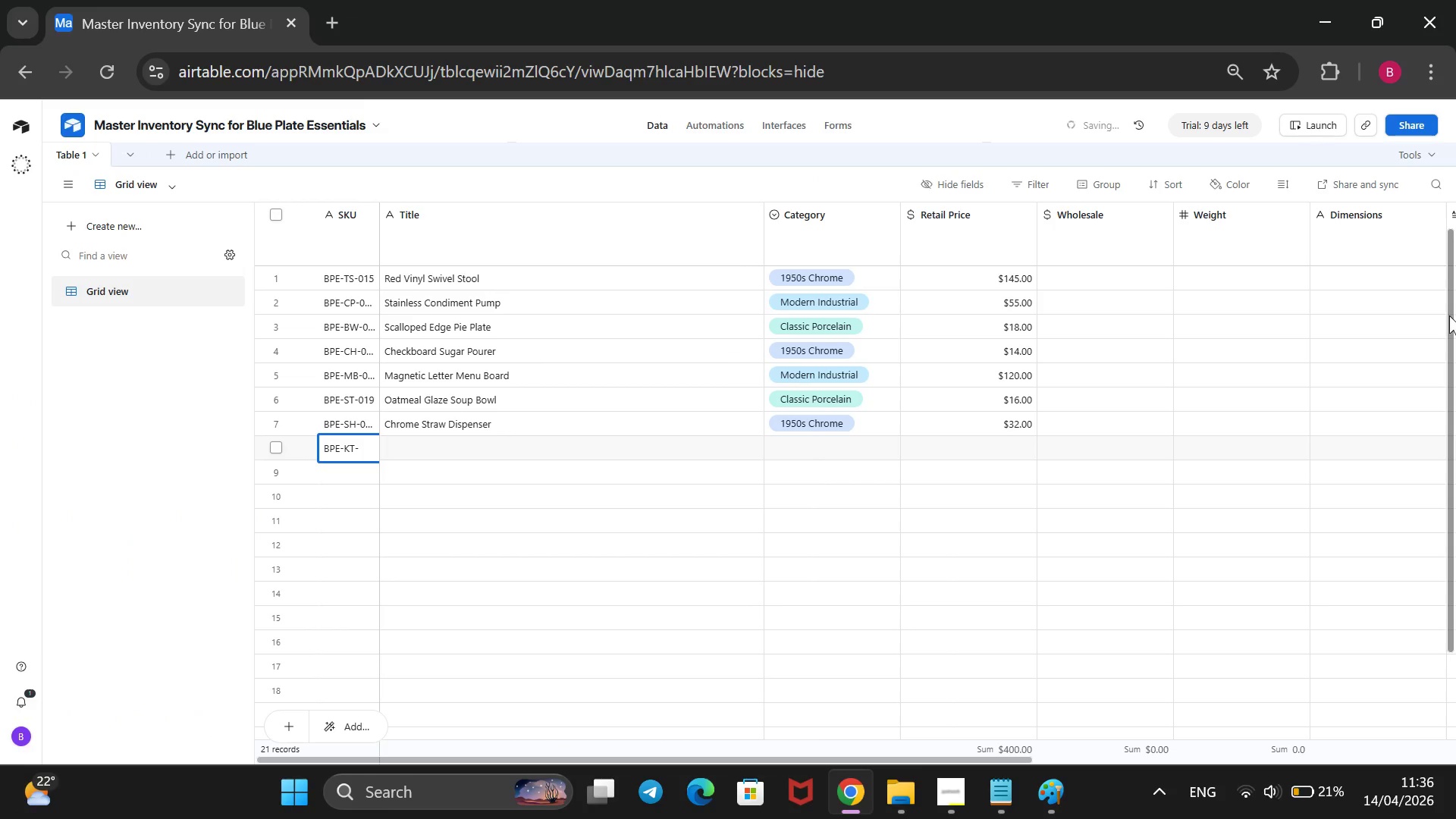 
wait(6.62)
 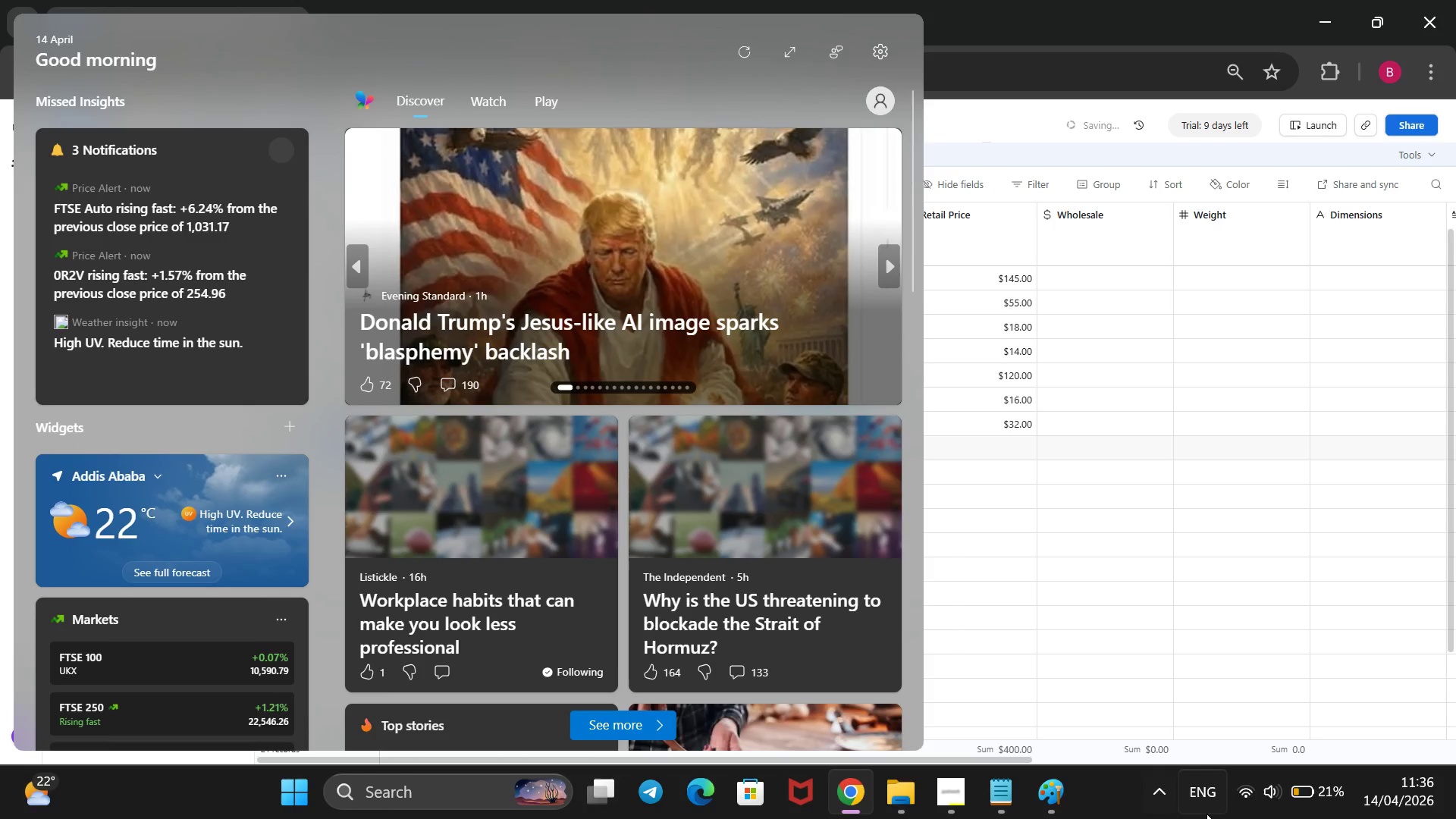 
type(044)
 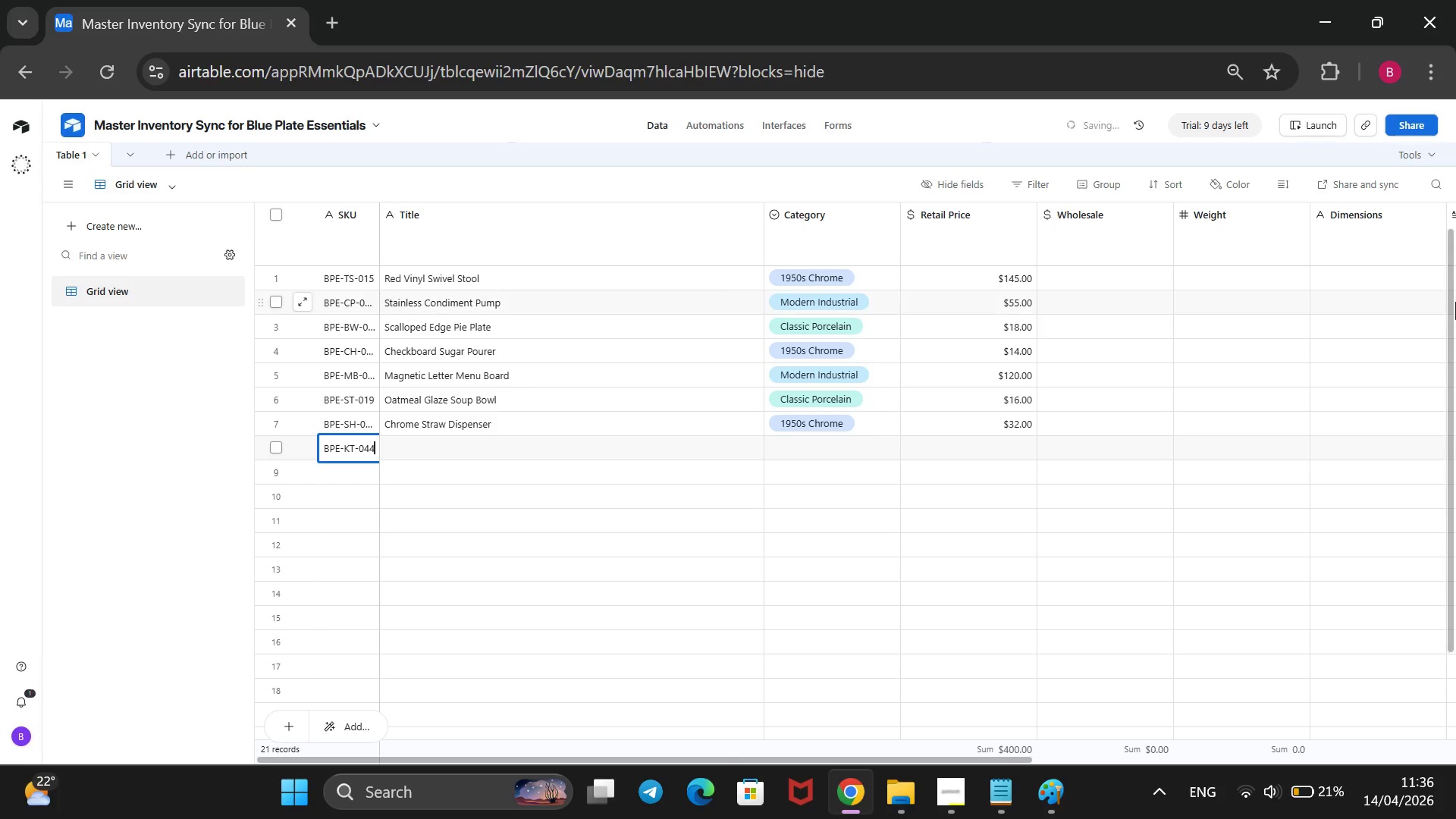 
key(ArrowRight)
 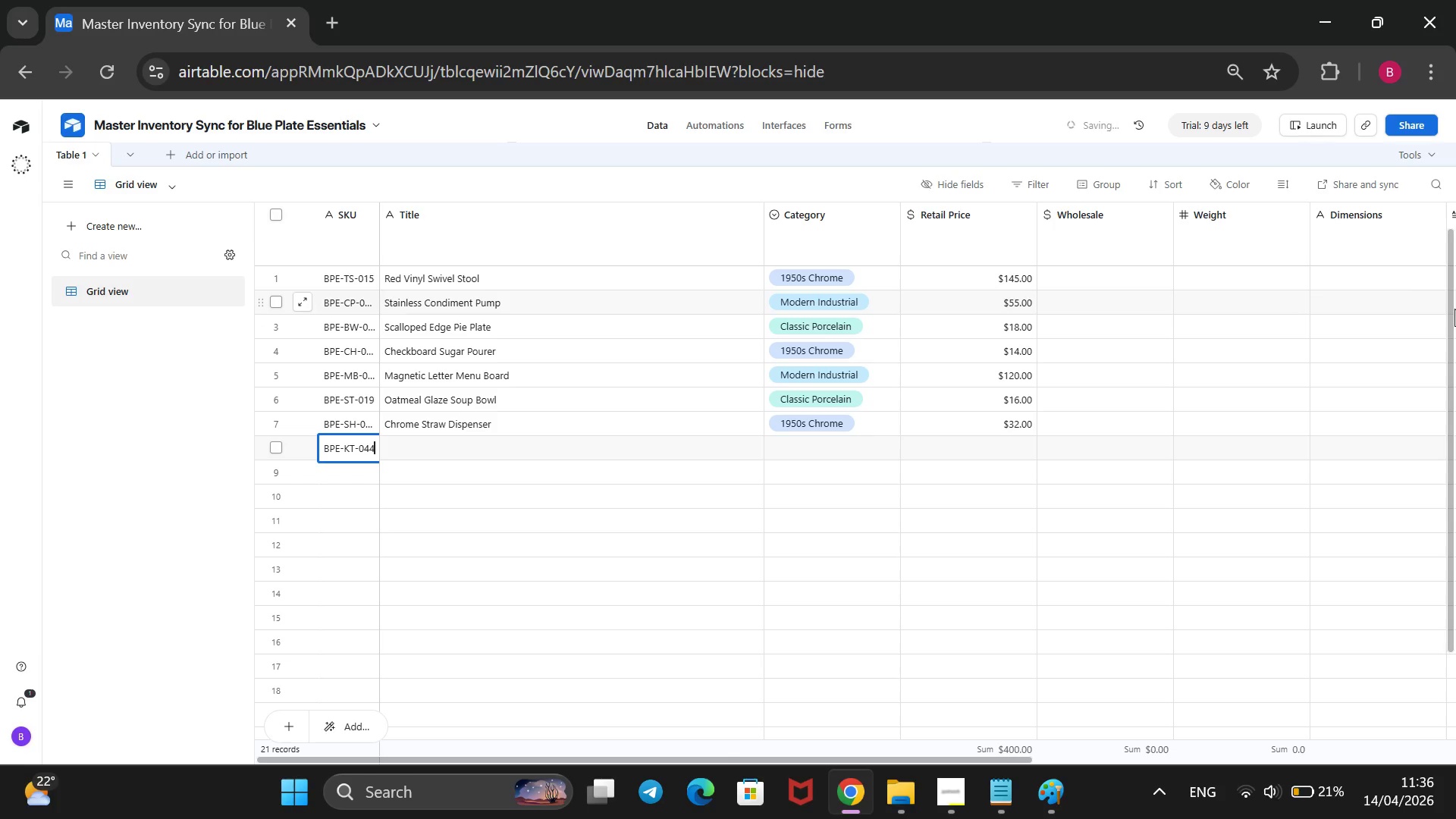 
key(ArrowRight)
 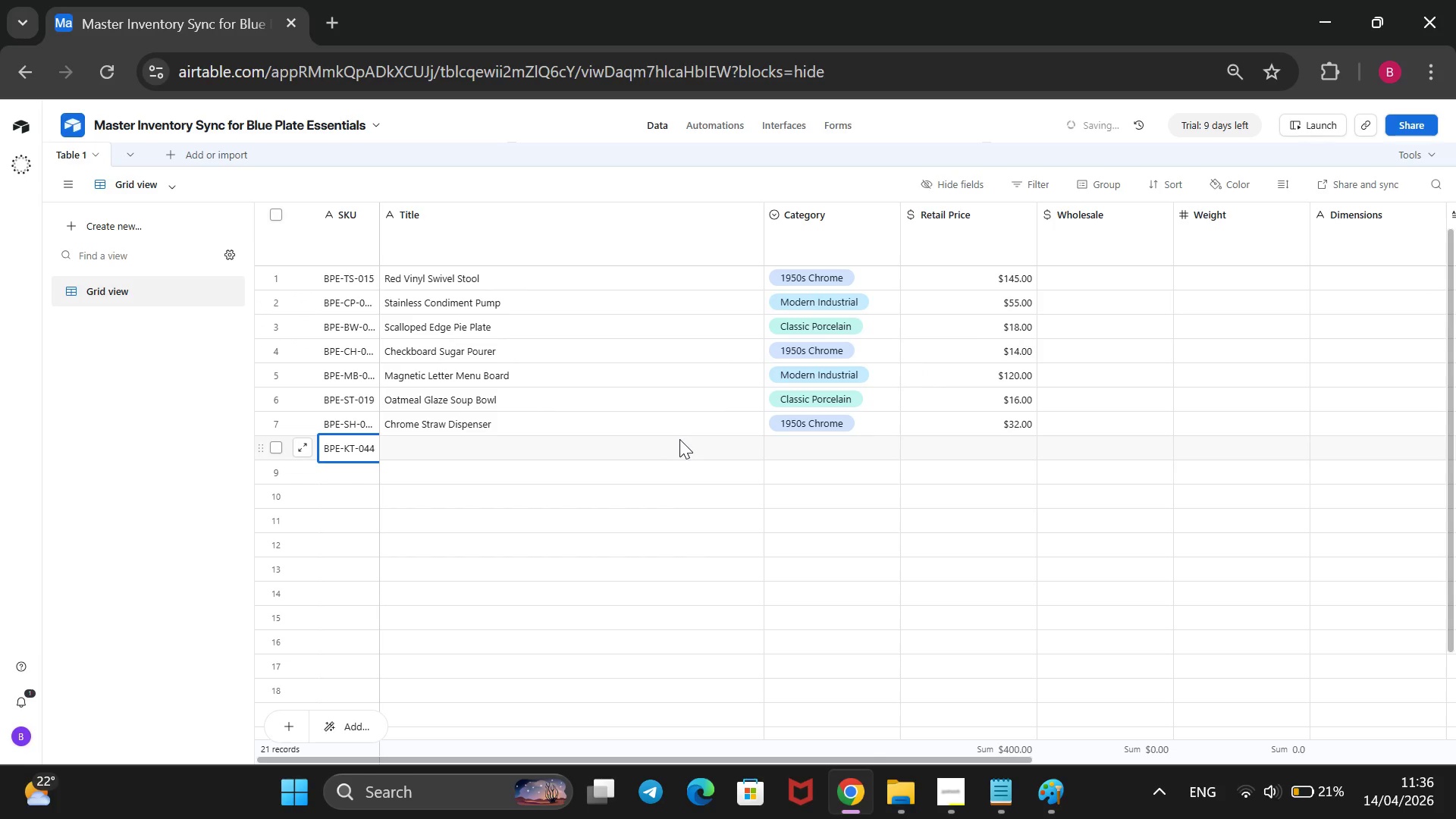 
wait(9.36)
 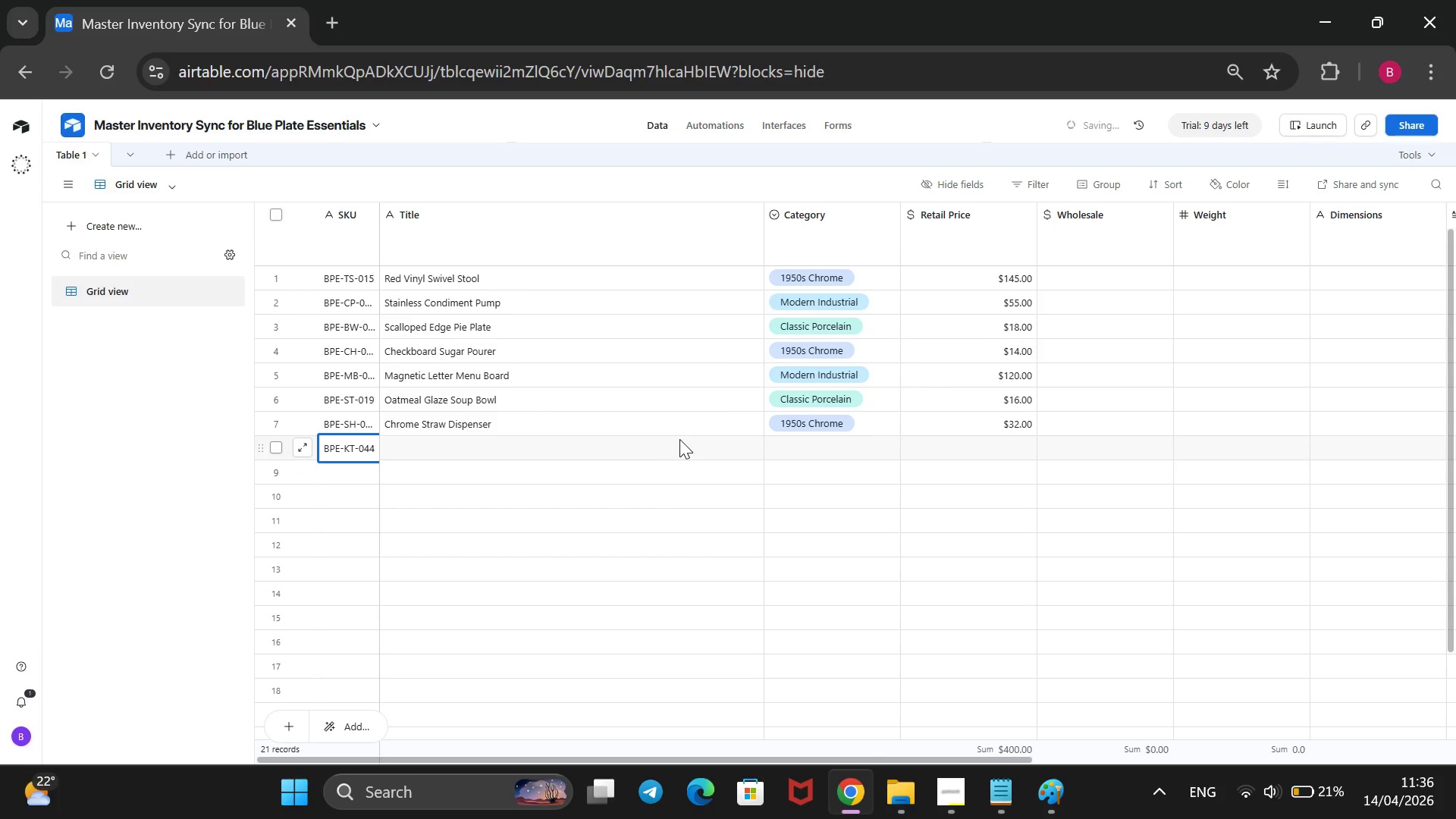 
type(Cast Iron  wheel)
 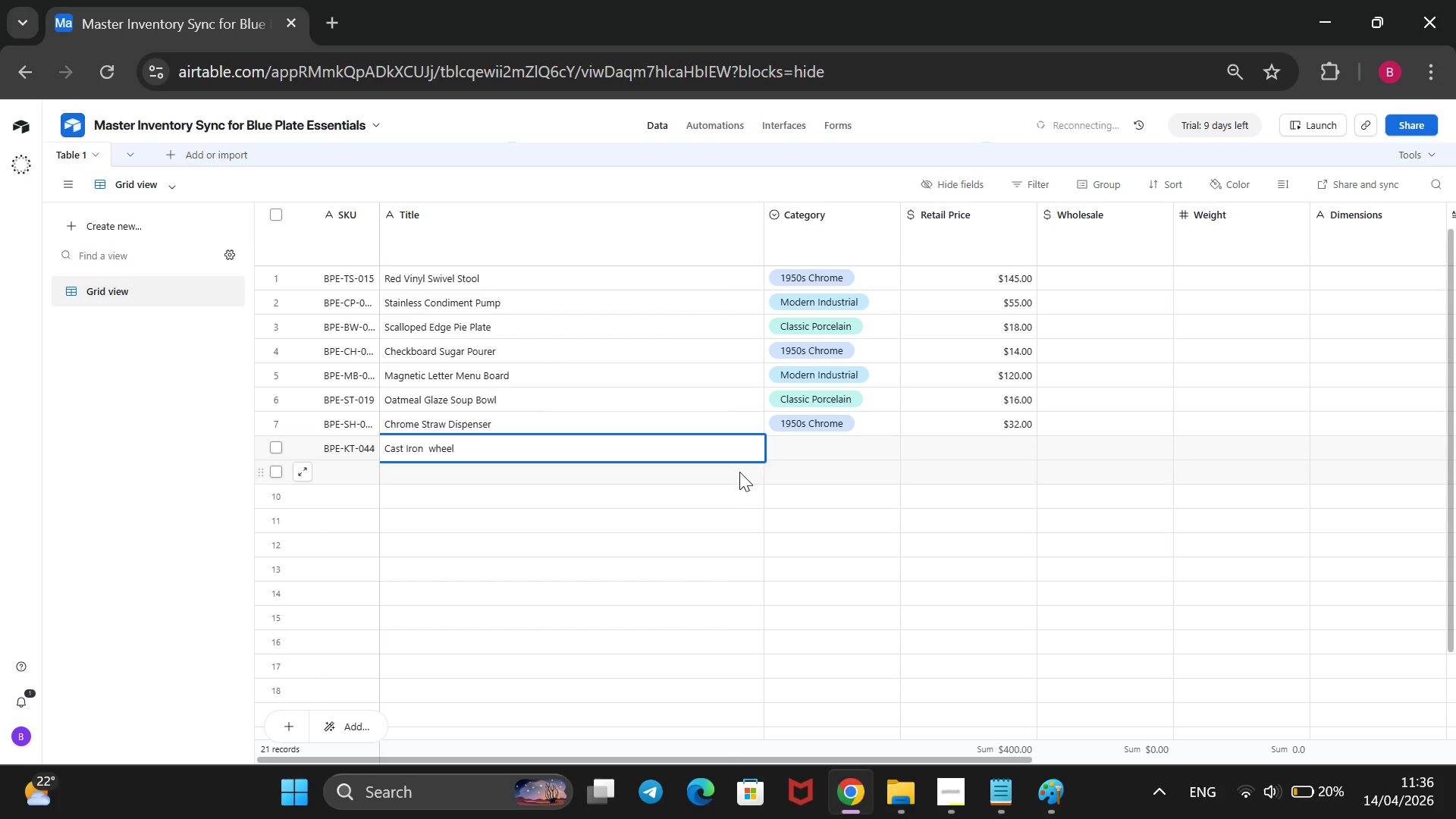 
left_click([796, 445])
 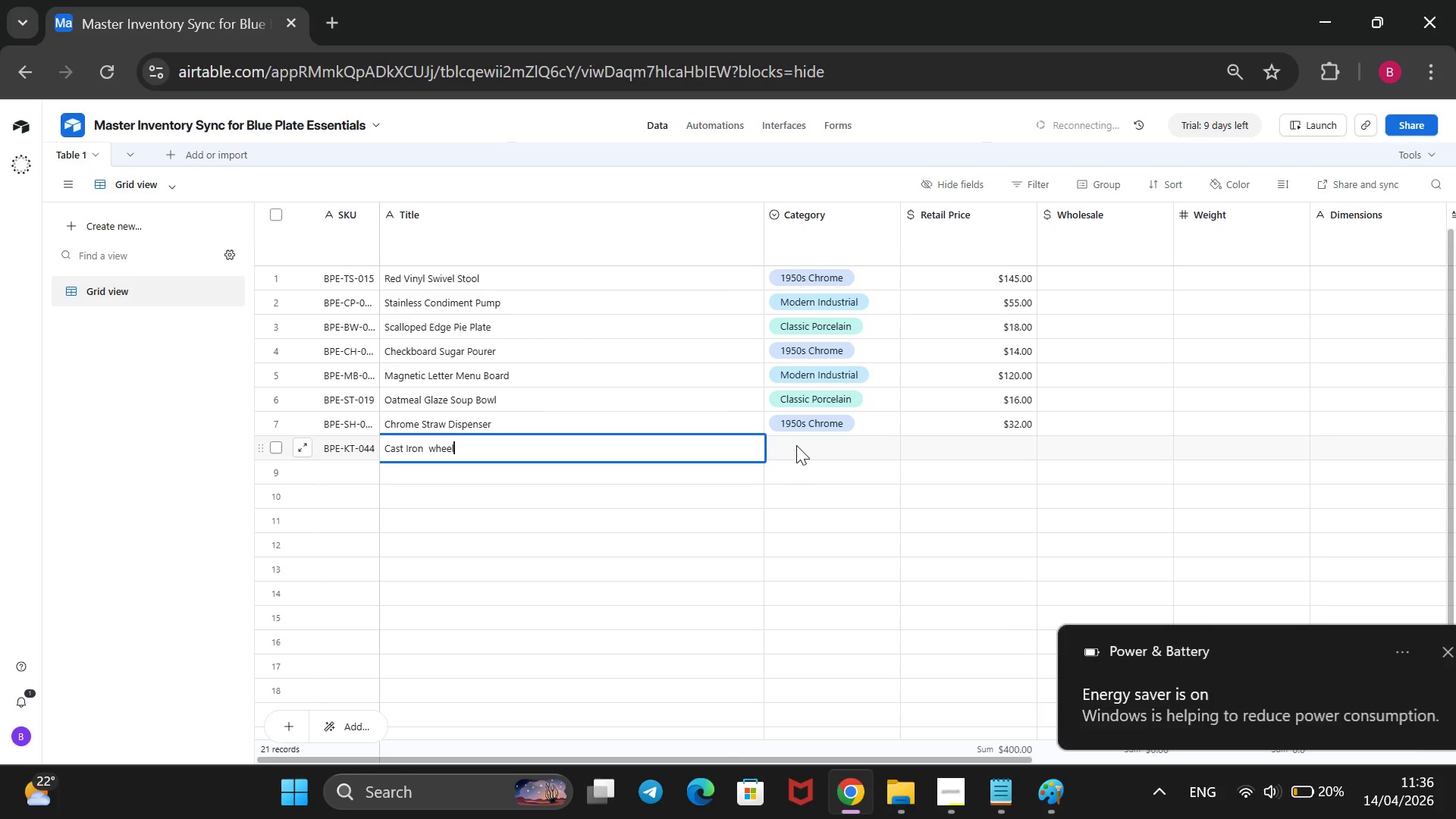 
mouse_move([818, 437])
 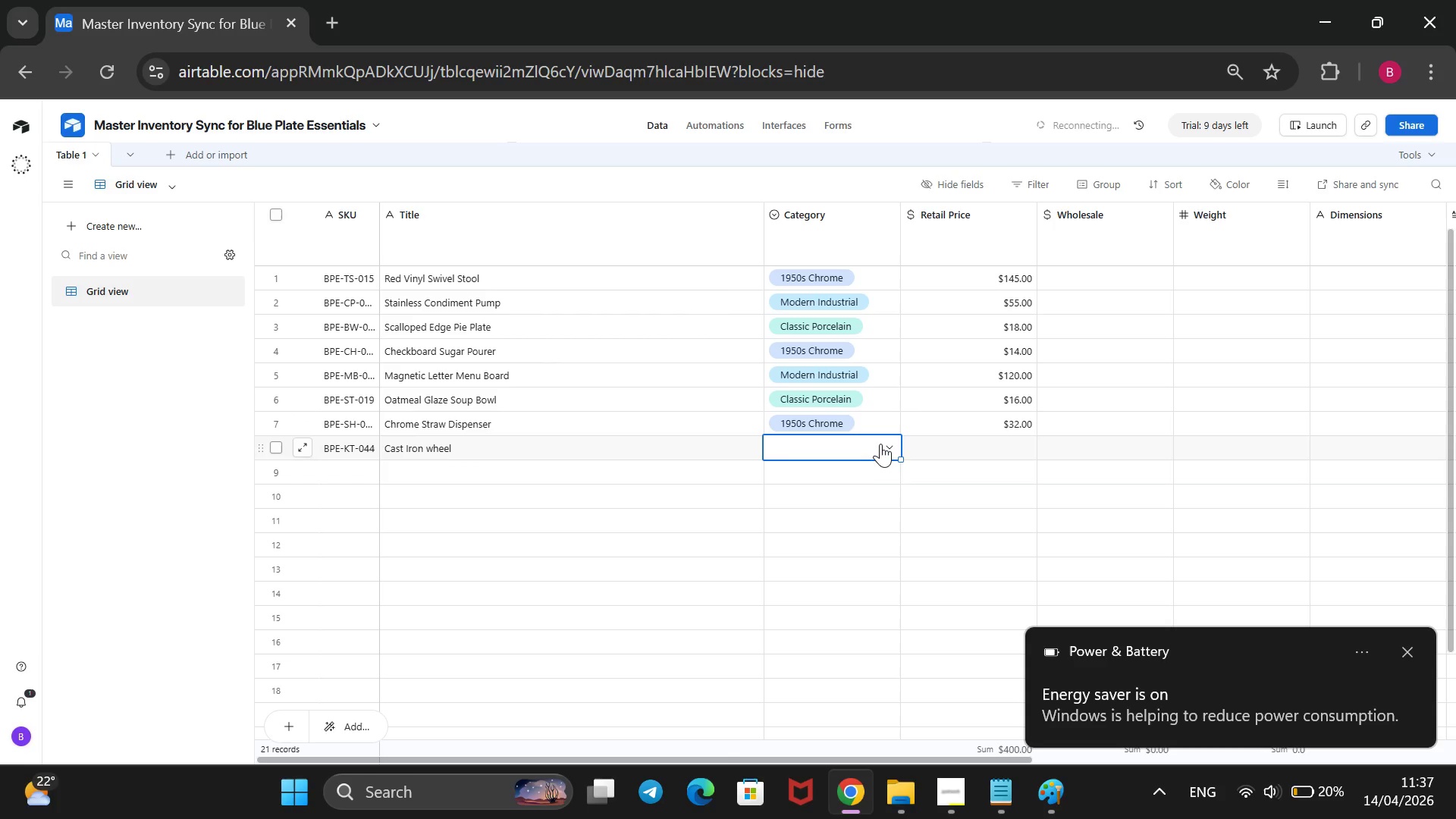 
left_click([884, 443])
 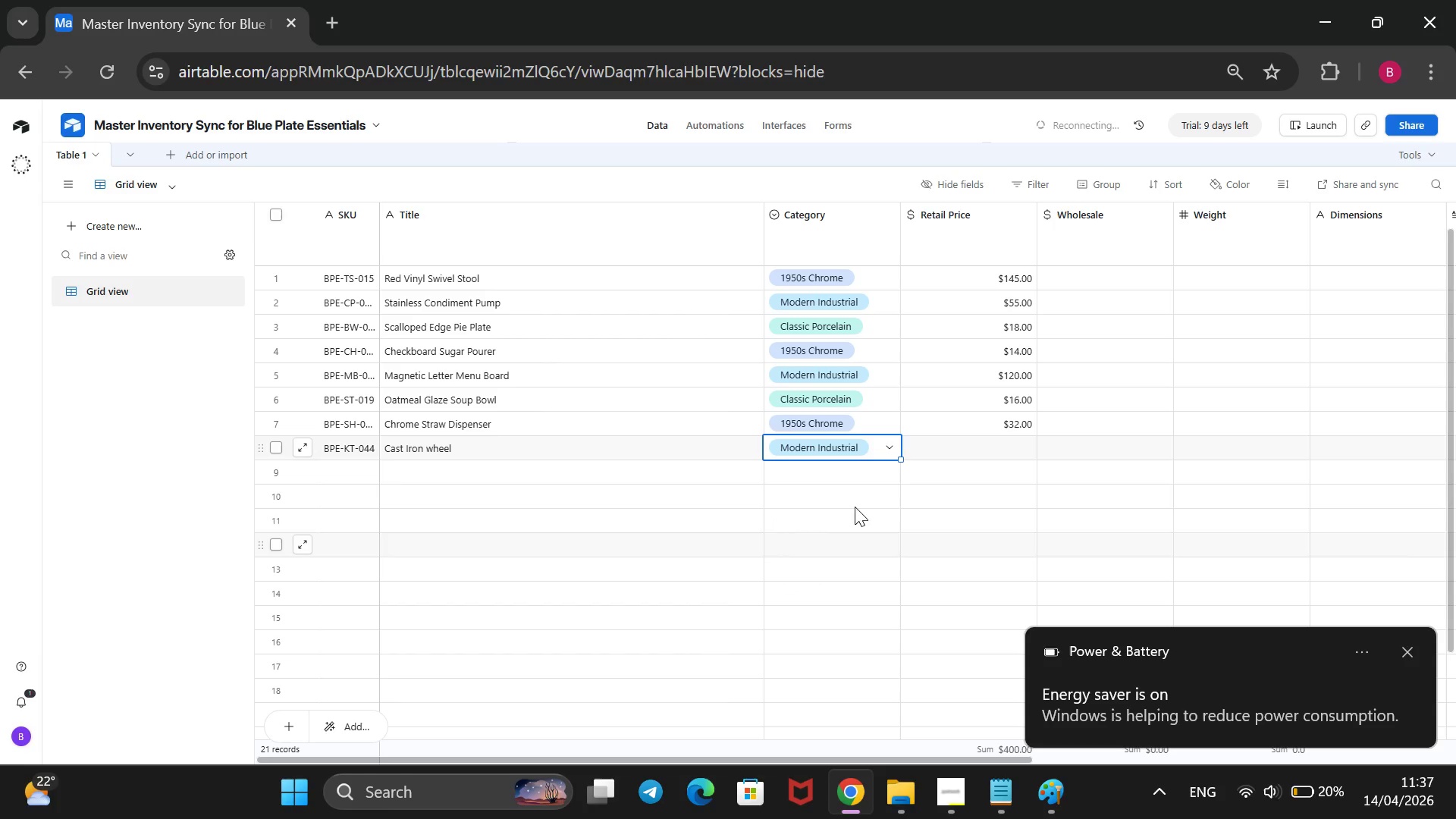 
wait(5.52)
 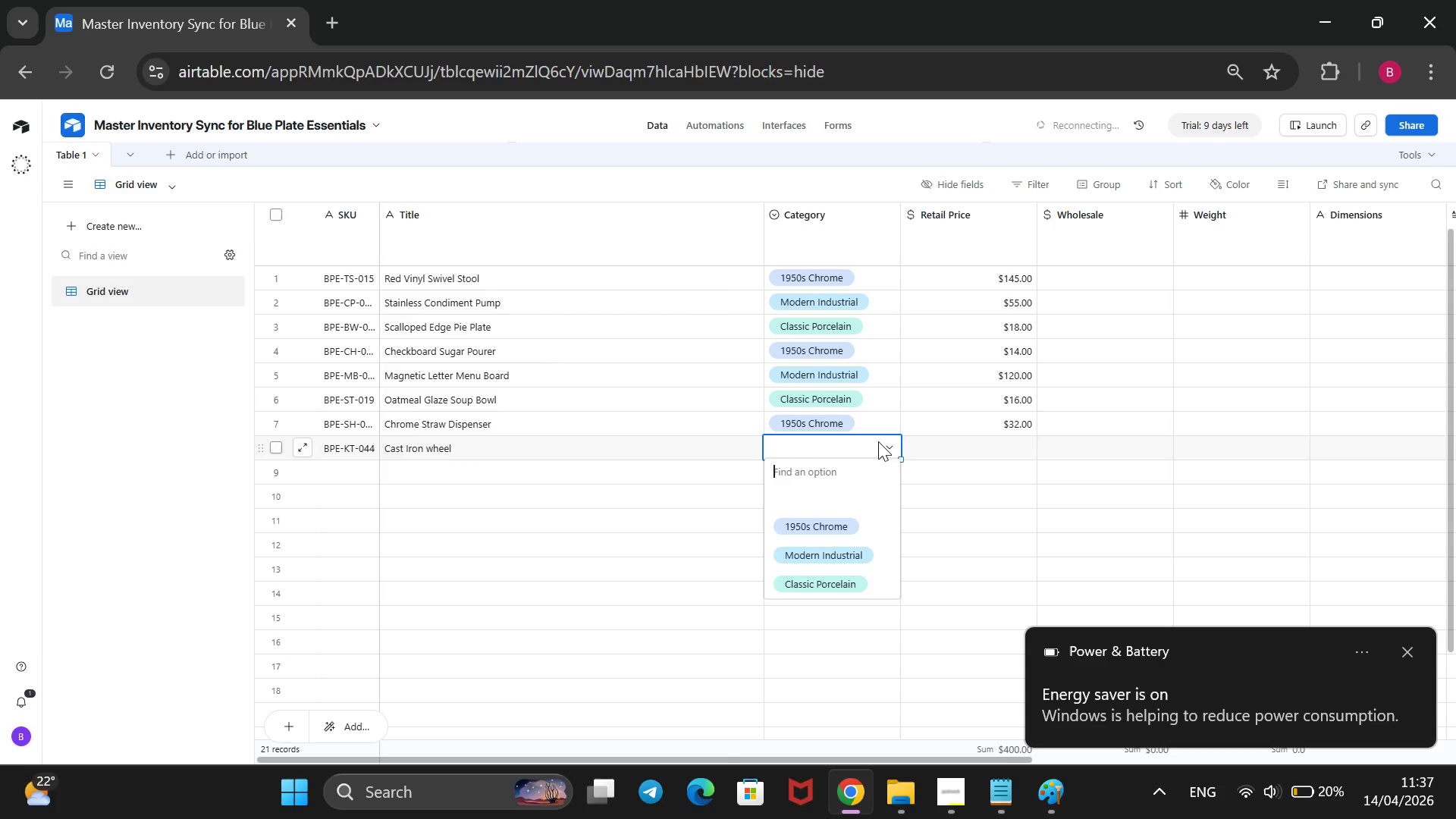 
left_click_drag(start_coordinate=[971, 438], to_coordinate=[972, 435])
 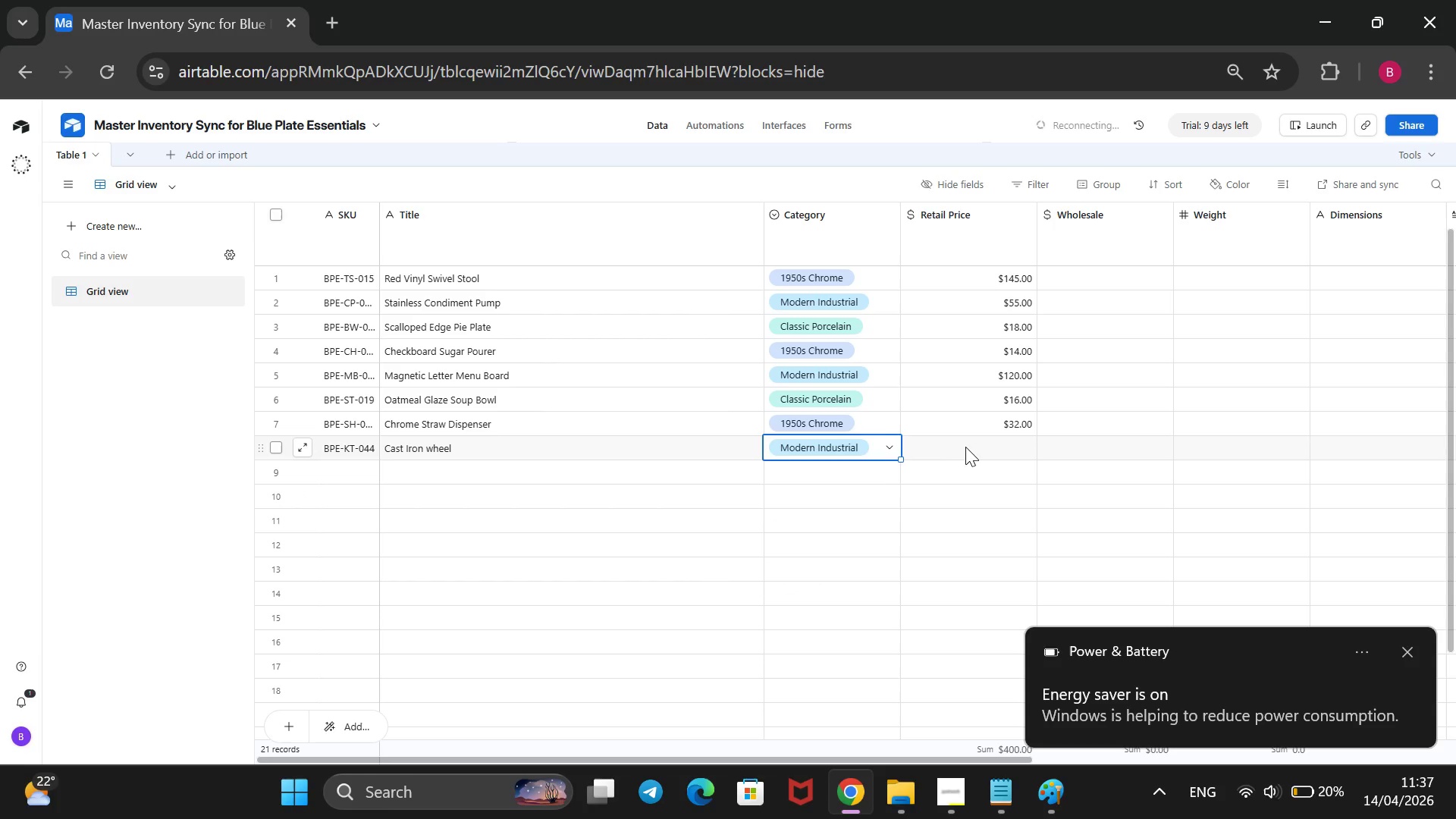 
left_click_drag(start_coordinate=[967, 444], to_coordinate=[966, 439])
 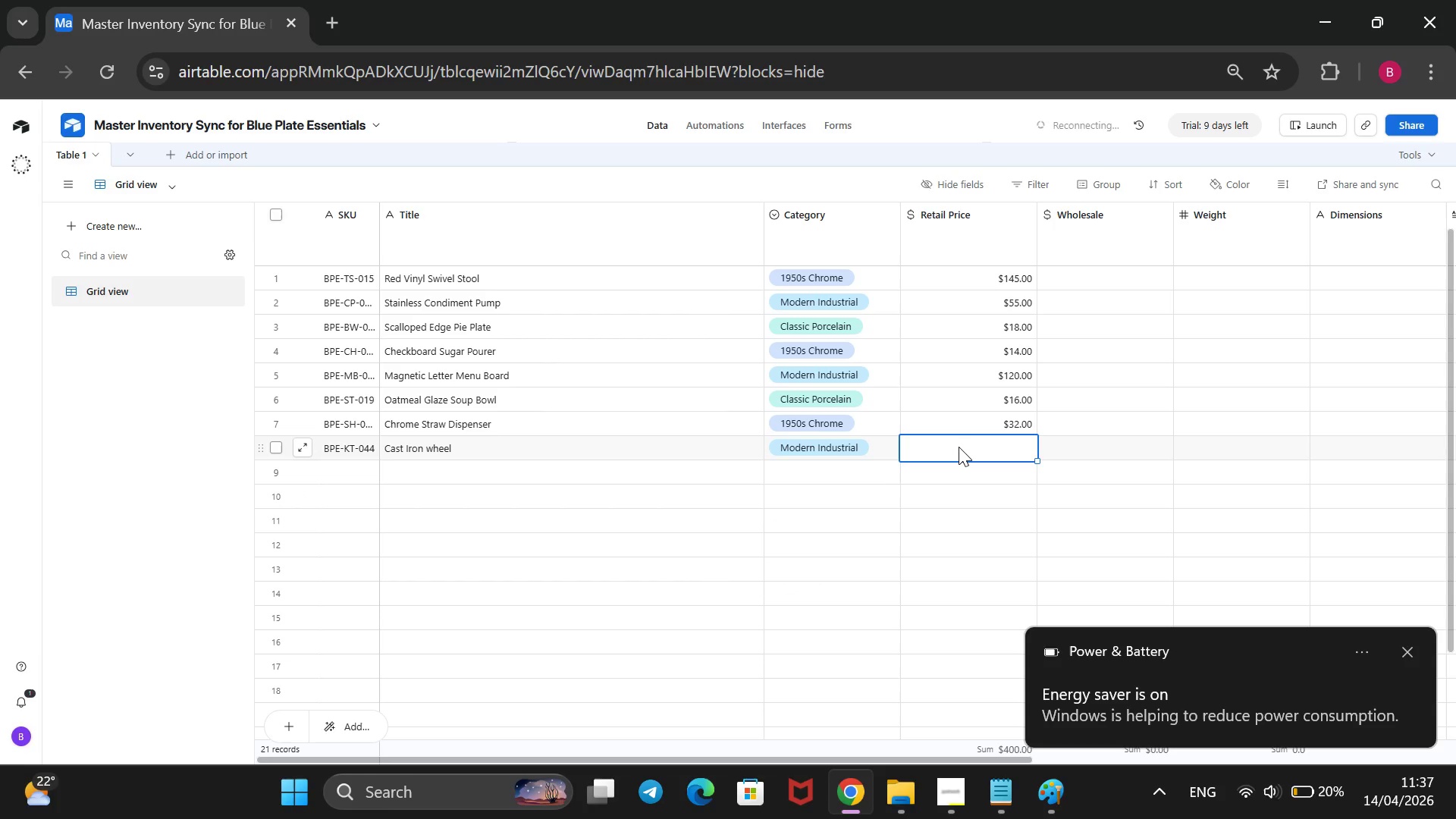 
type(65)
 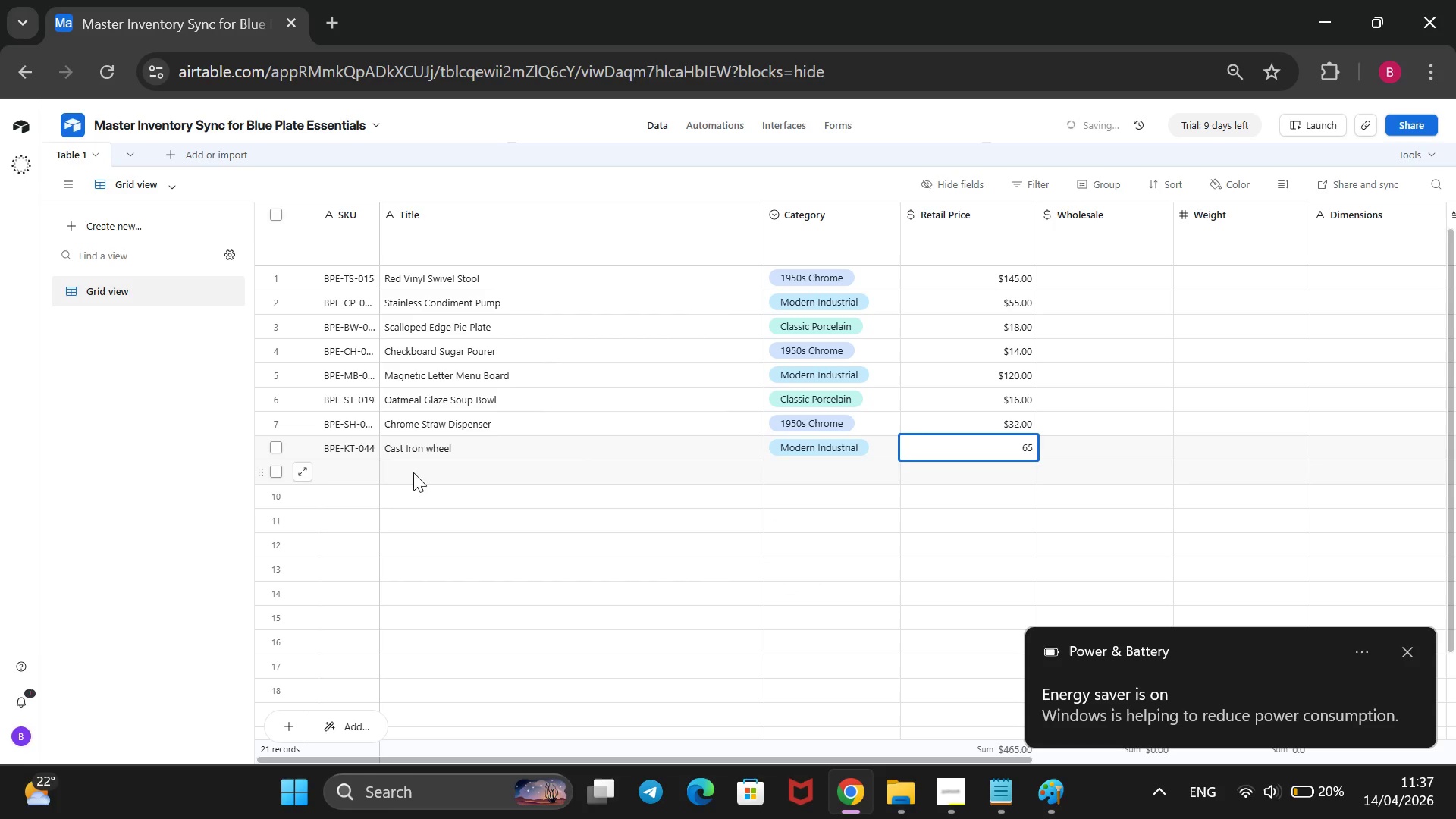 
left_click([359, 473])
 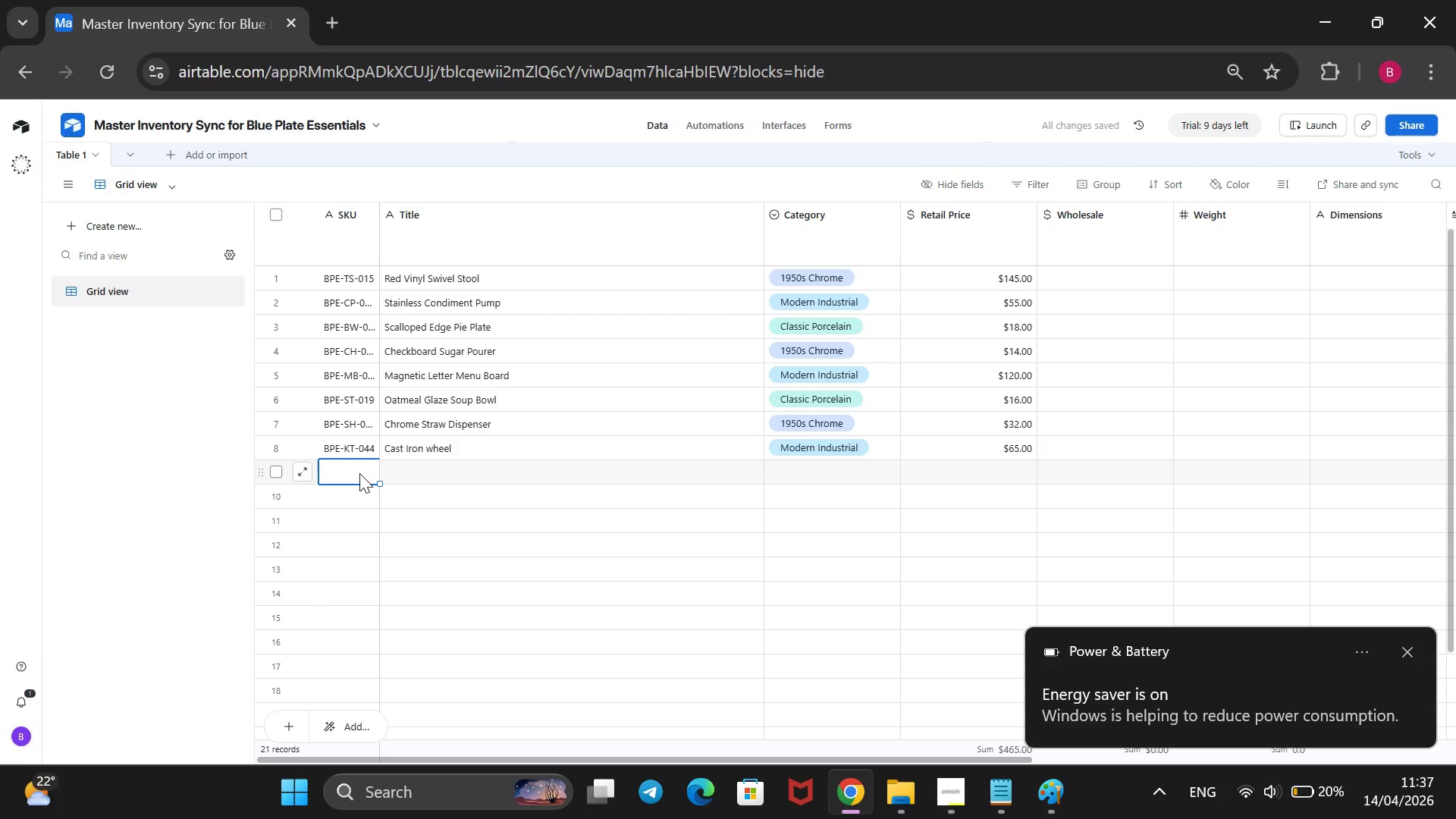 
type(BPE-PL-030)
 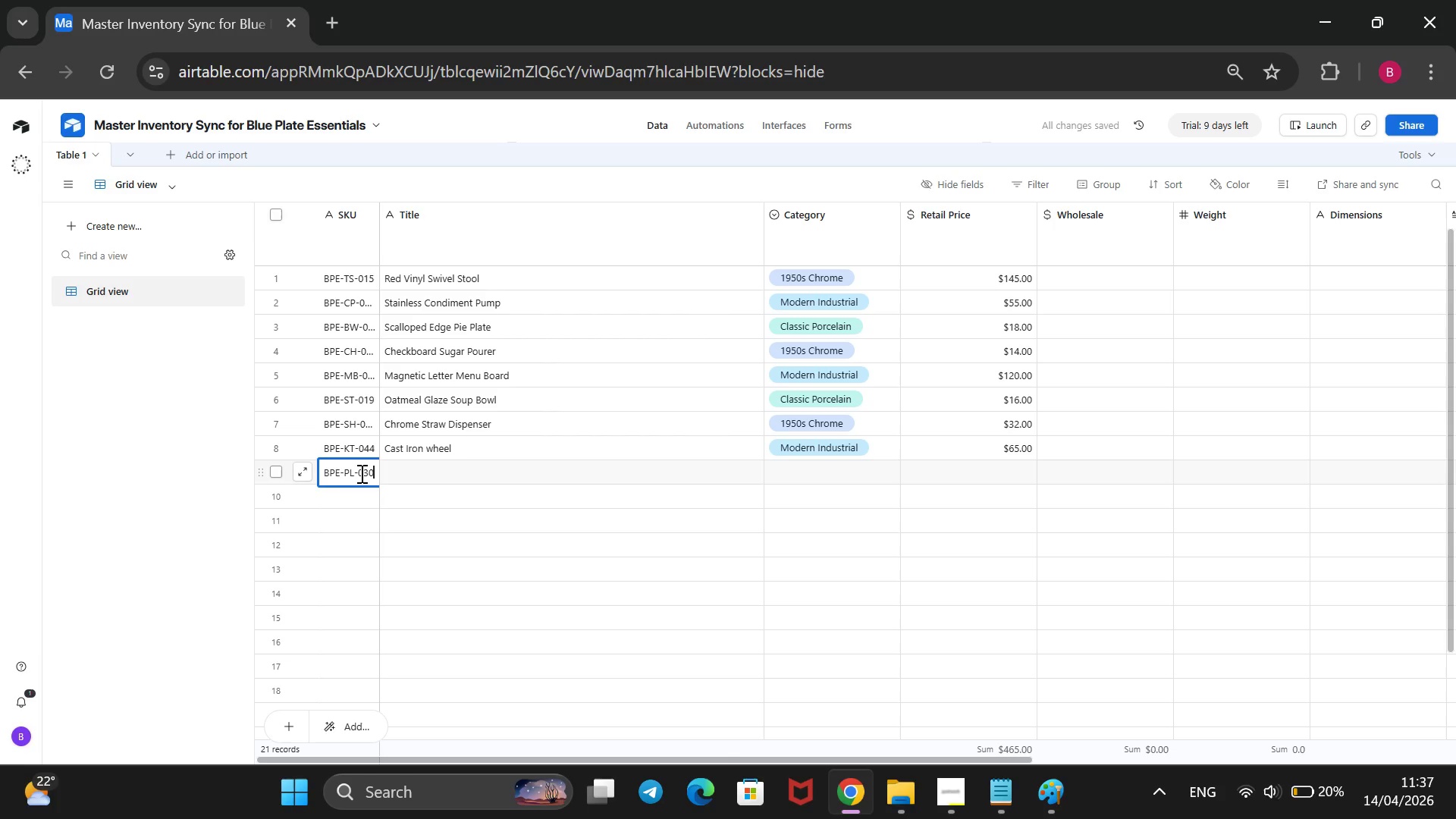 
wait(5.83)
 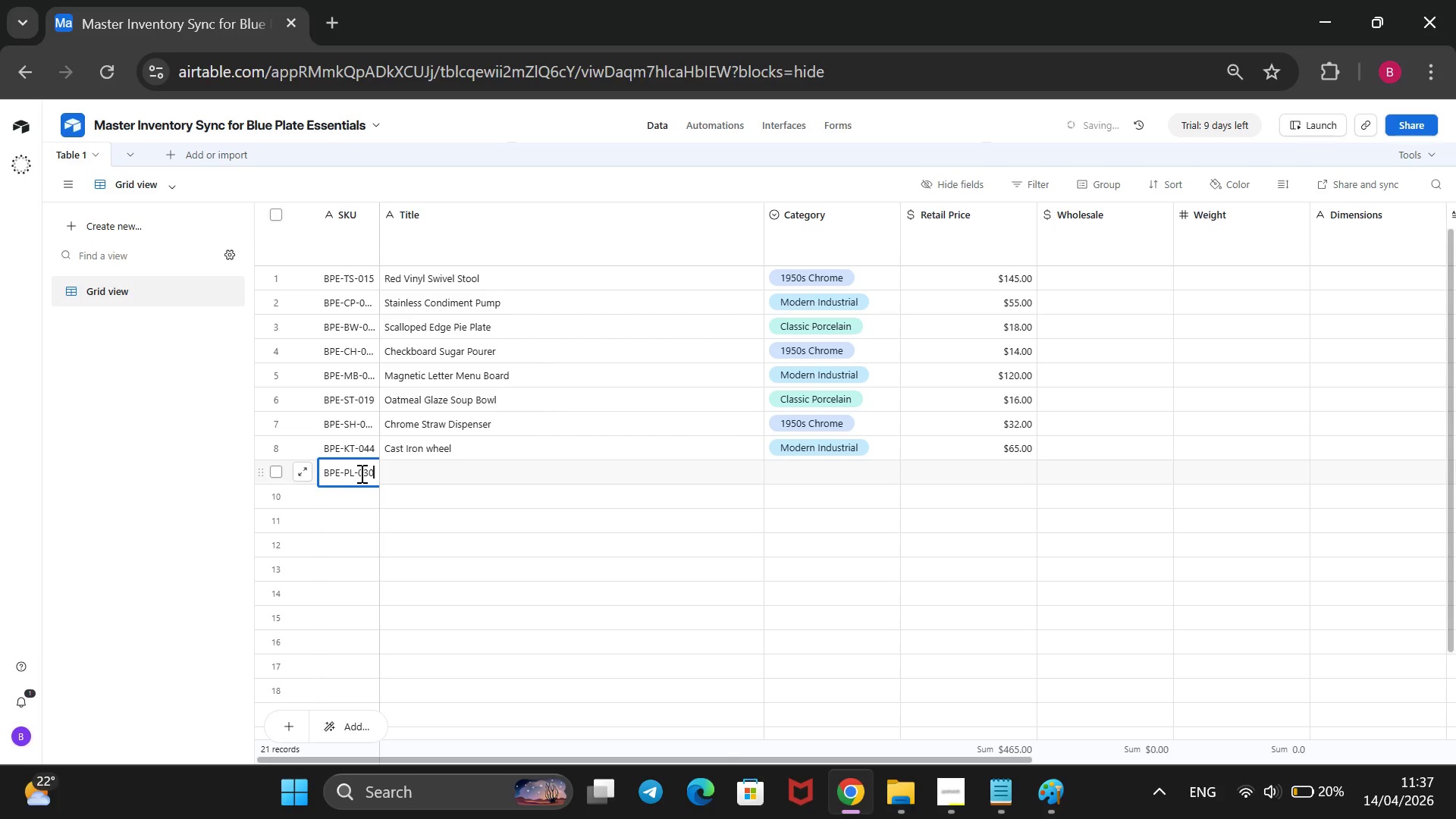 
left_click([421, 466])
 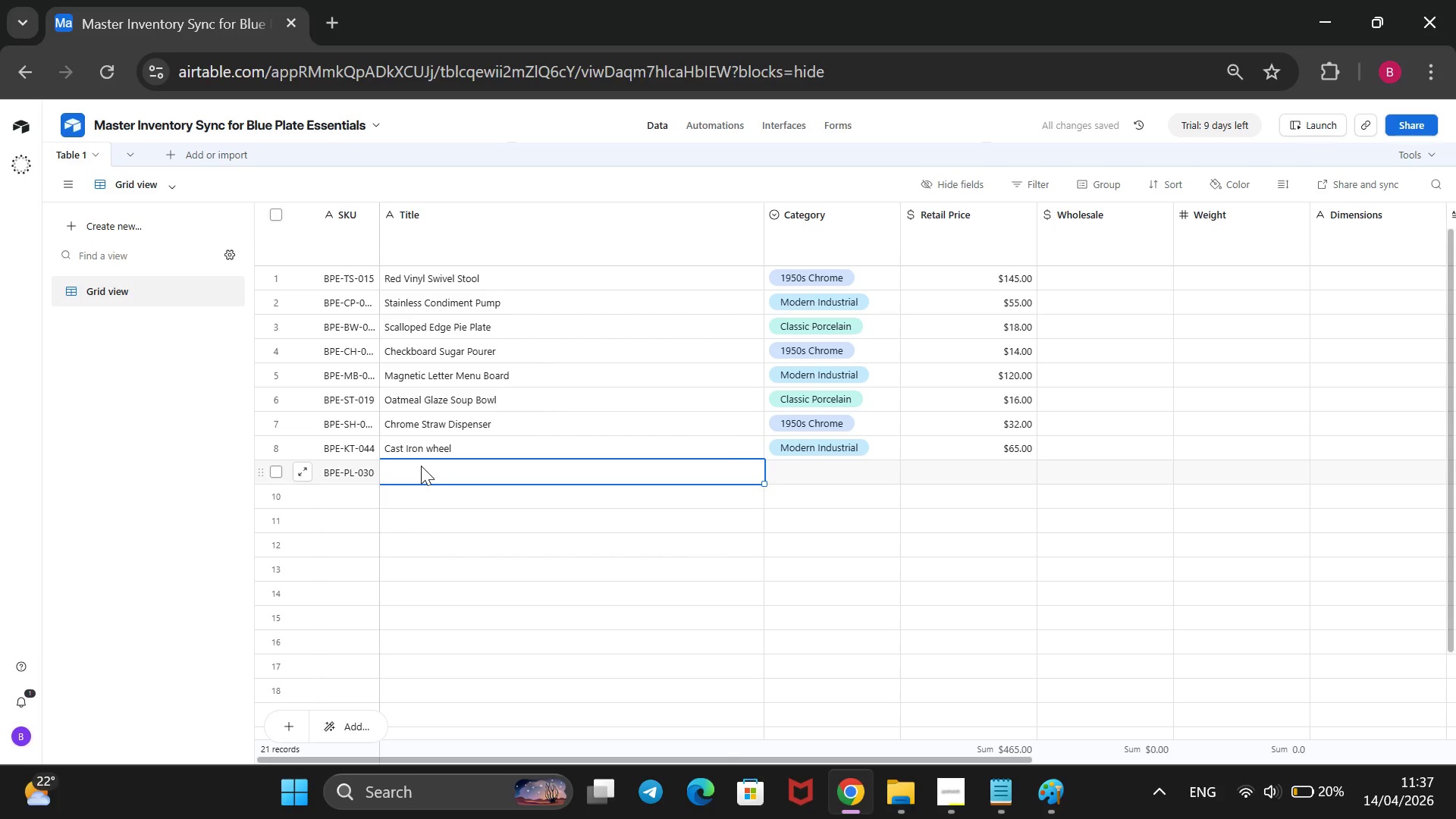 
type(Oval Steak Platter)
 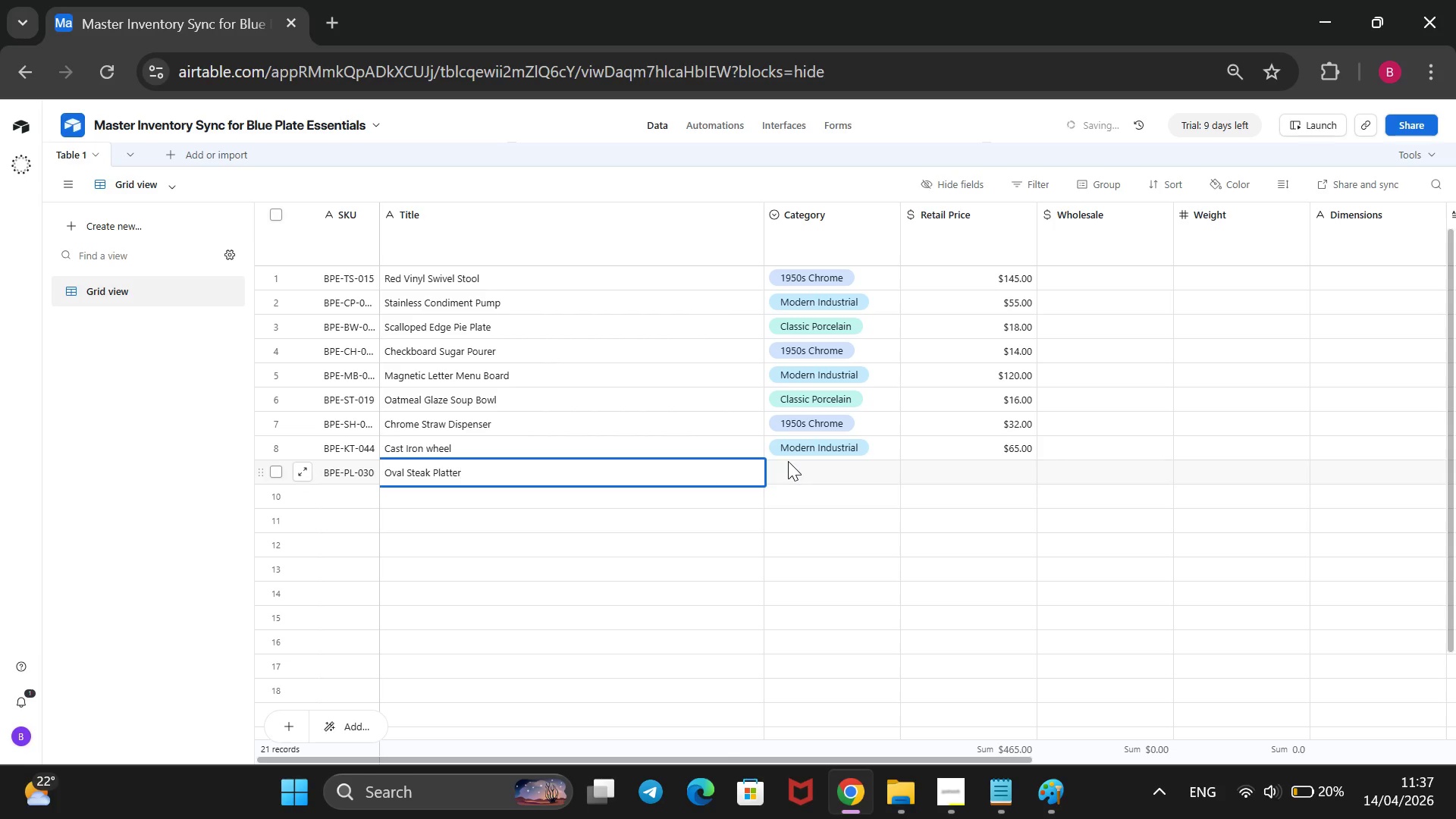 
left_click_drag(start_coordinate=[779, 478], to_coordinate=[777, 482])
 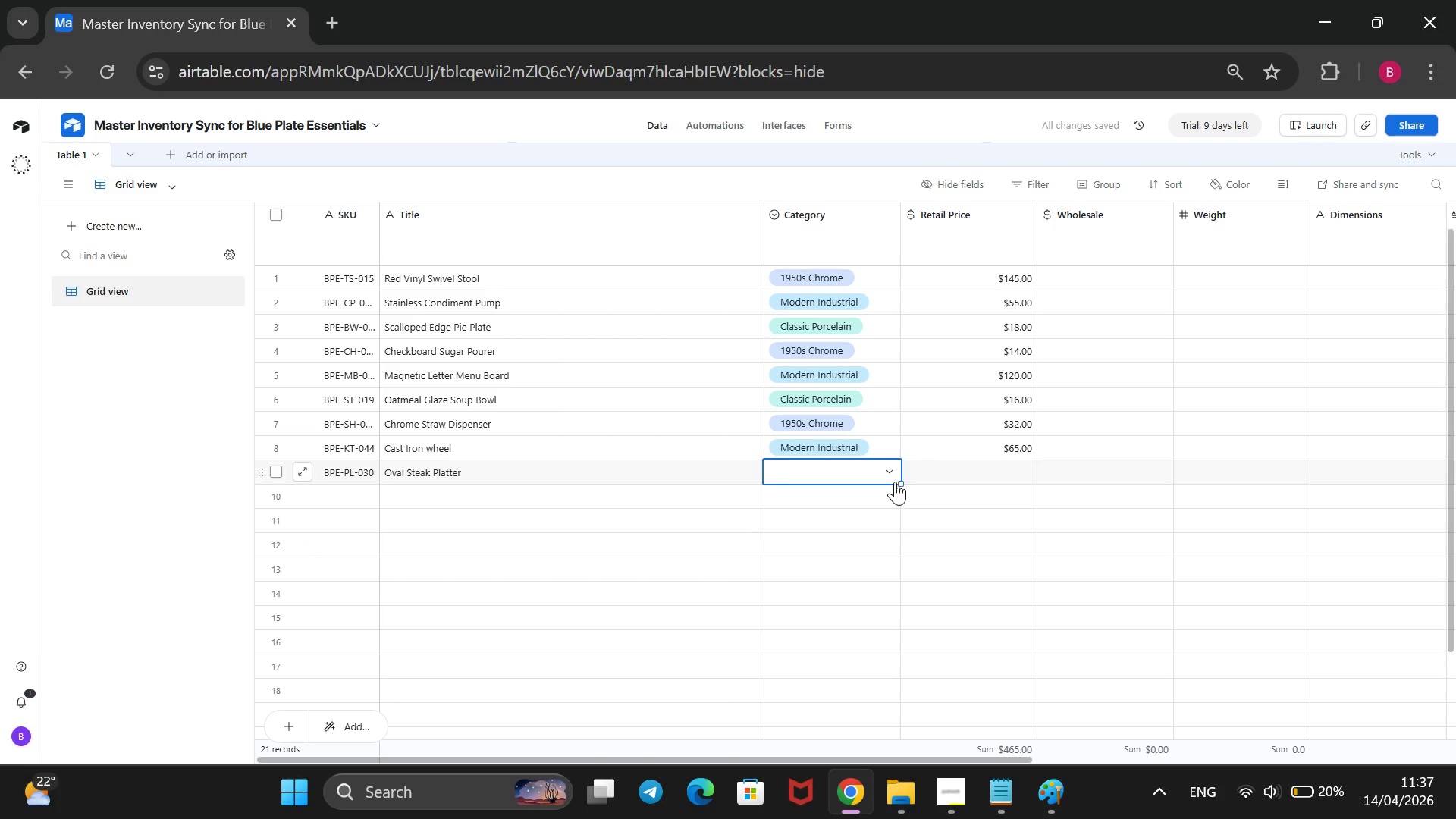 
wait(6.92)
 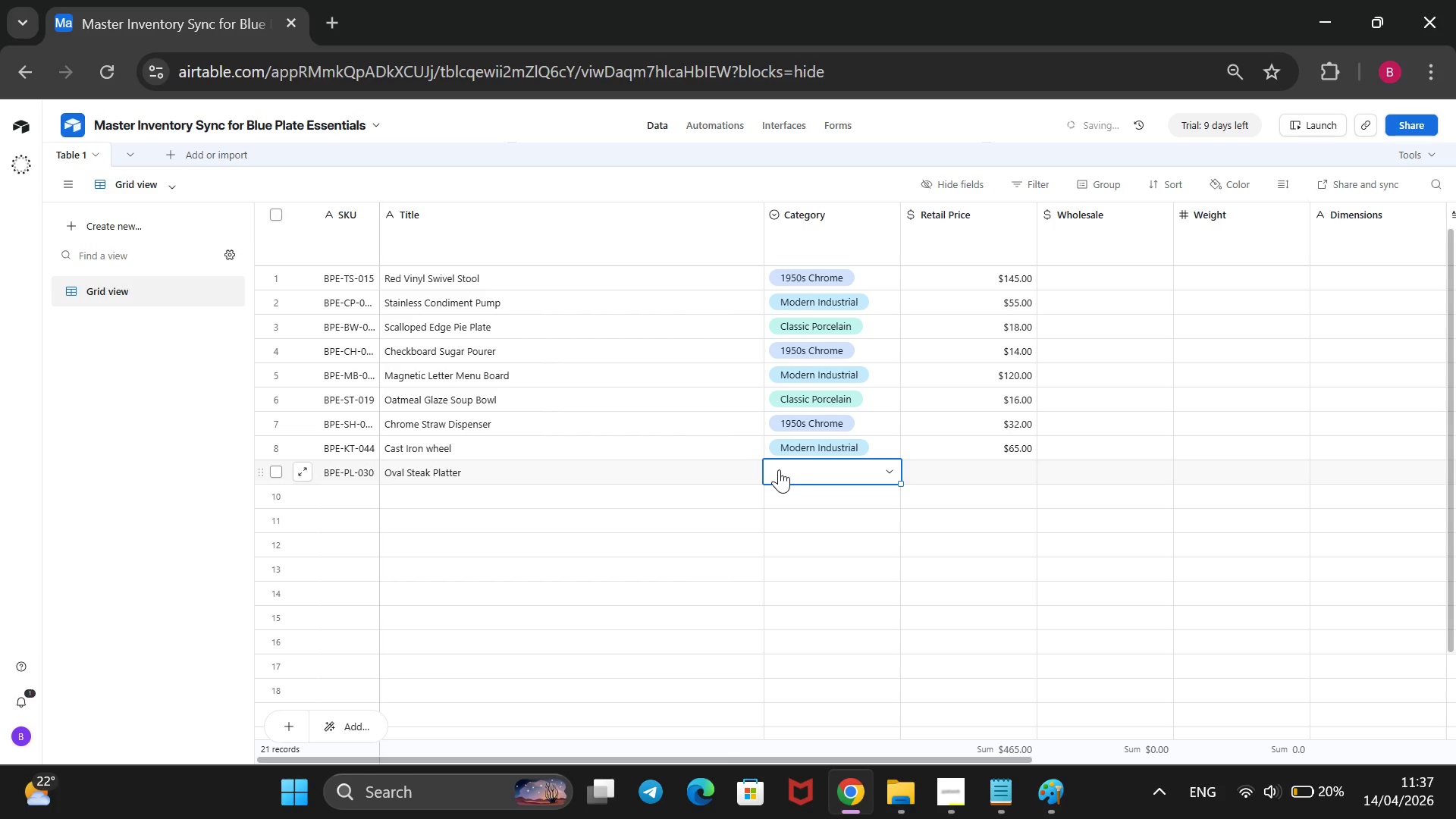 
left_click([888, 474])
 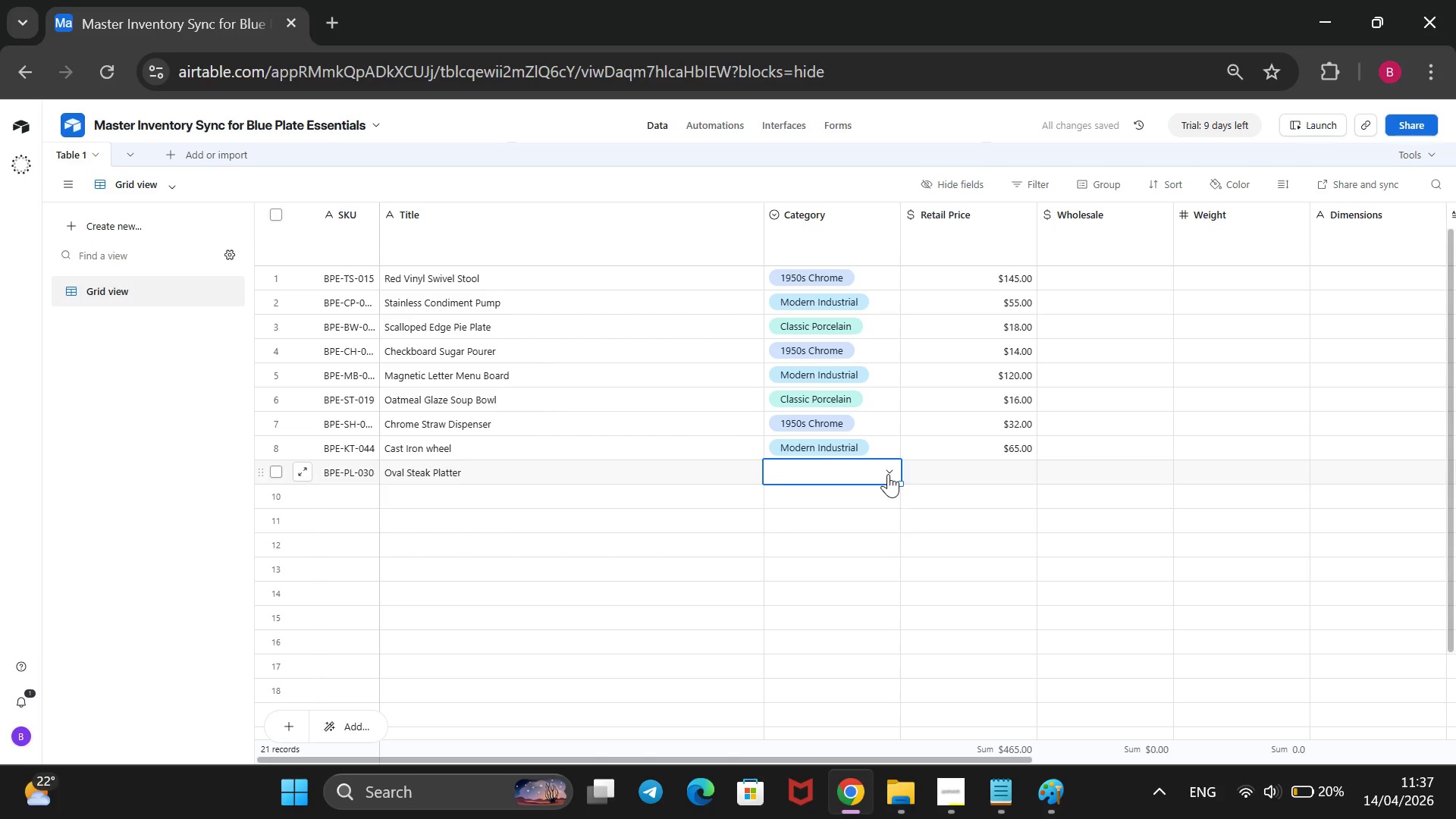 
right_click([888, 474])
 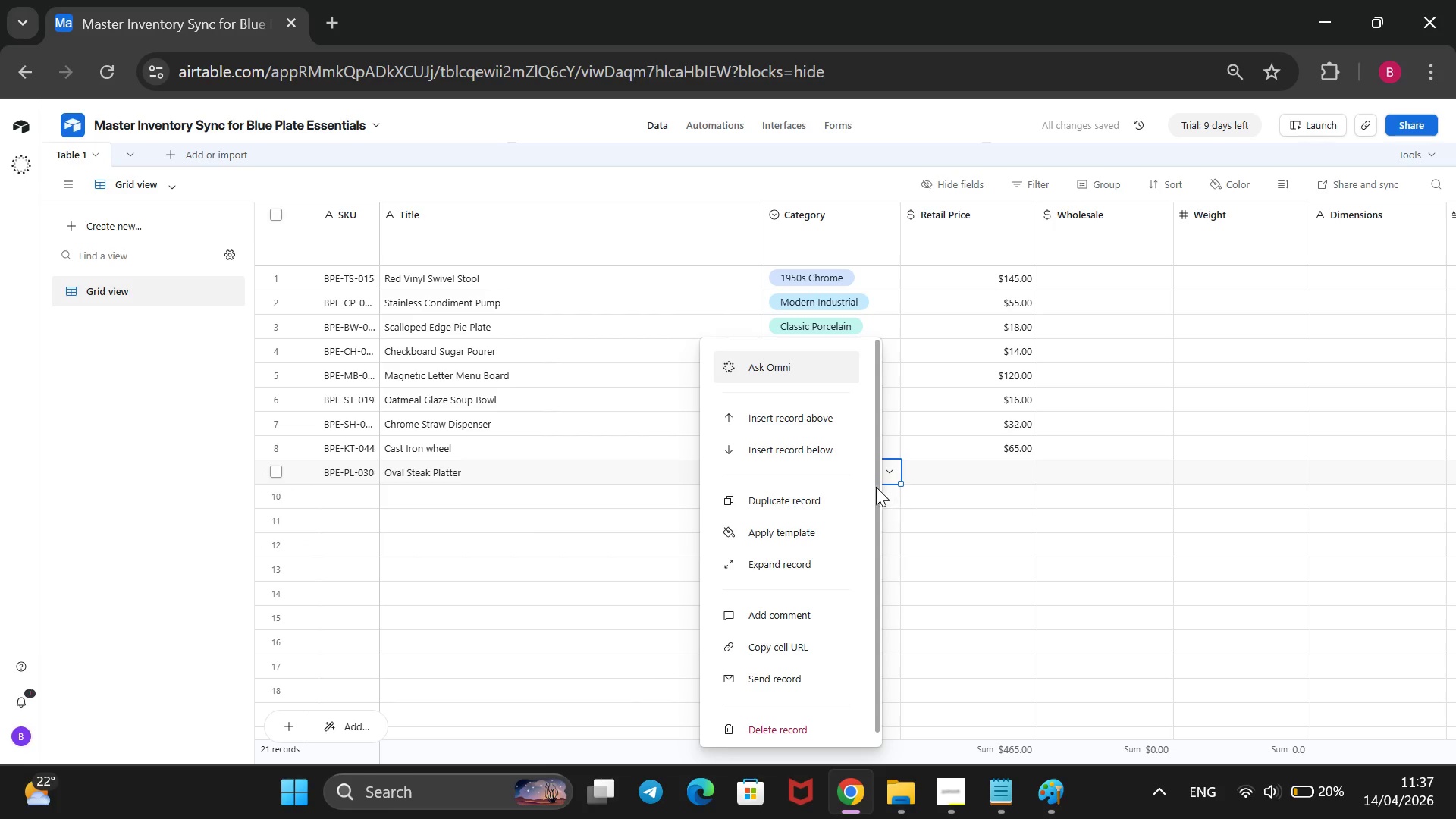 
left_click([909, 513])
 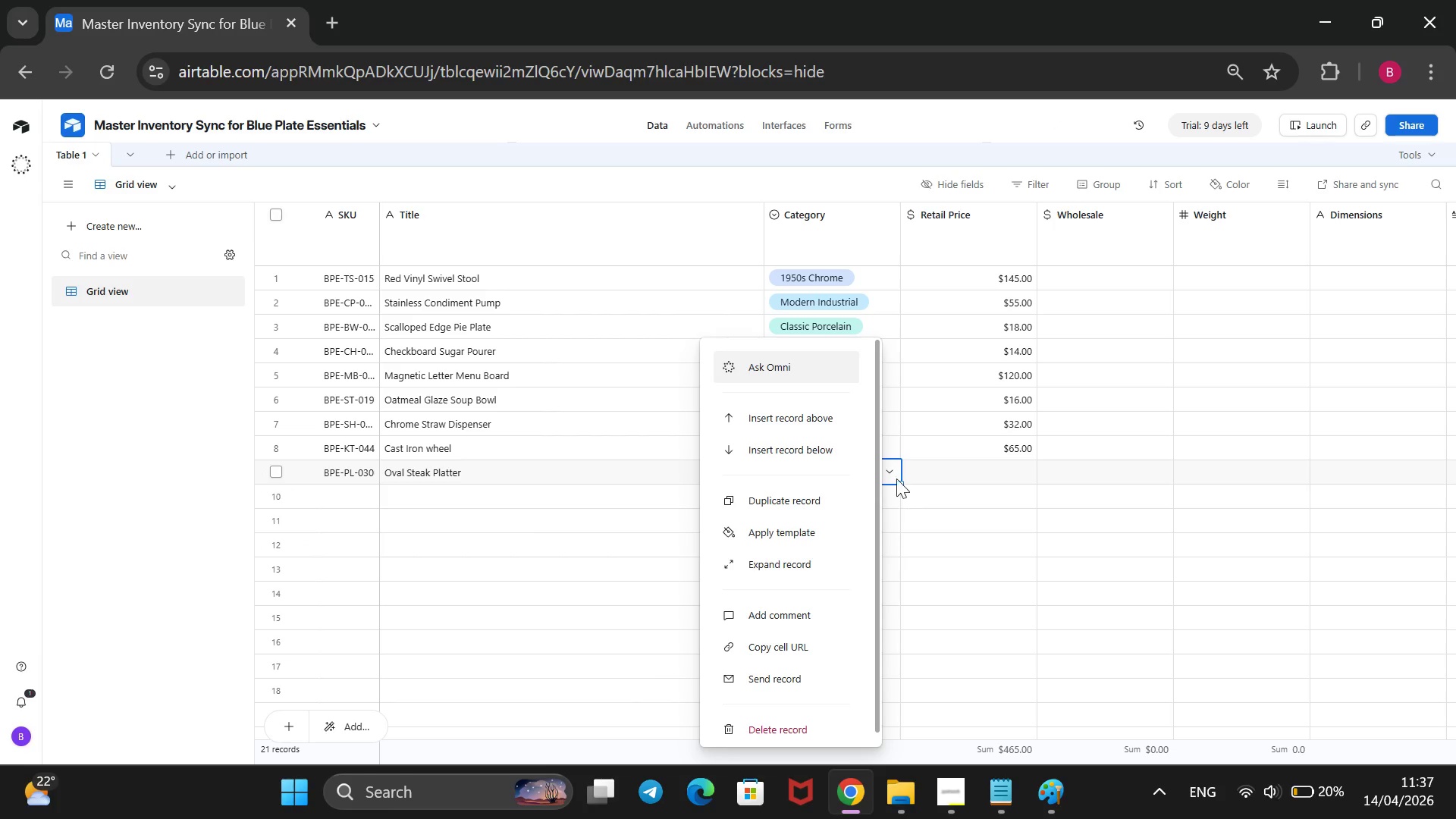 
mouse_move([877, 492])
 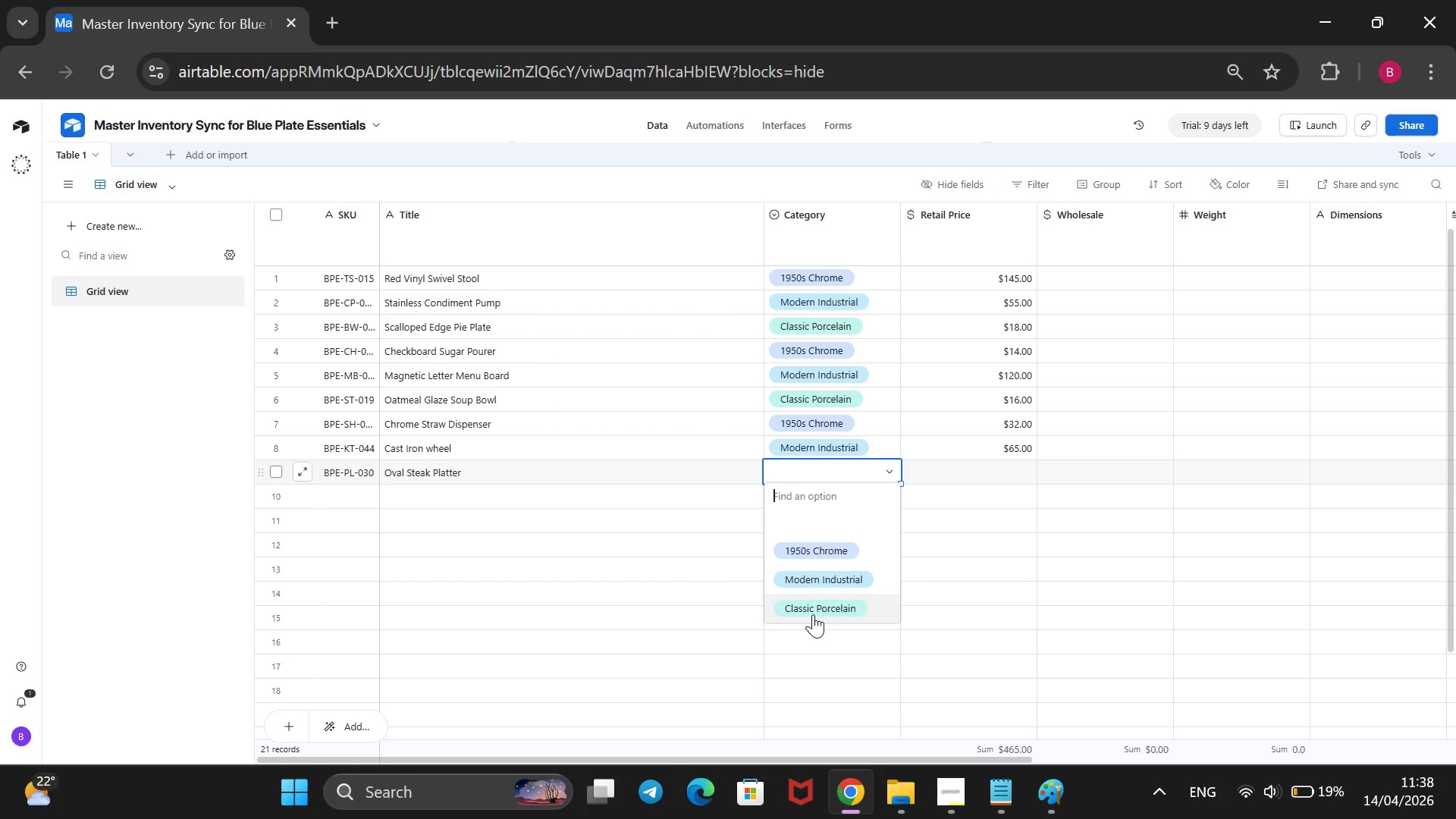 
left_click([813, 614])
 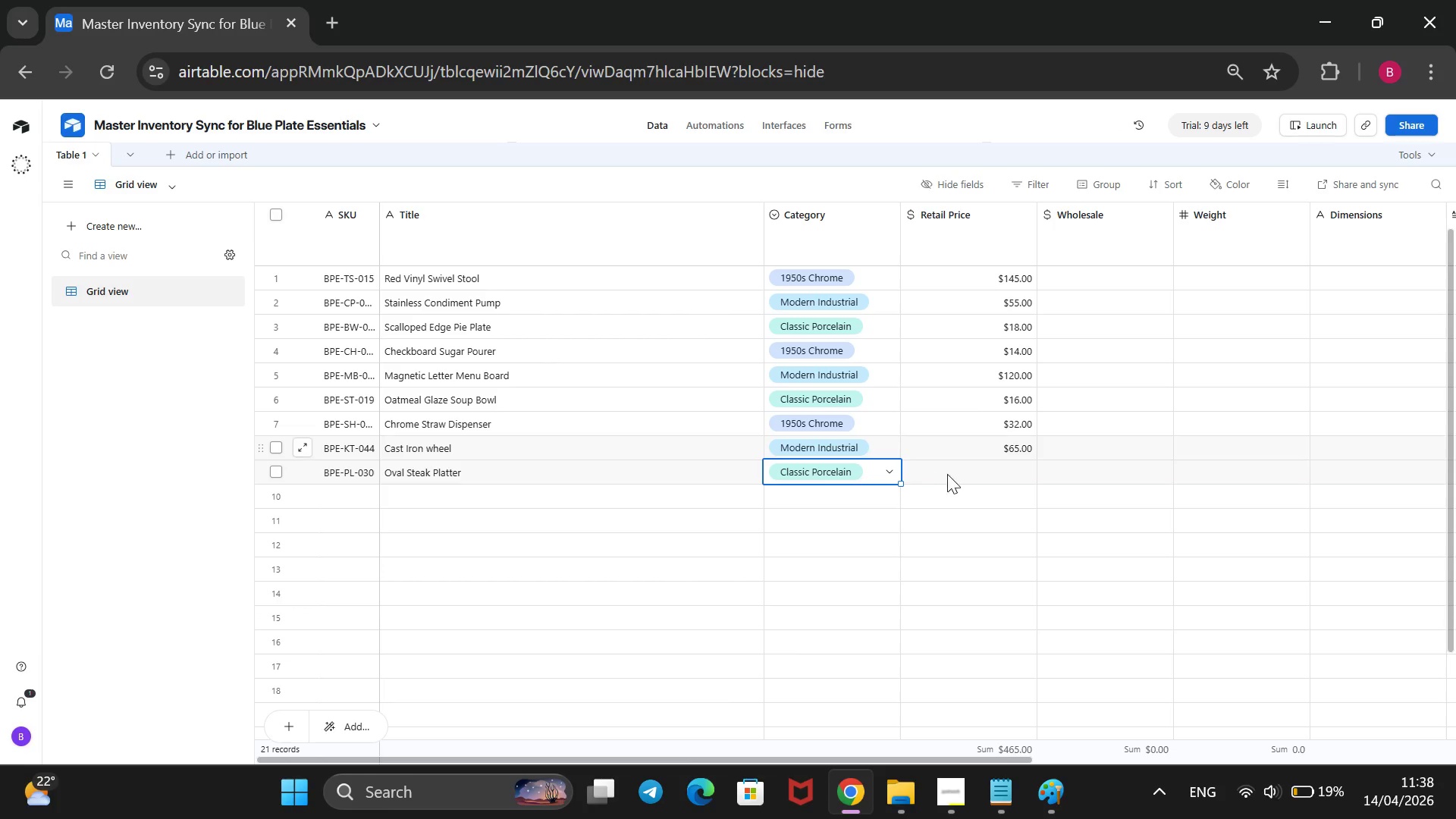 
wait(12.92)
 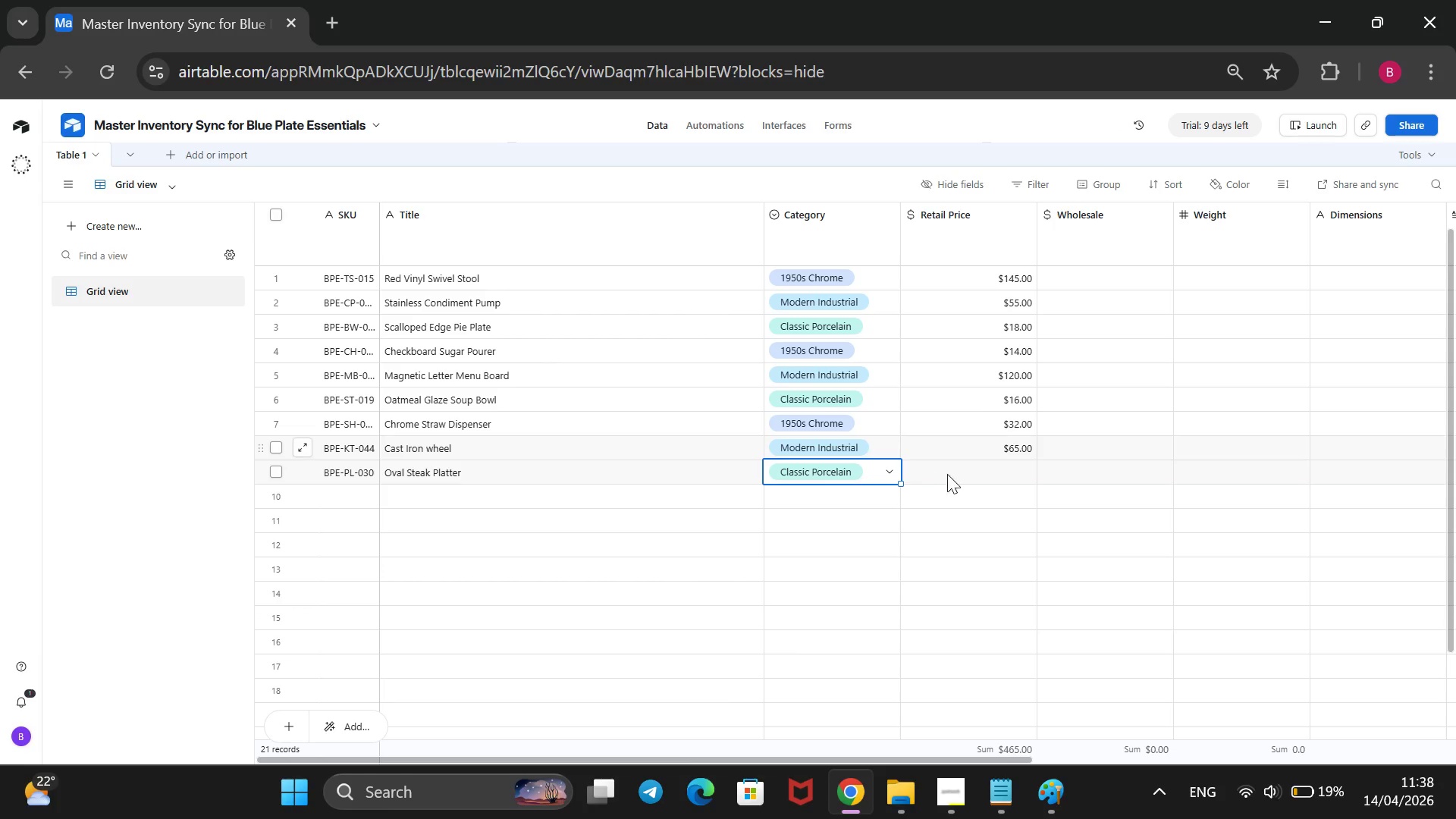 
type(28)
 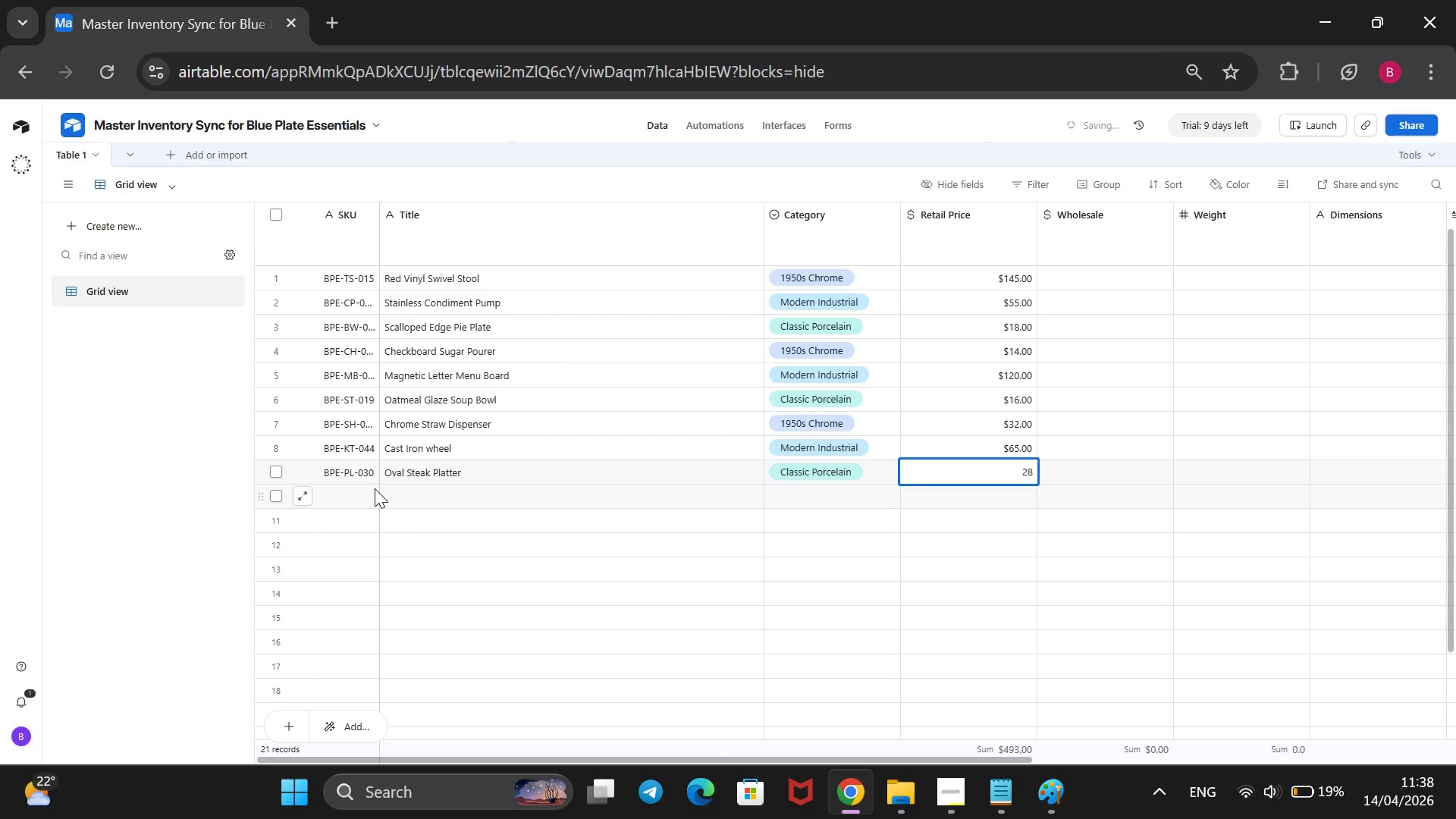 
left_click([366, 488])
 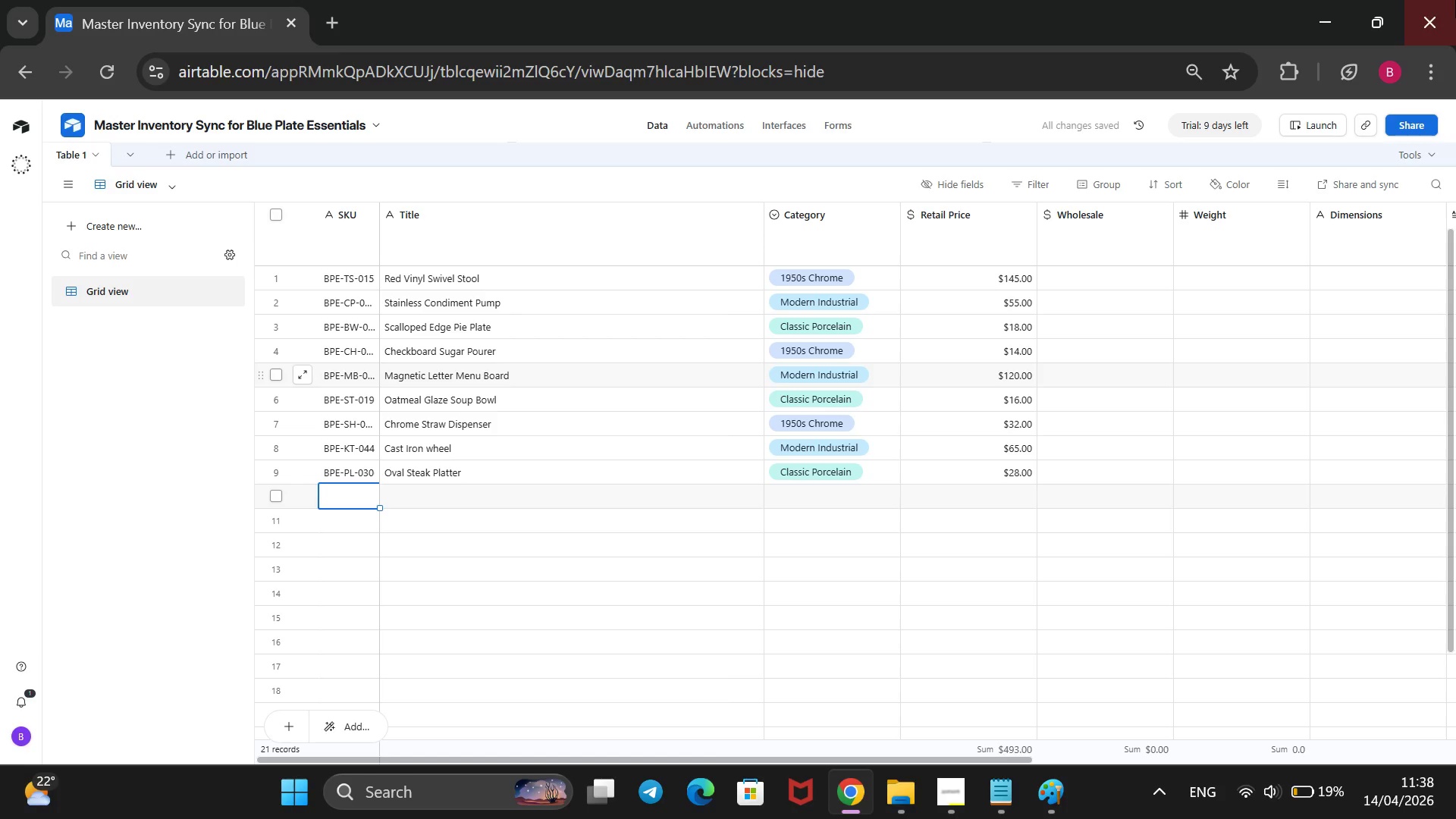 
type(F)
key(Backspace)
type(BPR)
key(Backspace)
type(E-CH-00)
 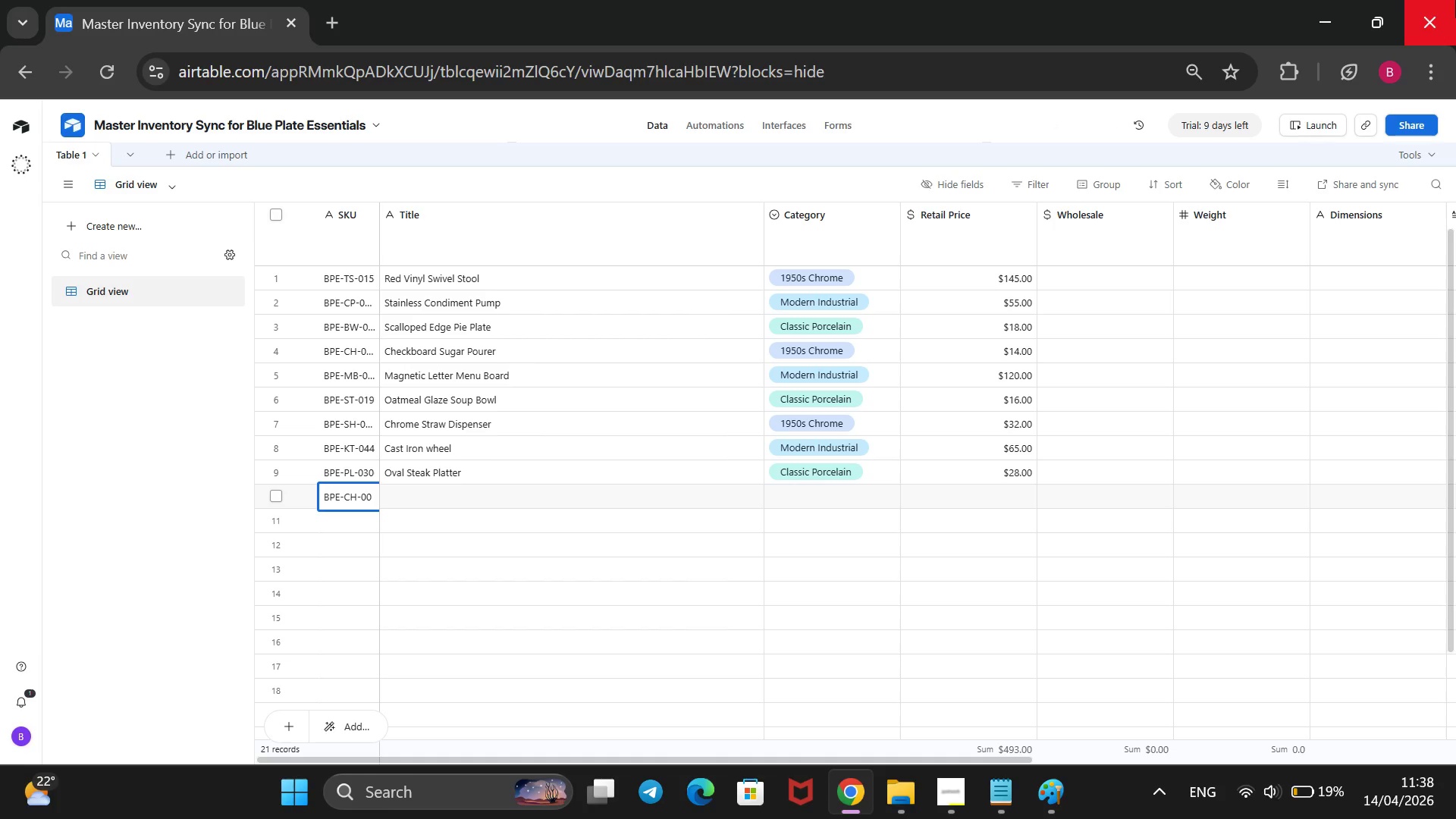 
key(7)
 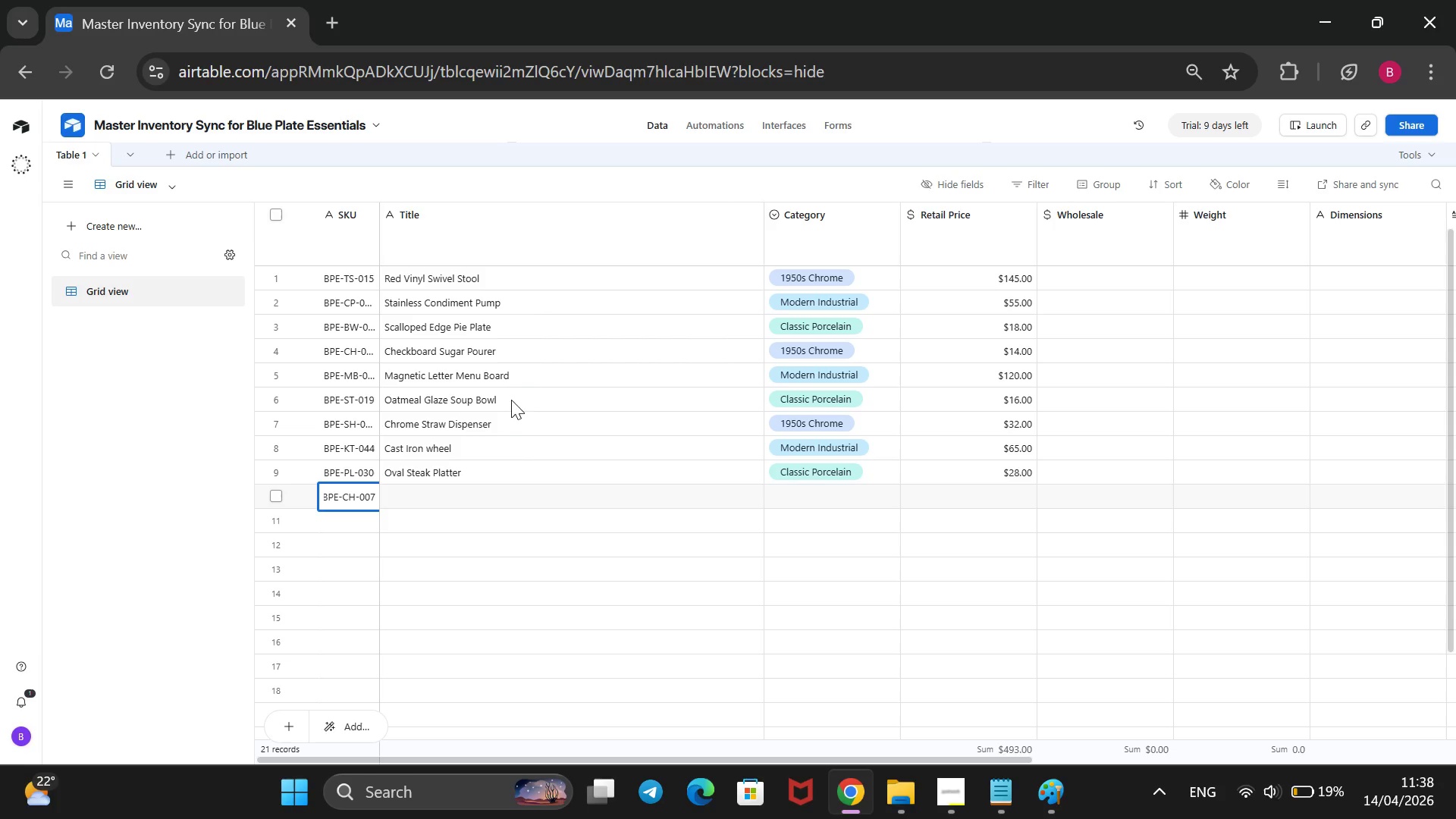 
left_click([499, 496])
 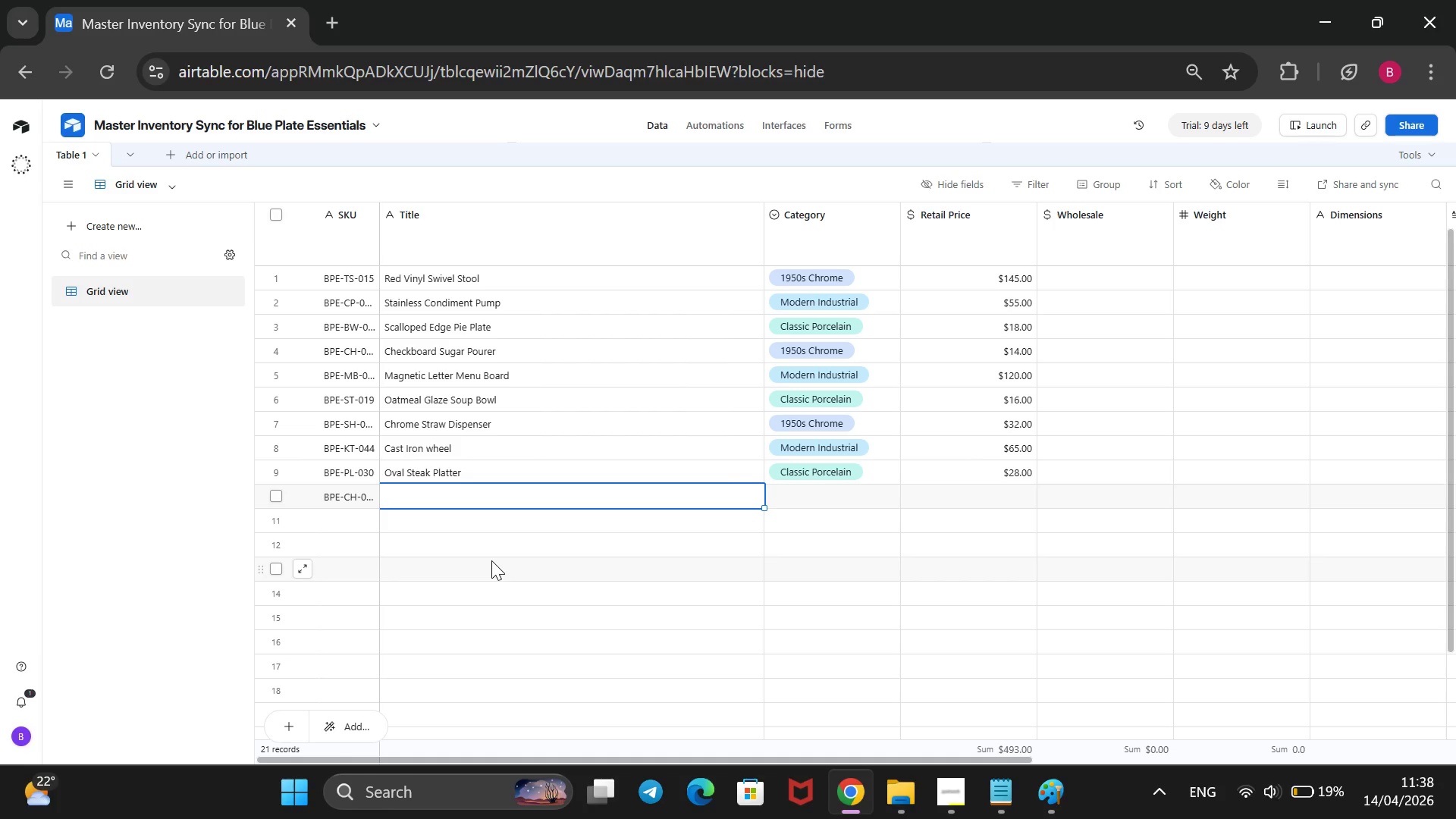 
type(FLuter)
key(Backspace)
key(Backspace)
key(Backspace)
key(Backspace)
key(Backspace)
type(luted )
 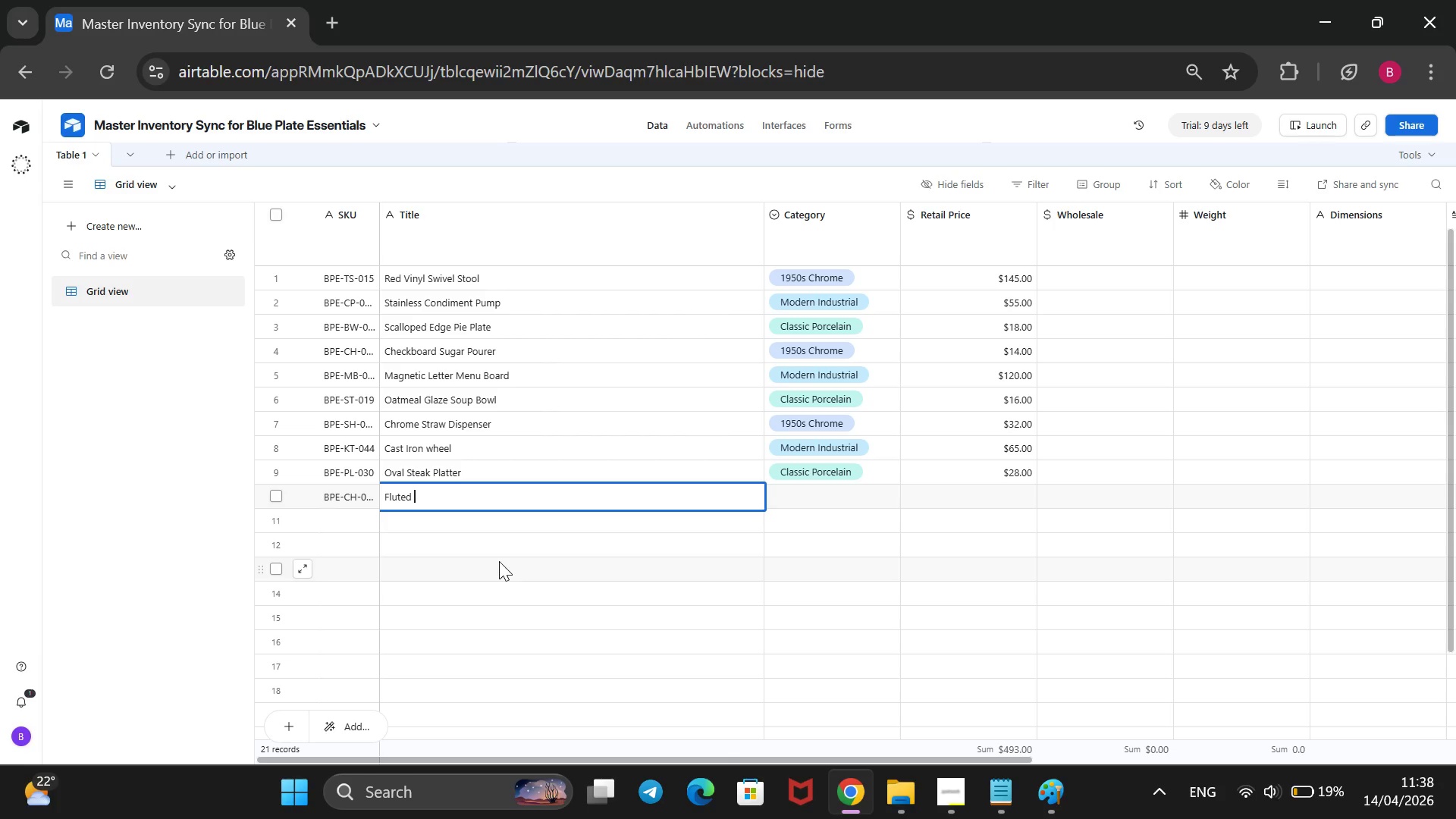 
wait(6.17)
 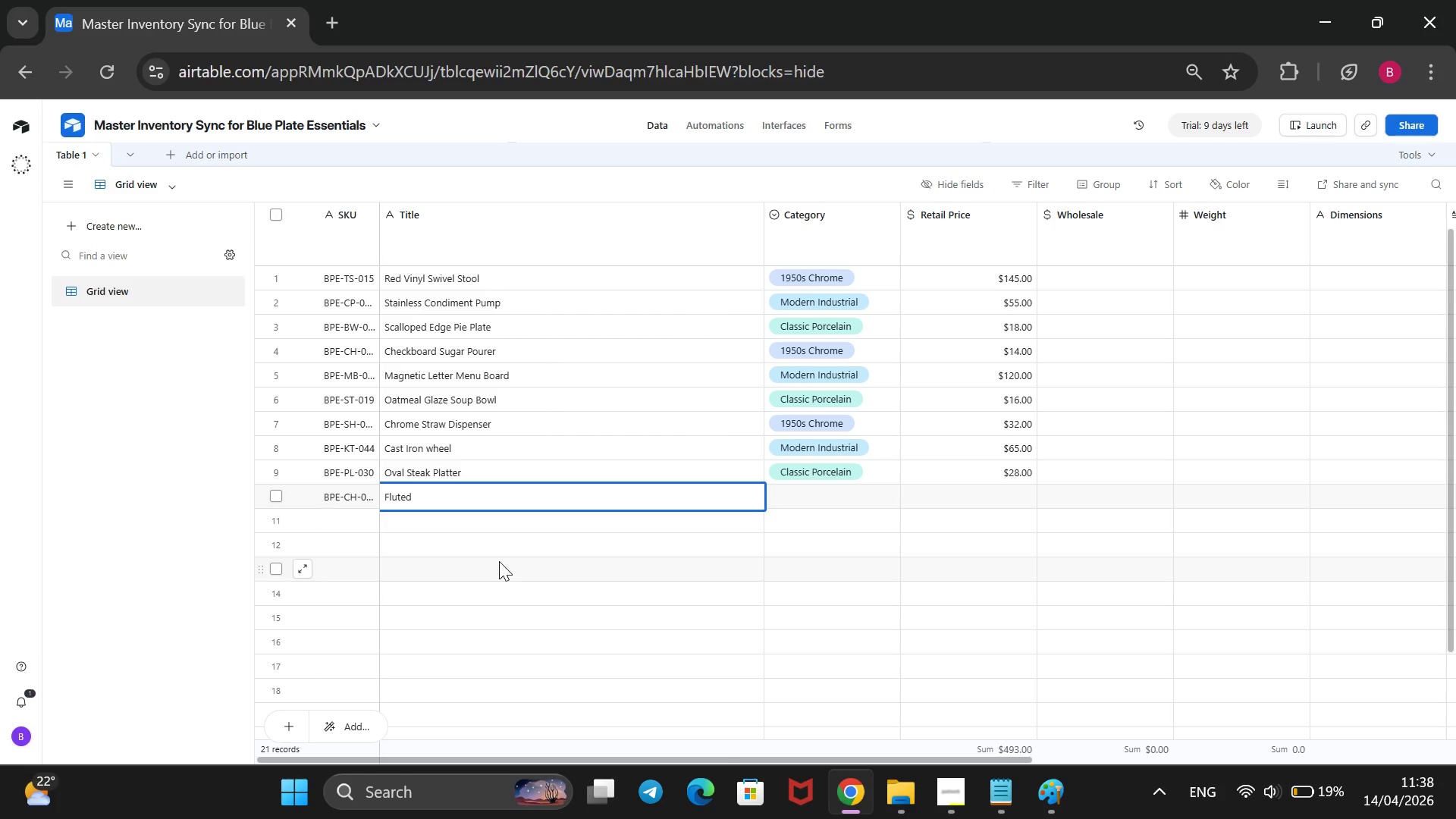 
type(Glass Creamer)
 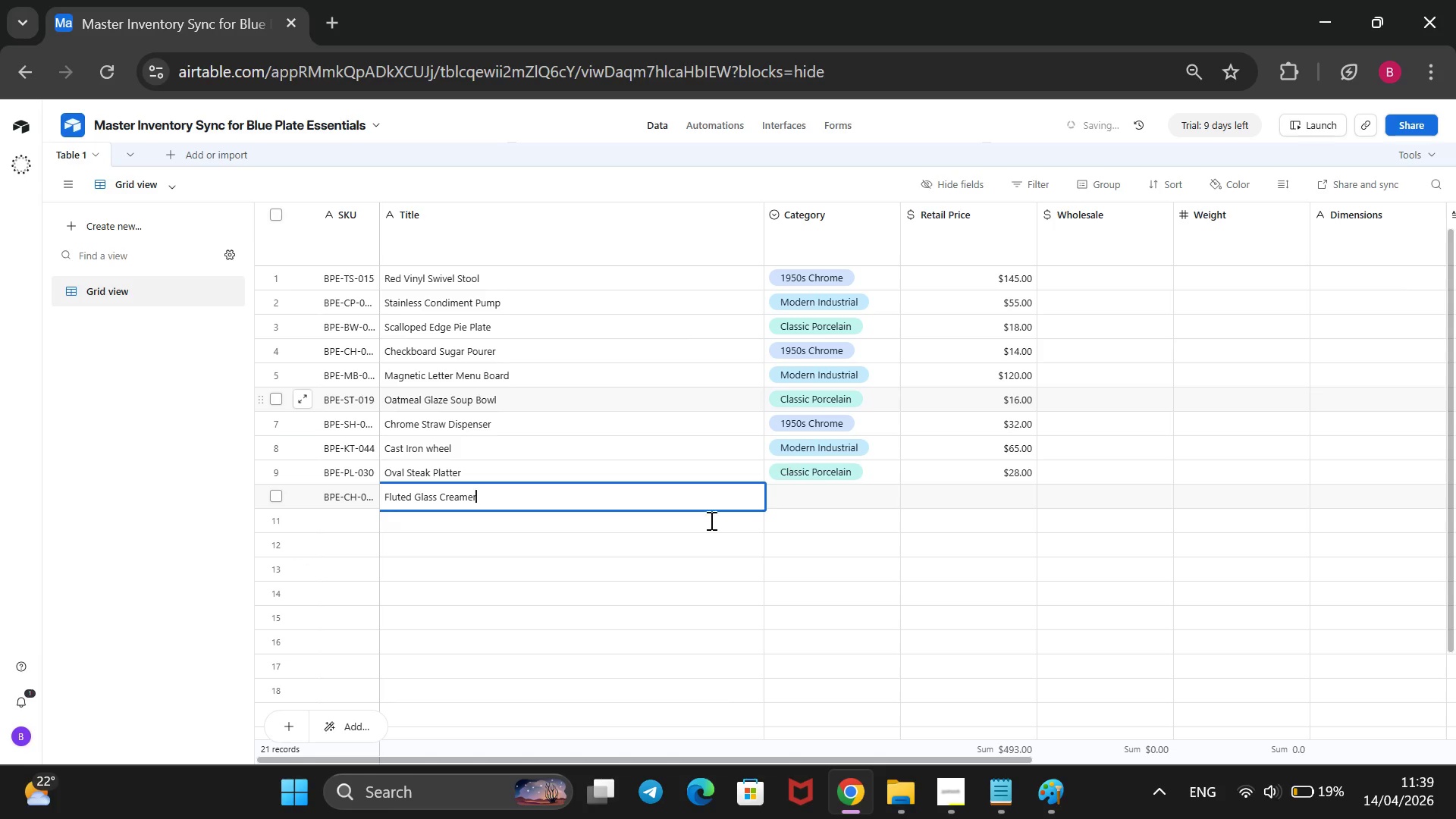 
wait(7.52)
 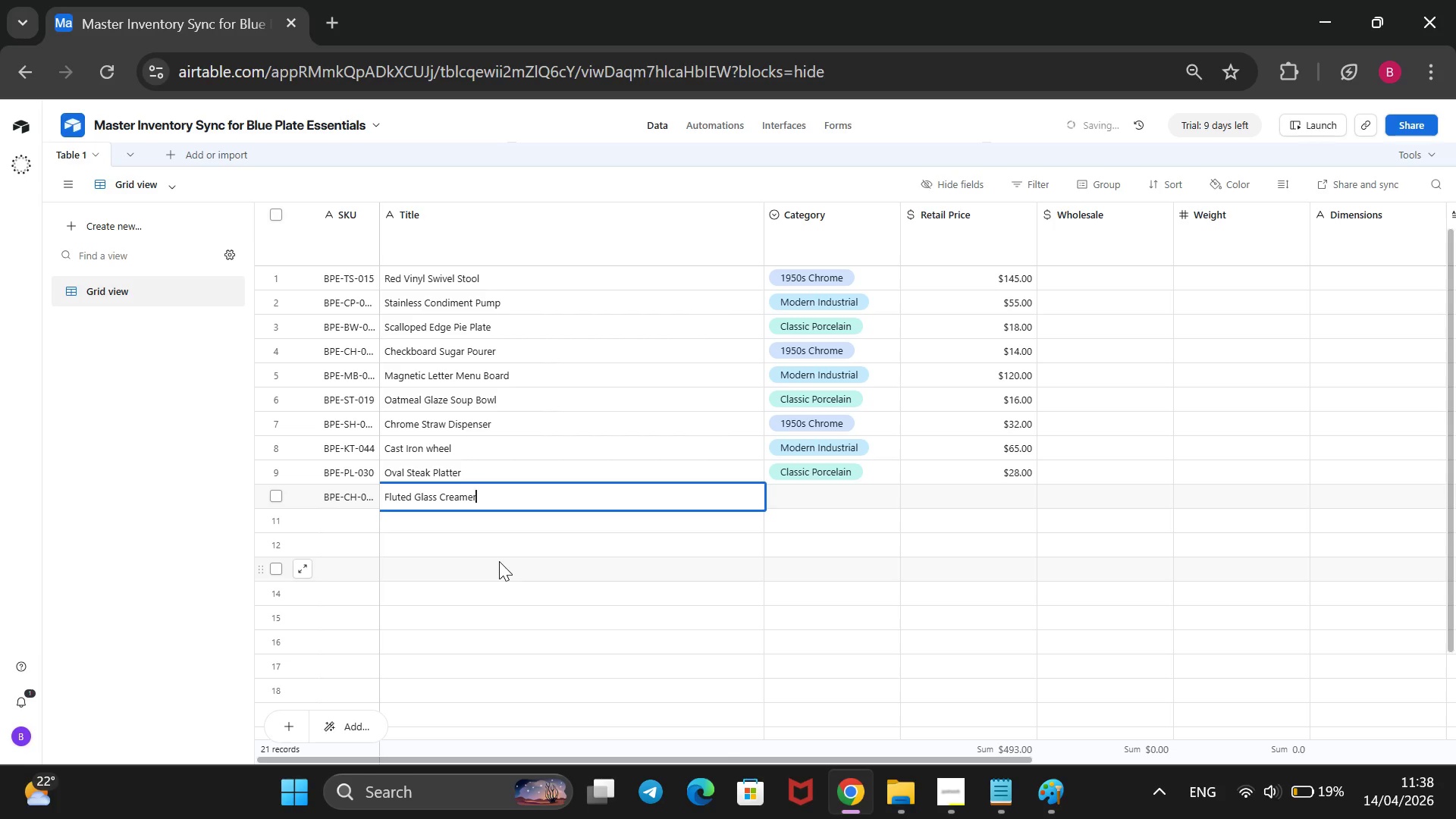 
left_click([852, 491])
 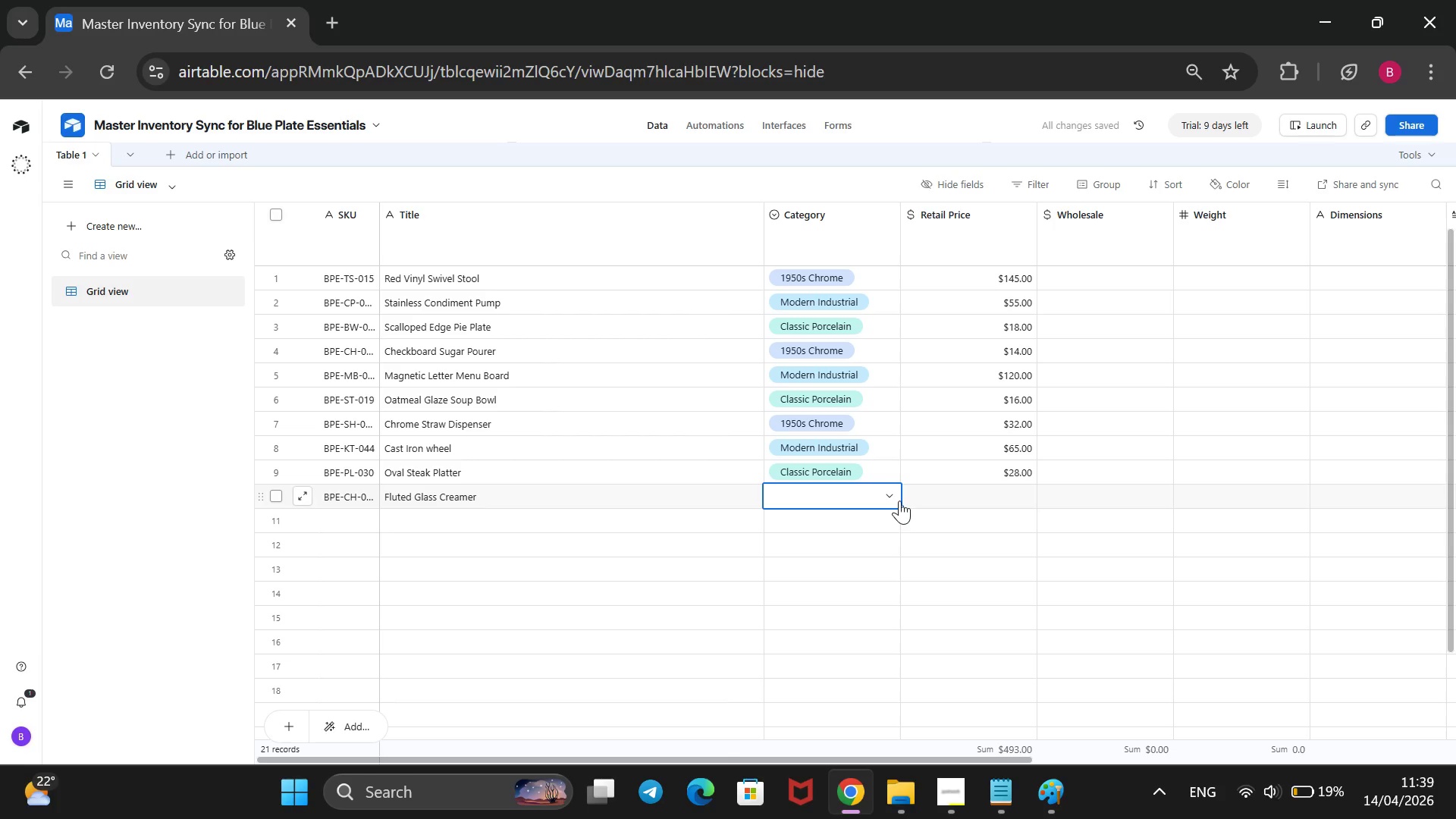 
left_click([895, 488])
 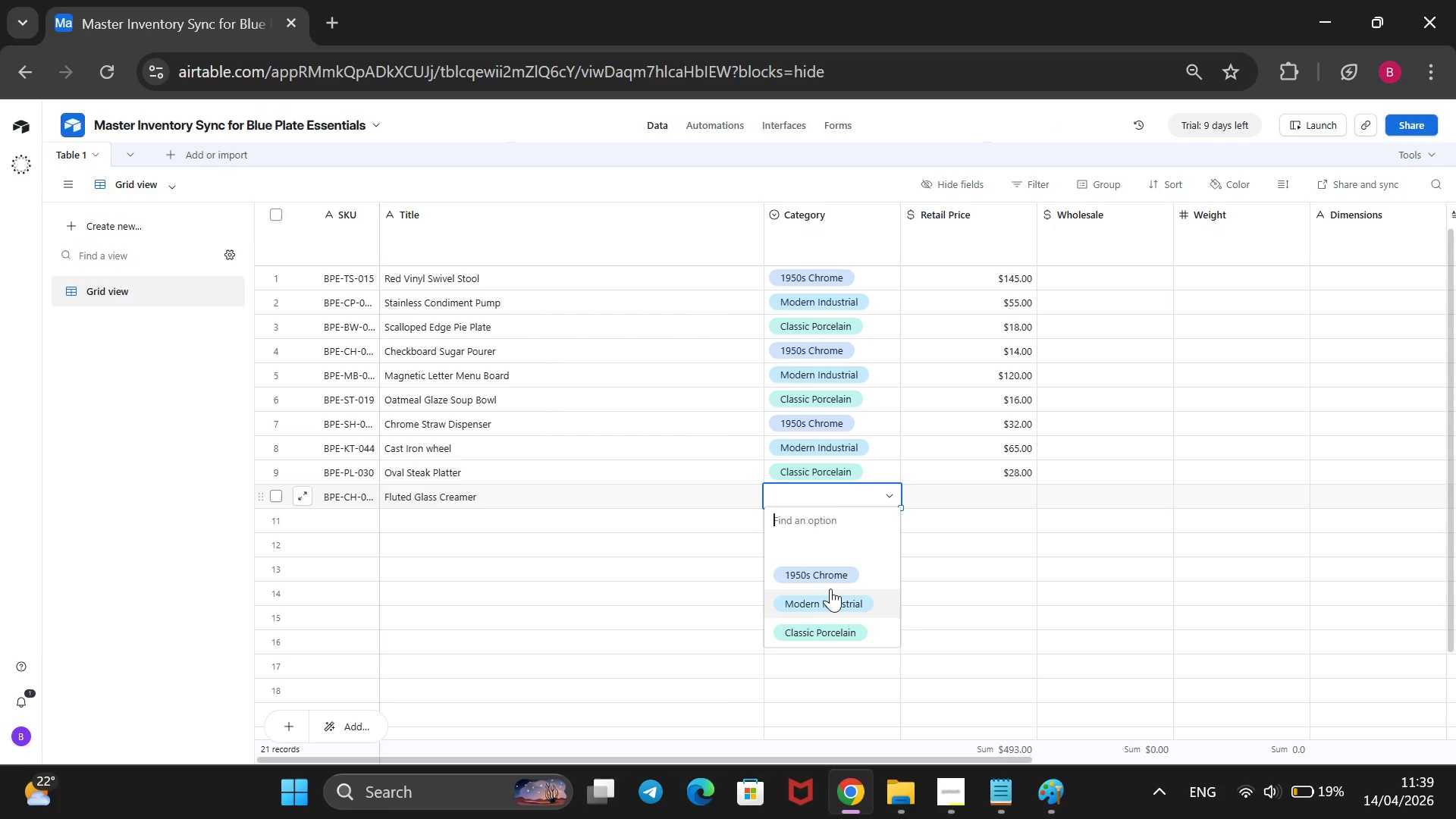 
left_click([831, 581])
 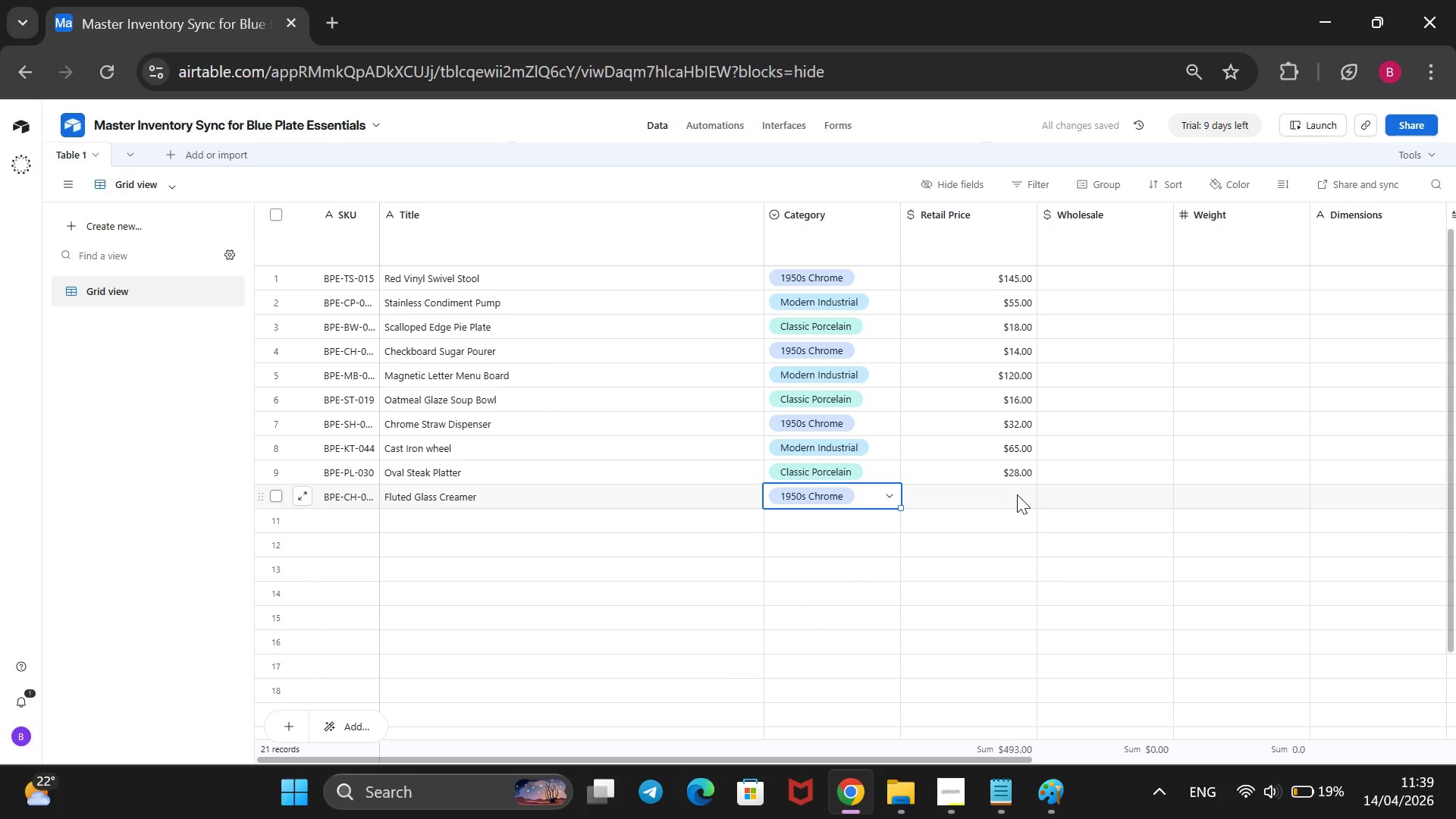 
left_click([1019, 490])
 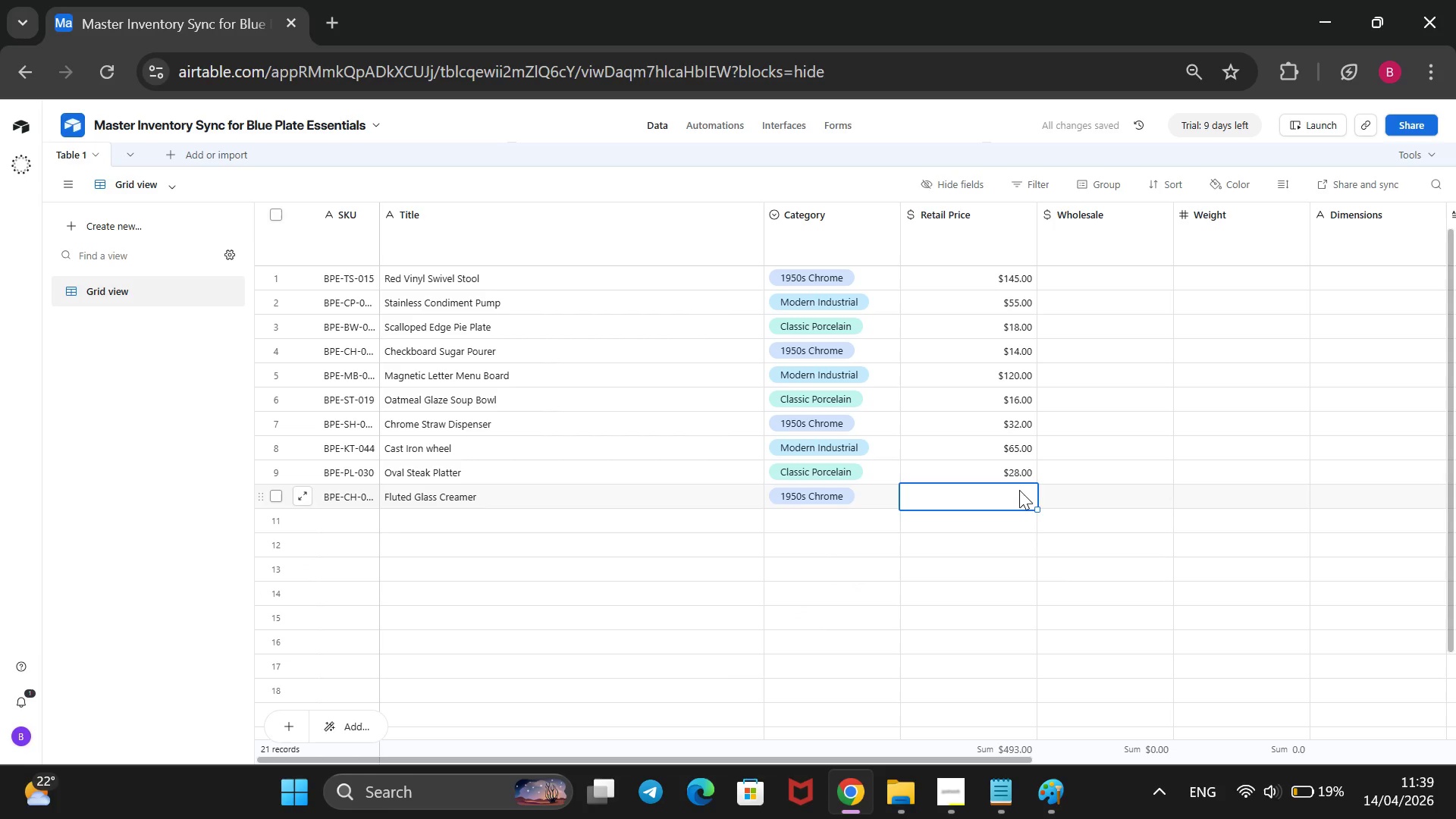 
key(9)
 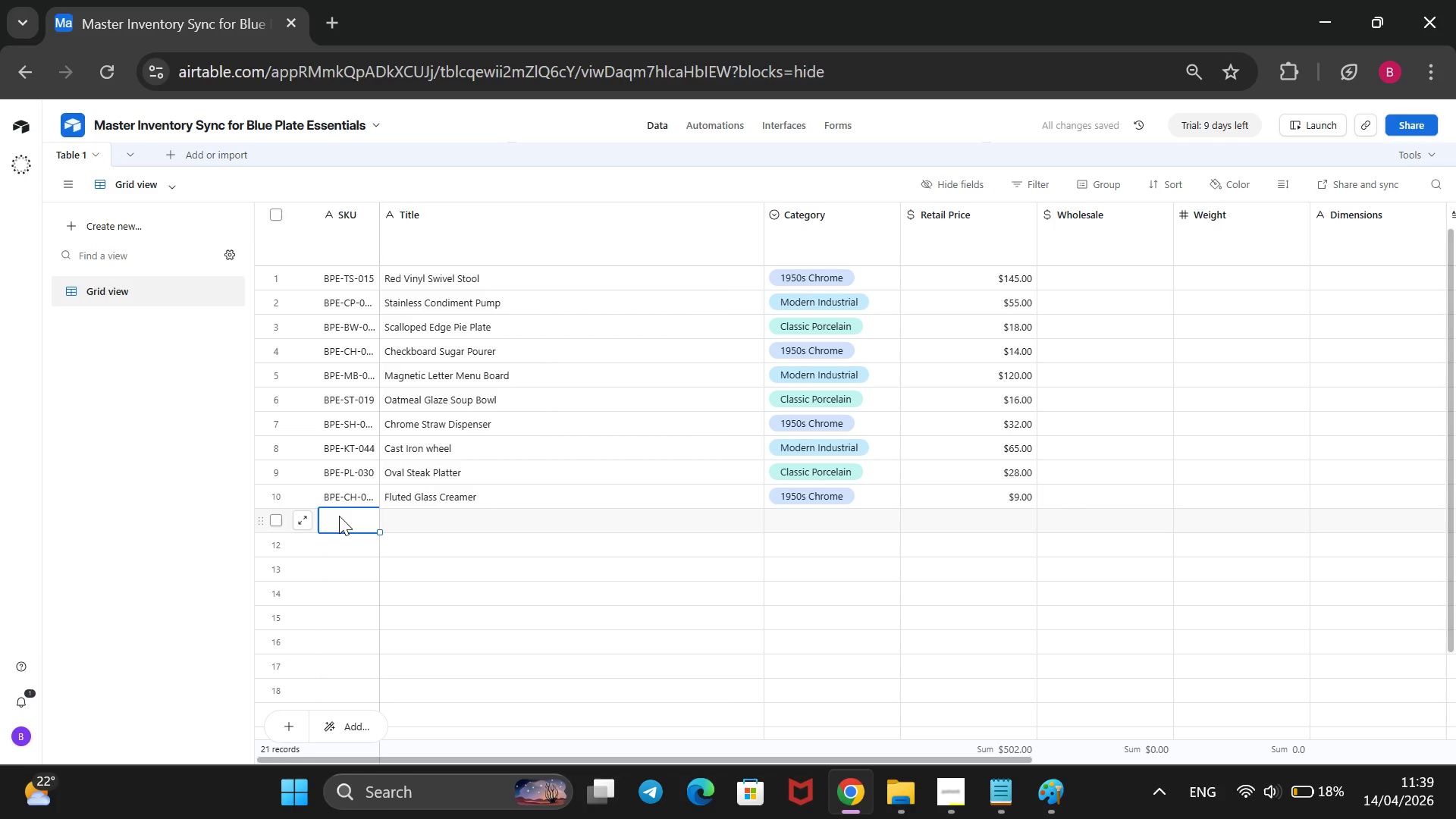 
wait(9.95)
 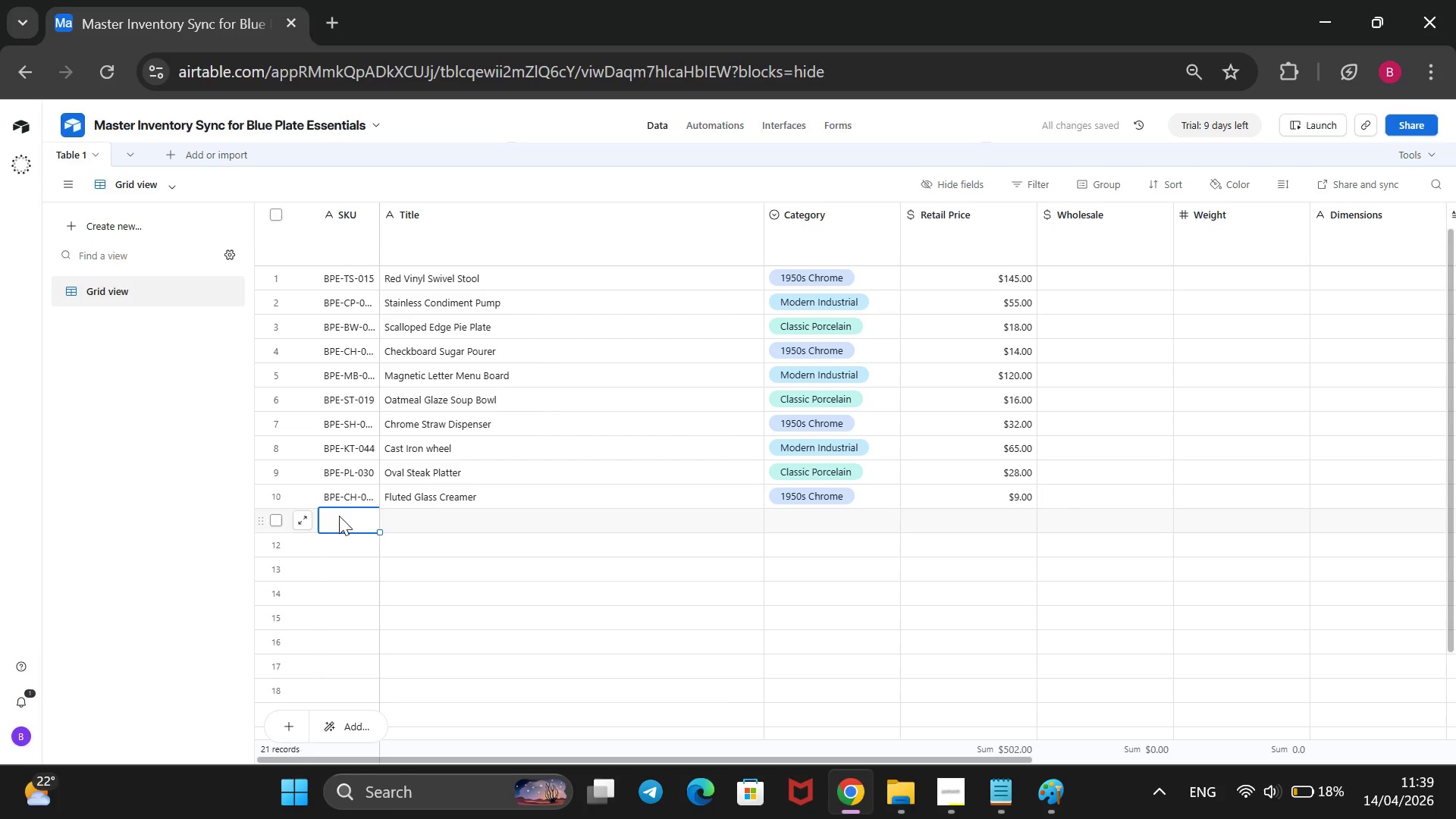 
type(BPE-MB-014)
 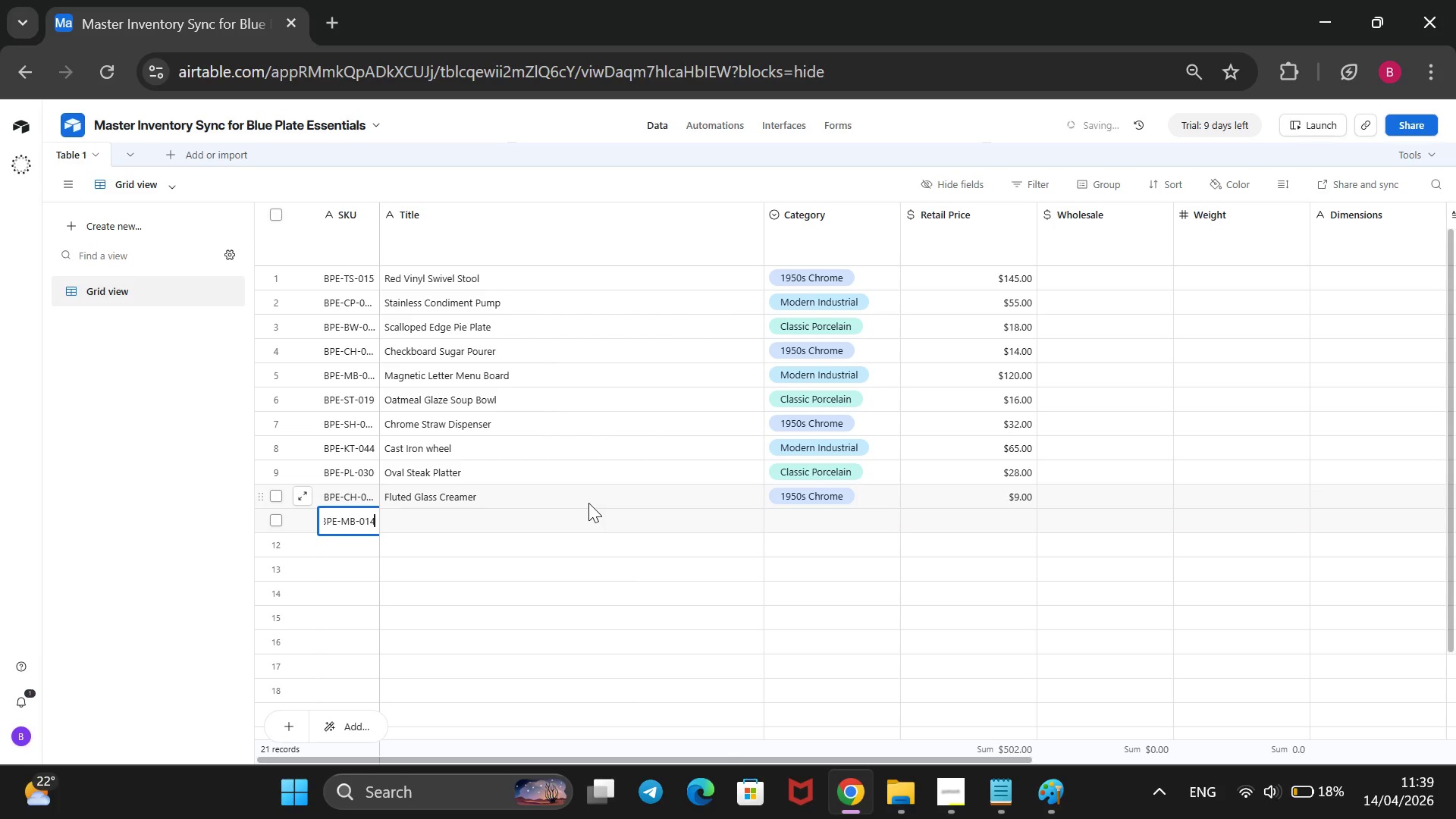 
left_click([572, 513])
 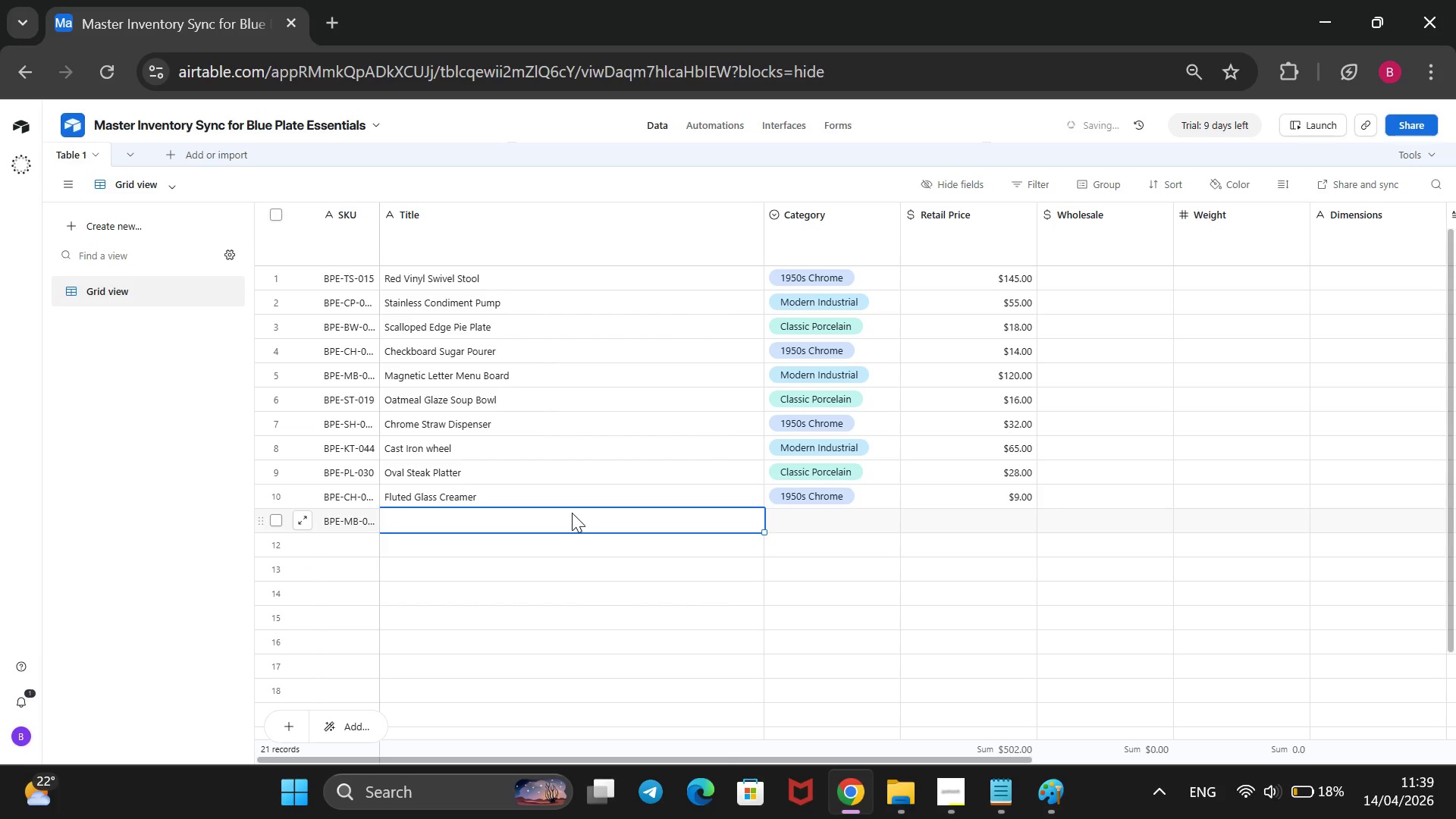 
type(Wear)
 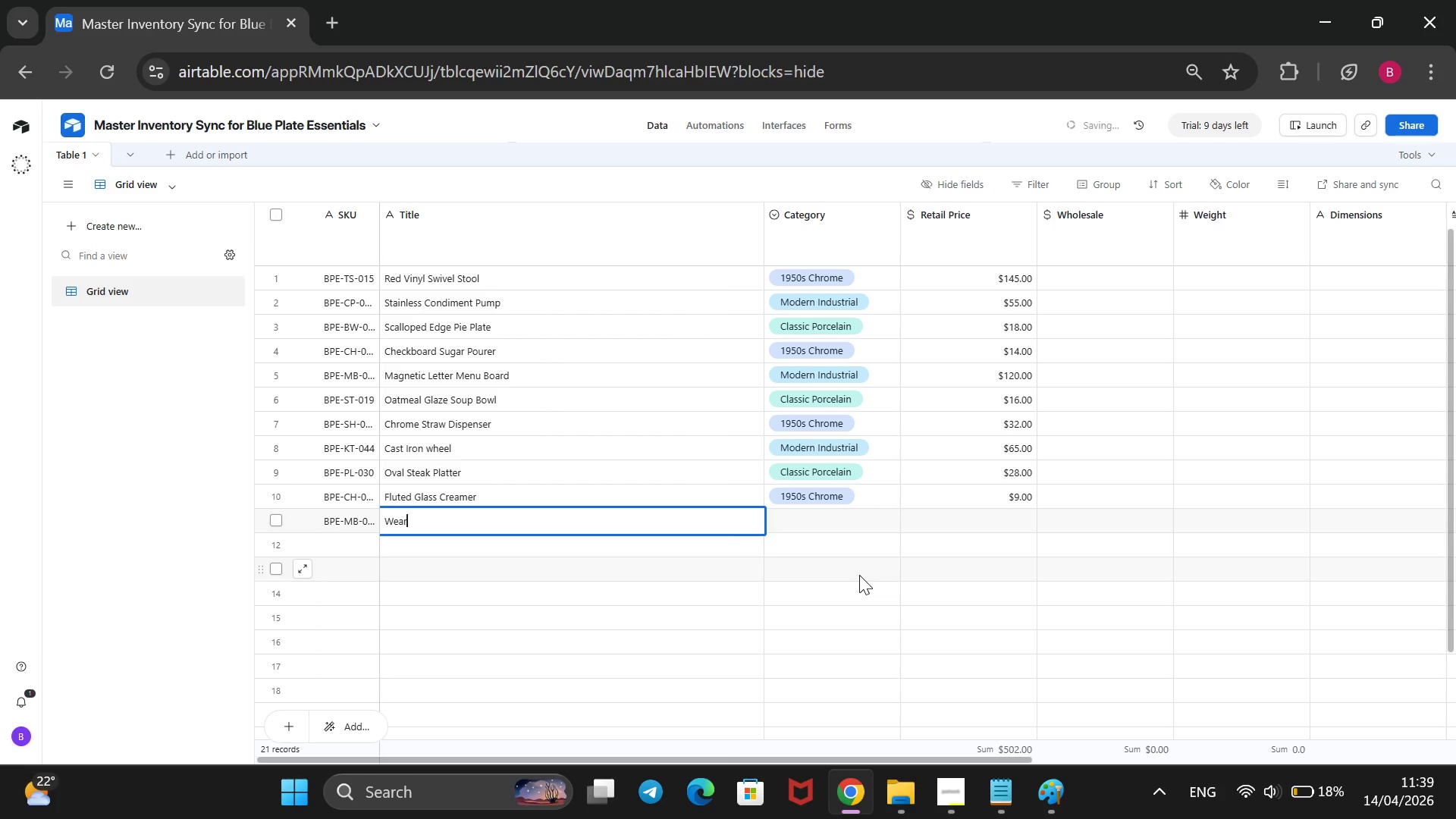 
key(Backspace)
type(thered )
 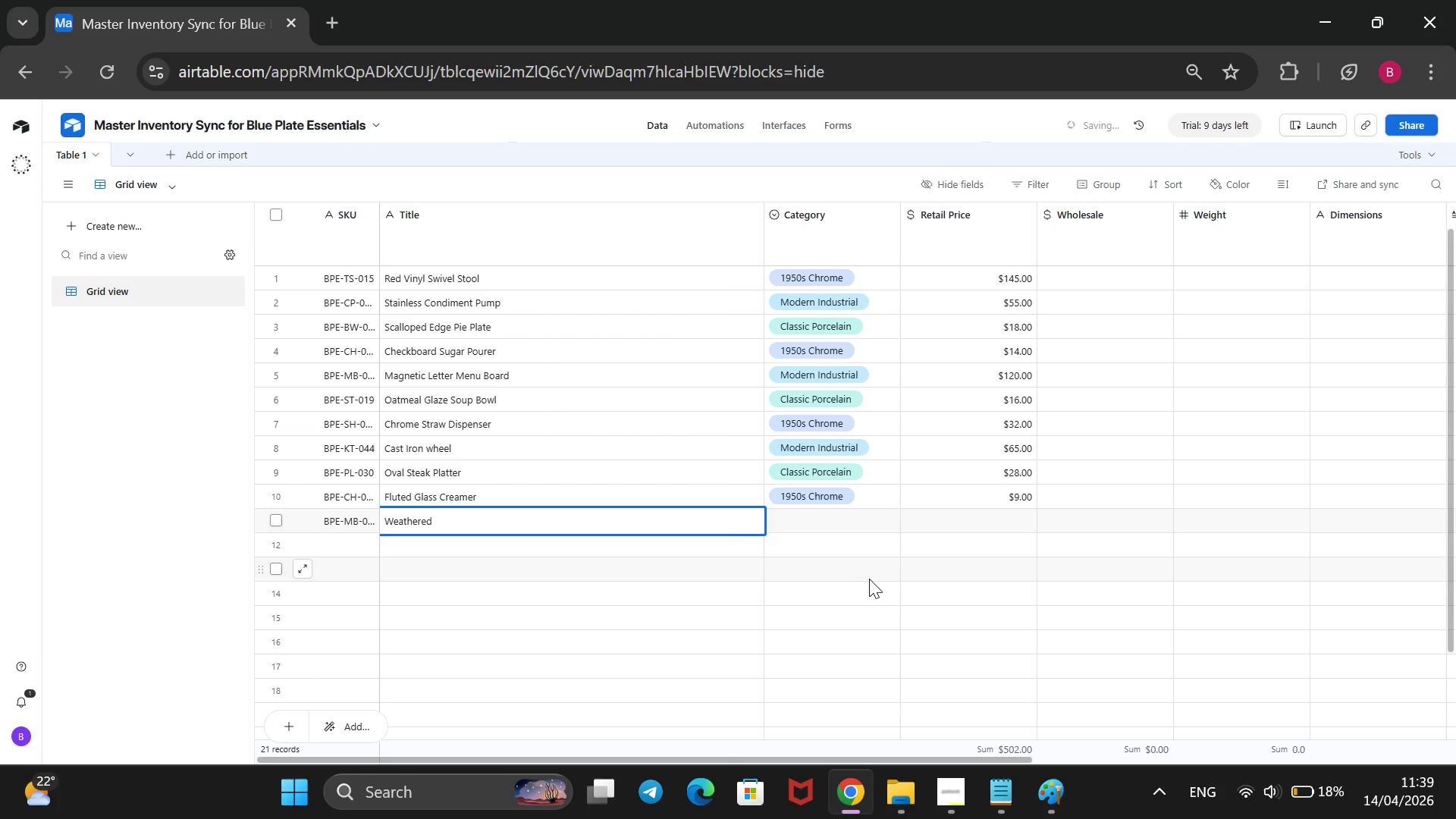 
type(Wood A- Frame)
 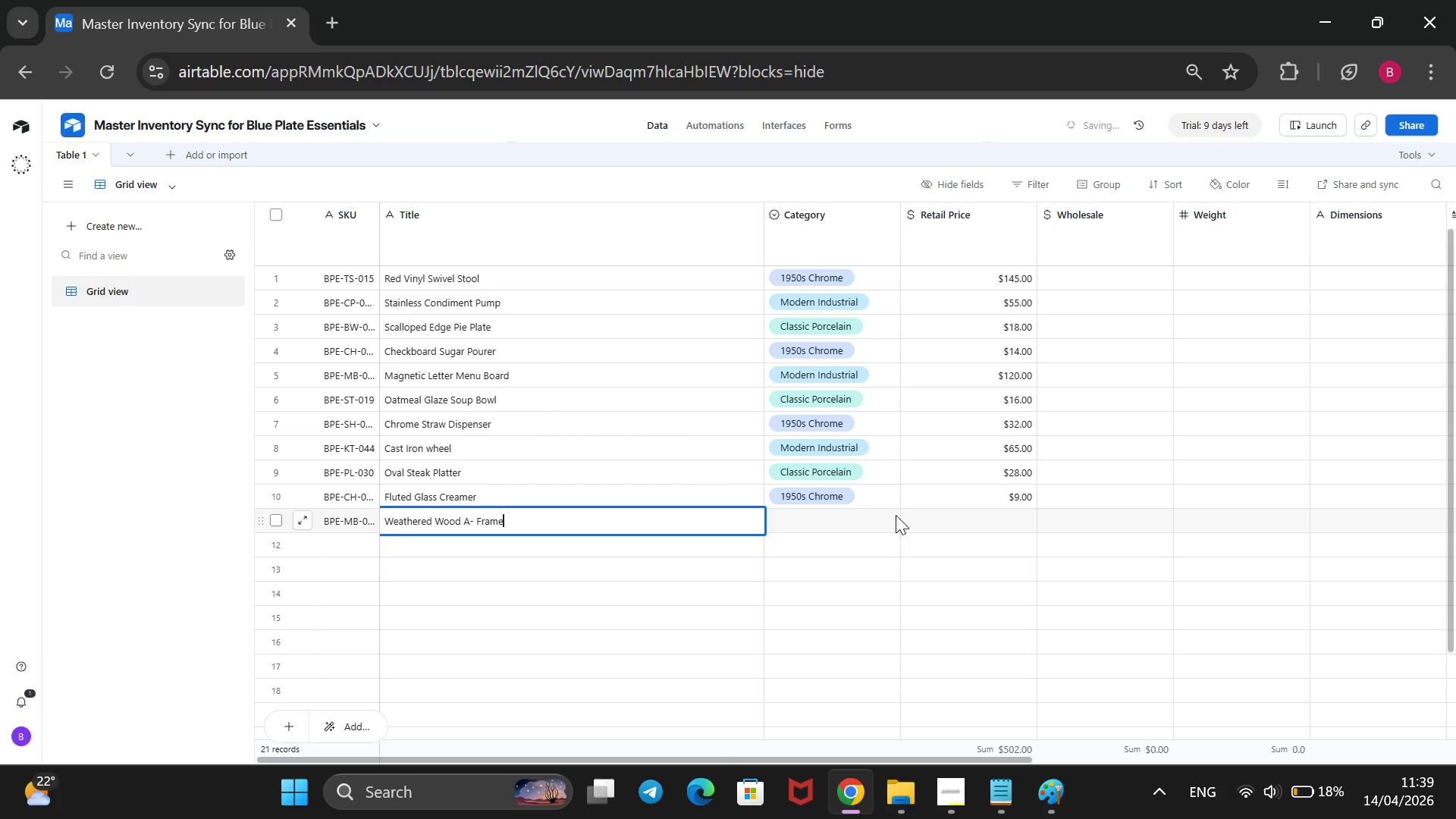 
left_click([875, 510])
 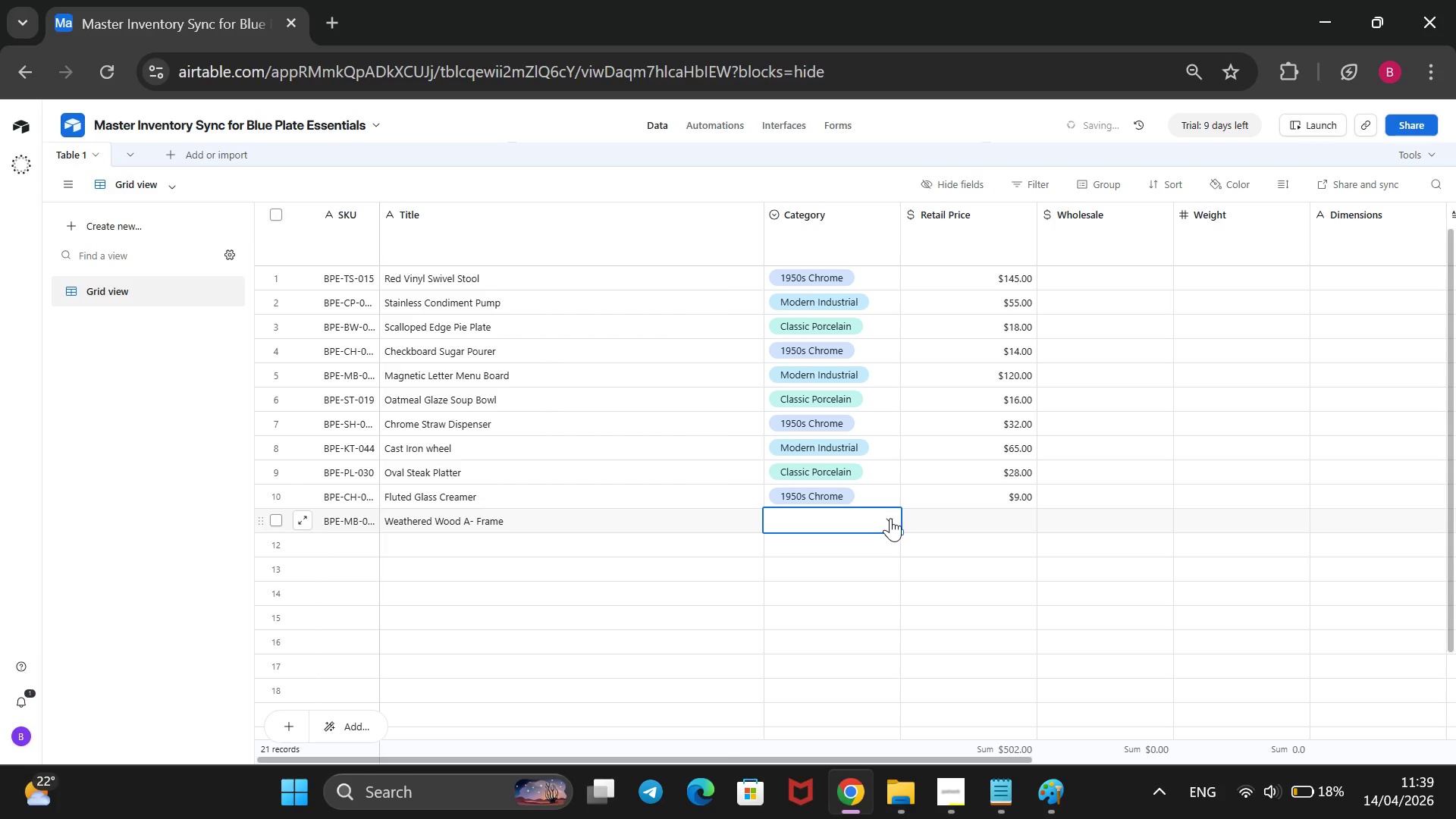 
left_click([890, 518])
 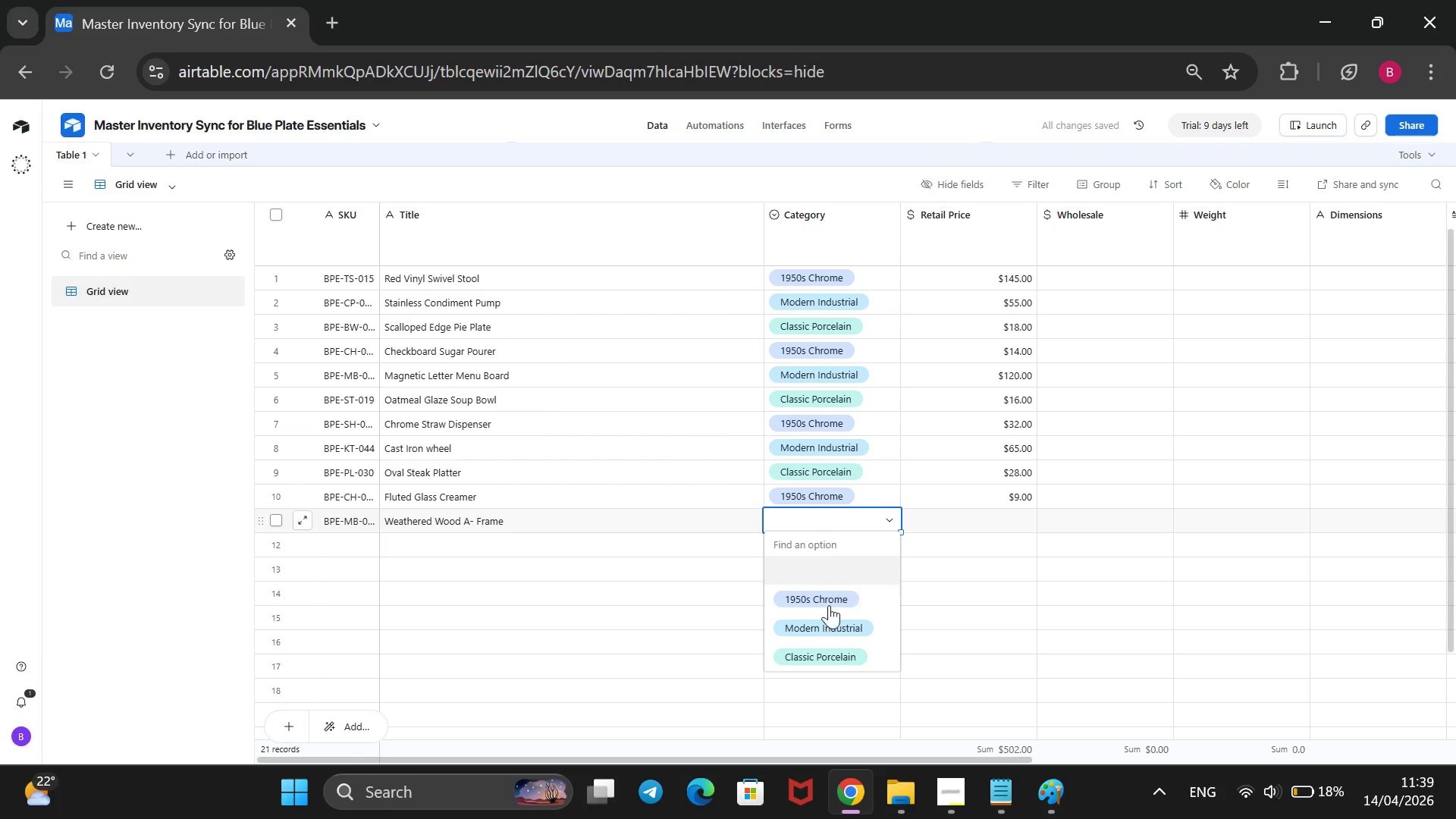 
left_click([819, 626])
 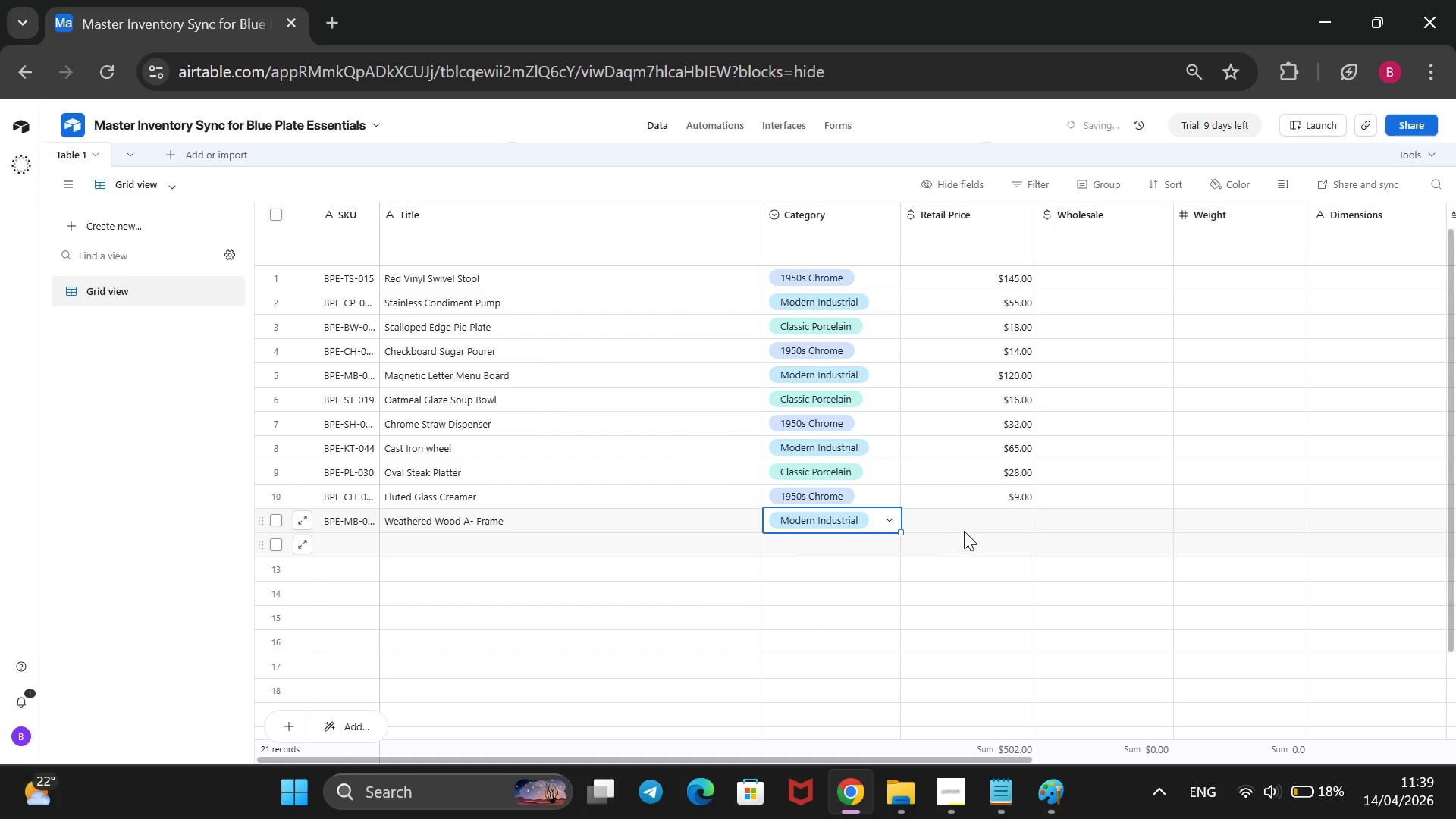 
left_click([969, 522])
 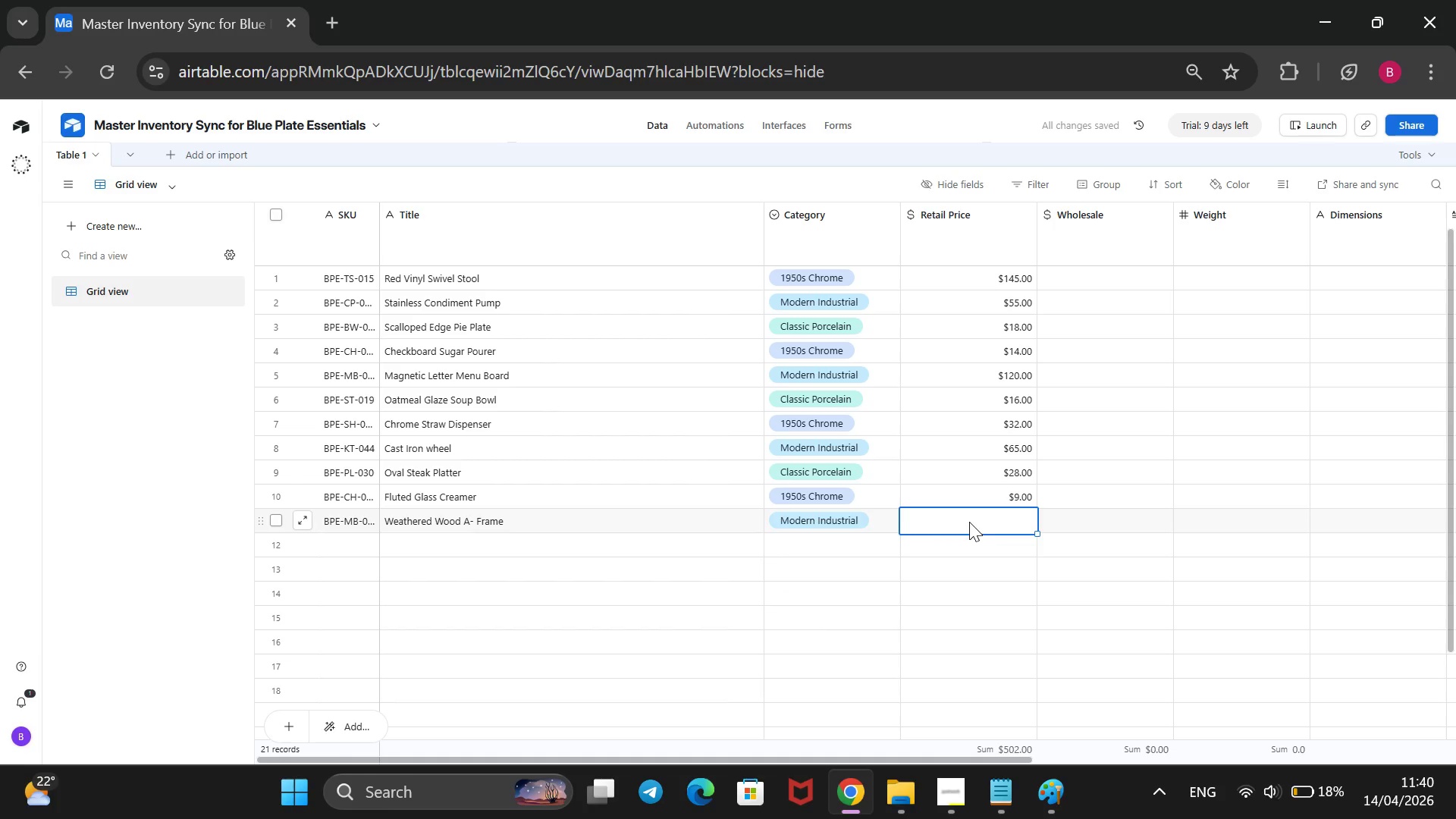 
type(95)
 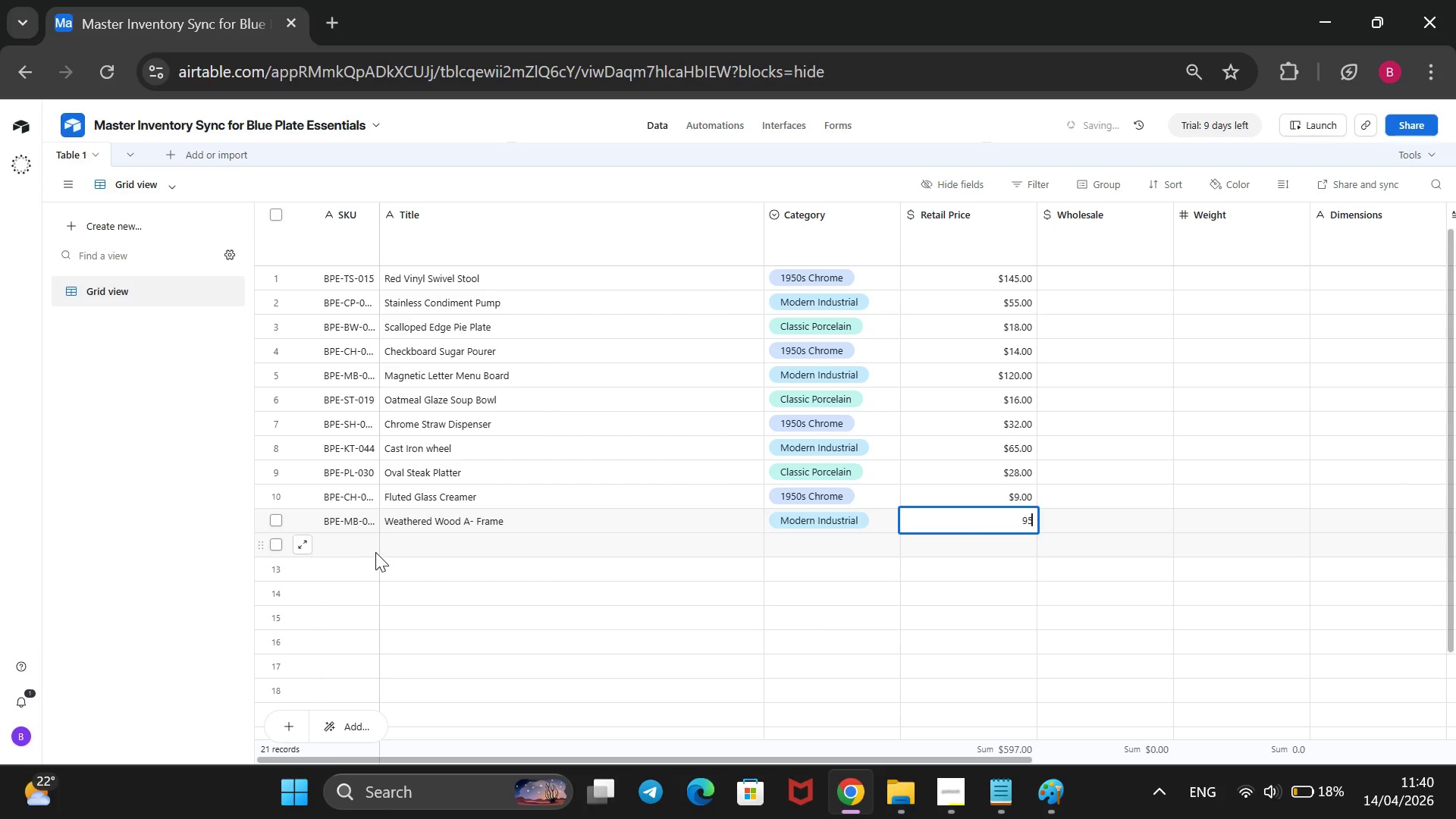 
left_click([369, 549])
 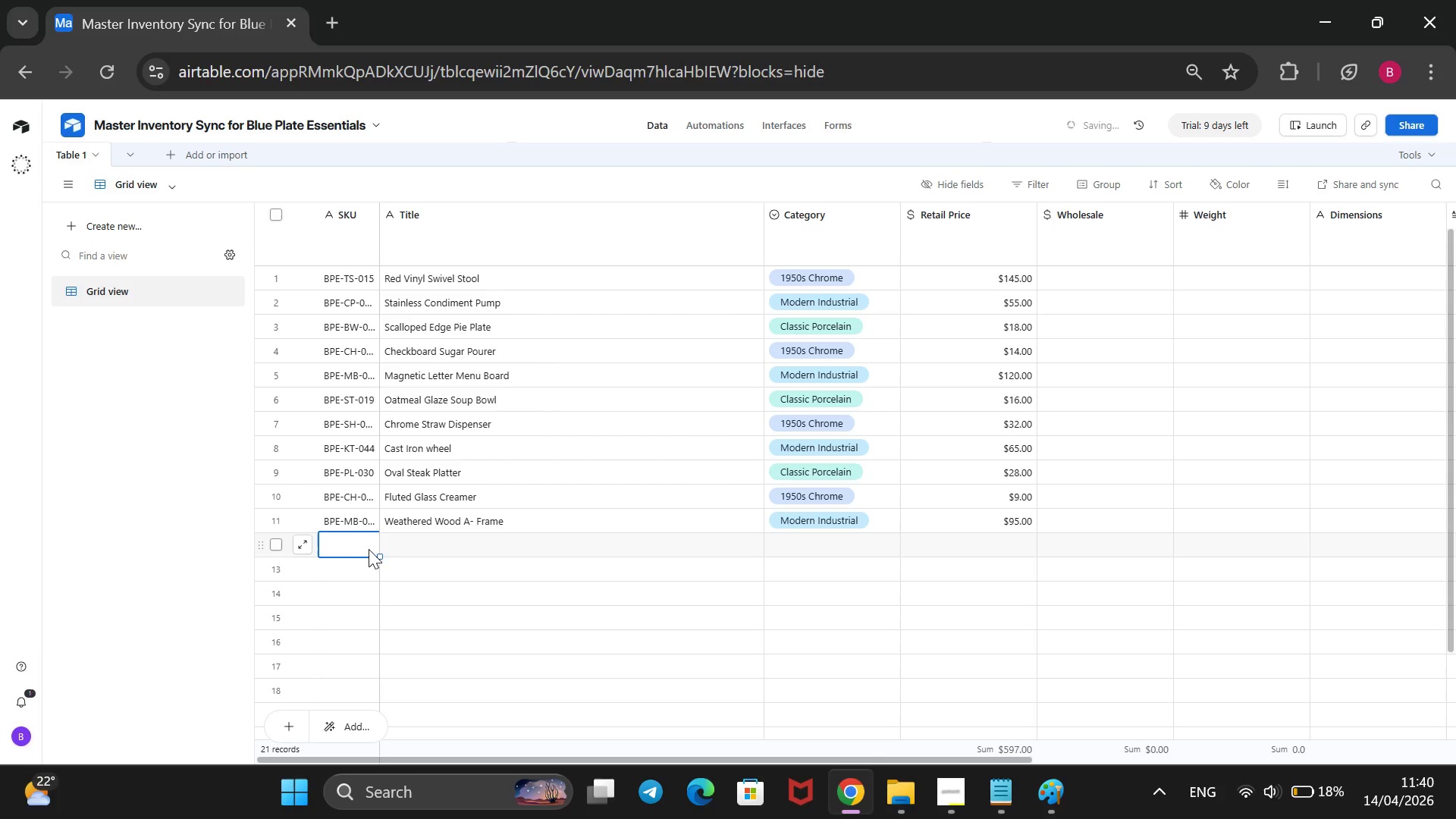 
type(BPE-)
 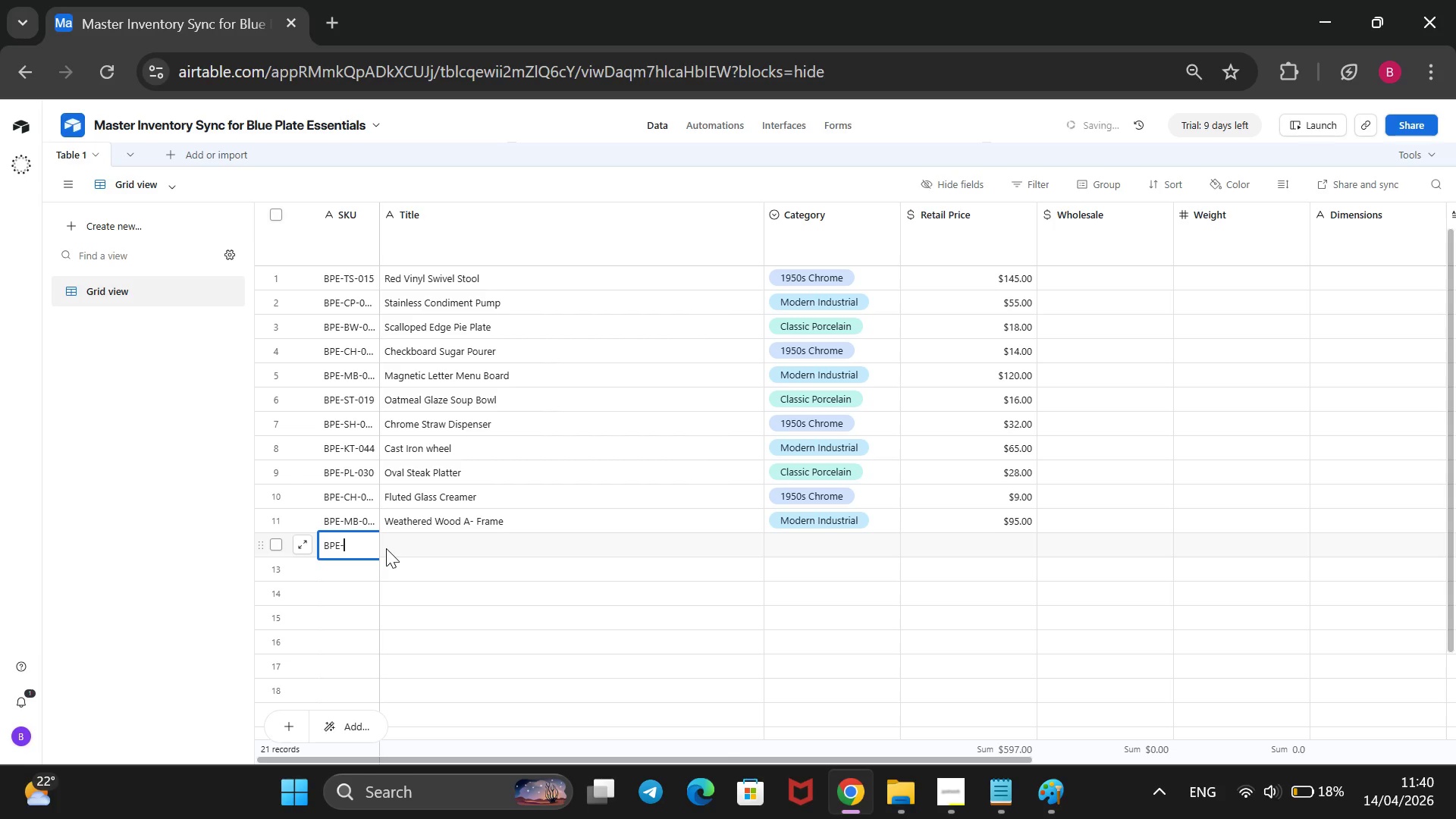 
type(ST-004)
 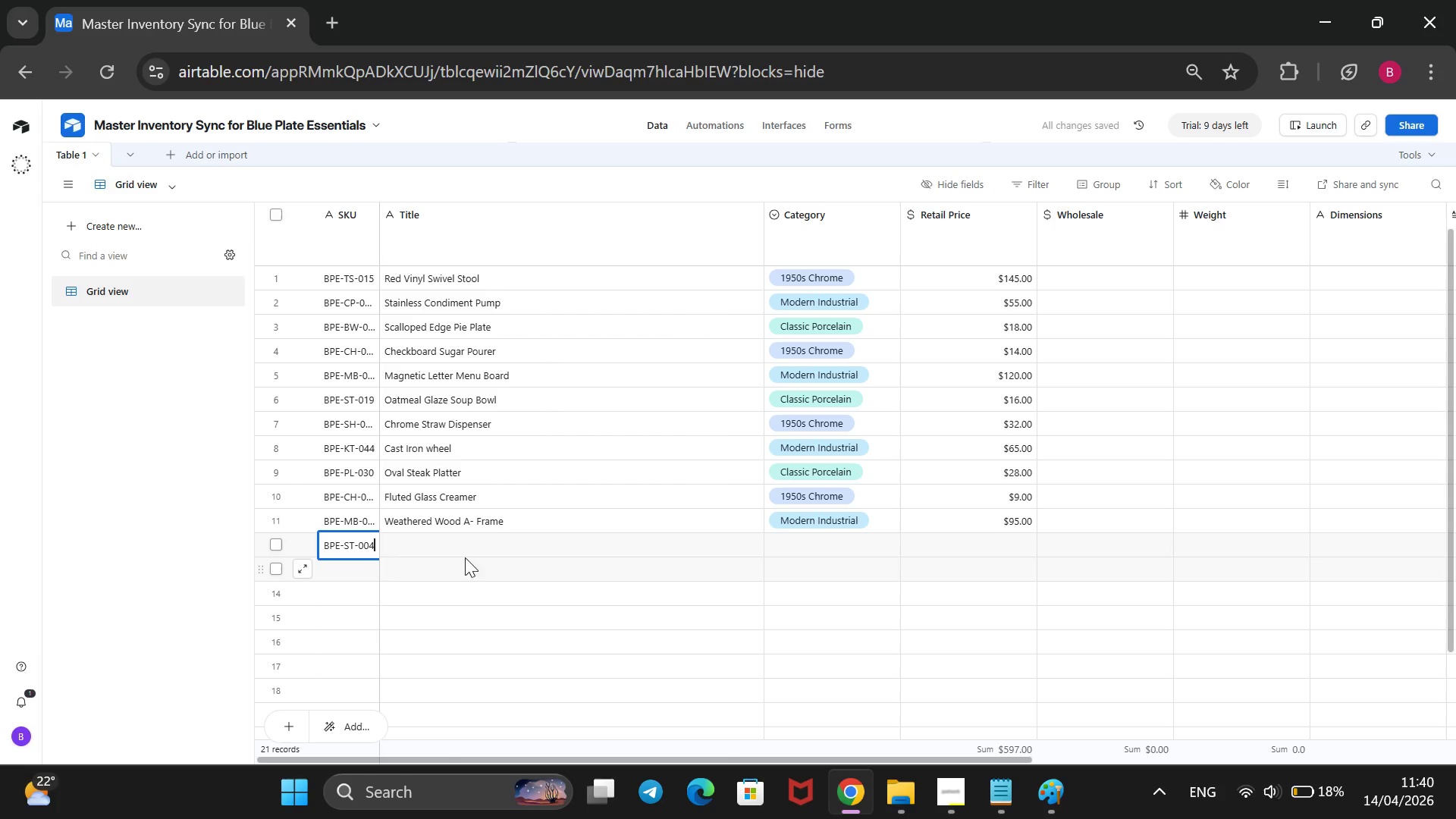 
left_click([475, 551])
 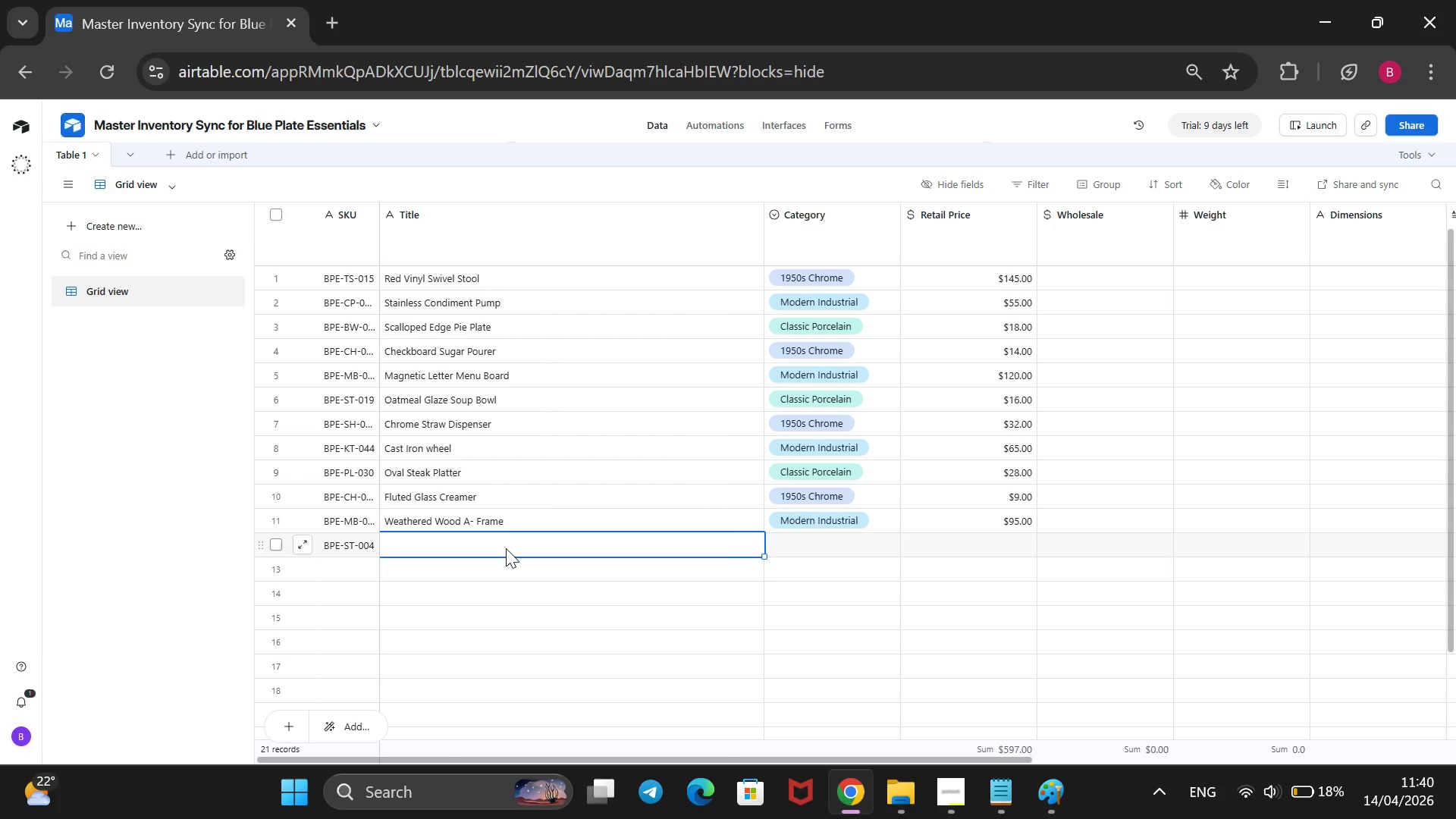 
key(S)
 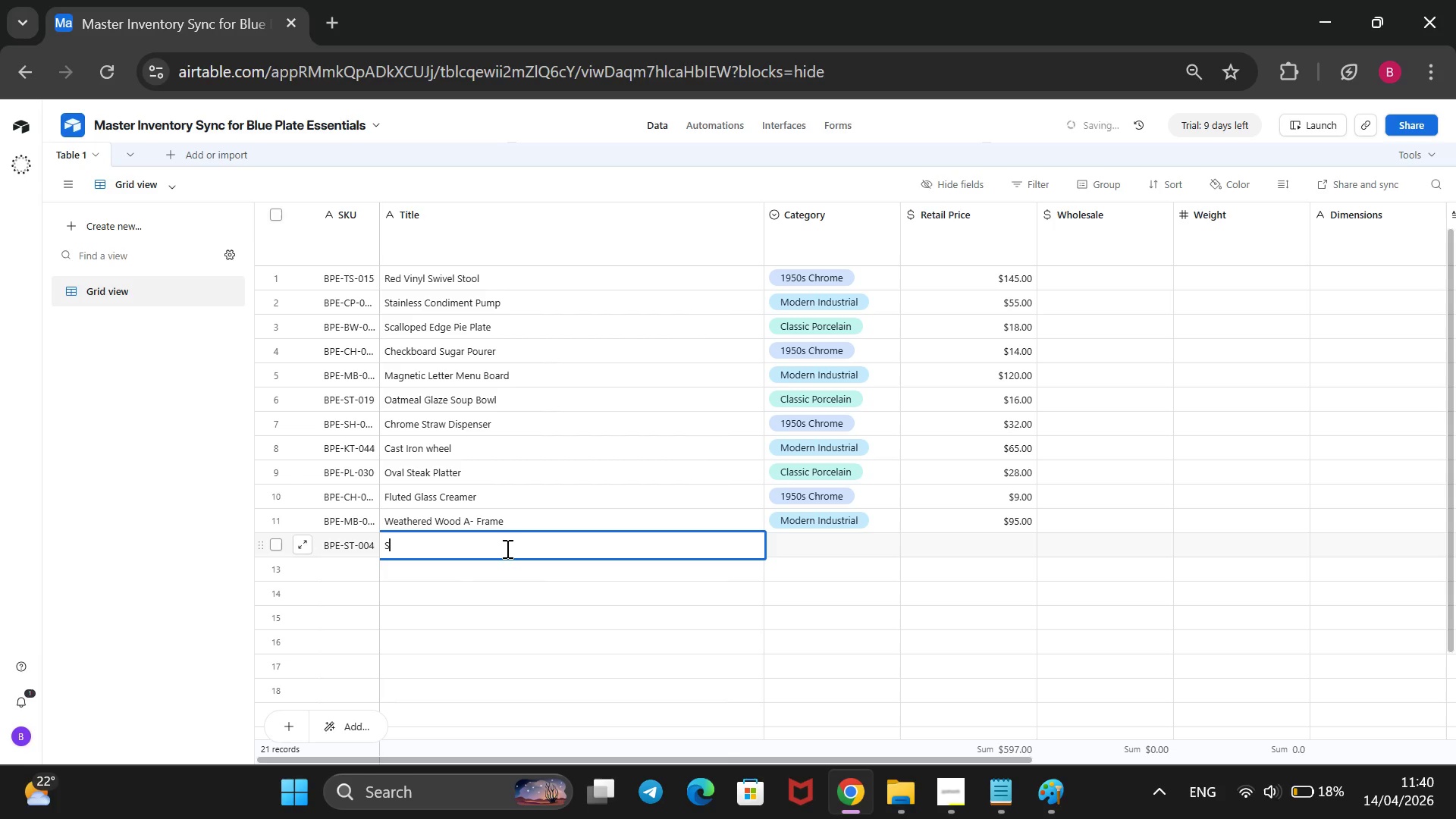 
key(CapsLock)
 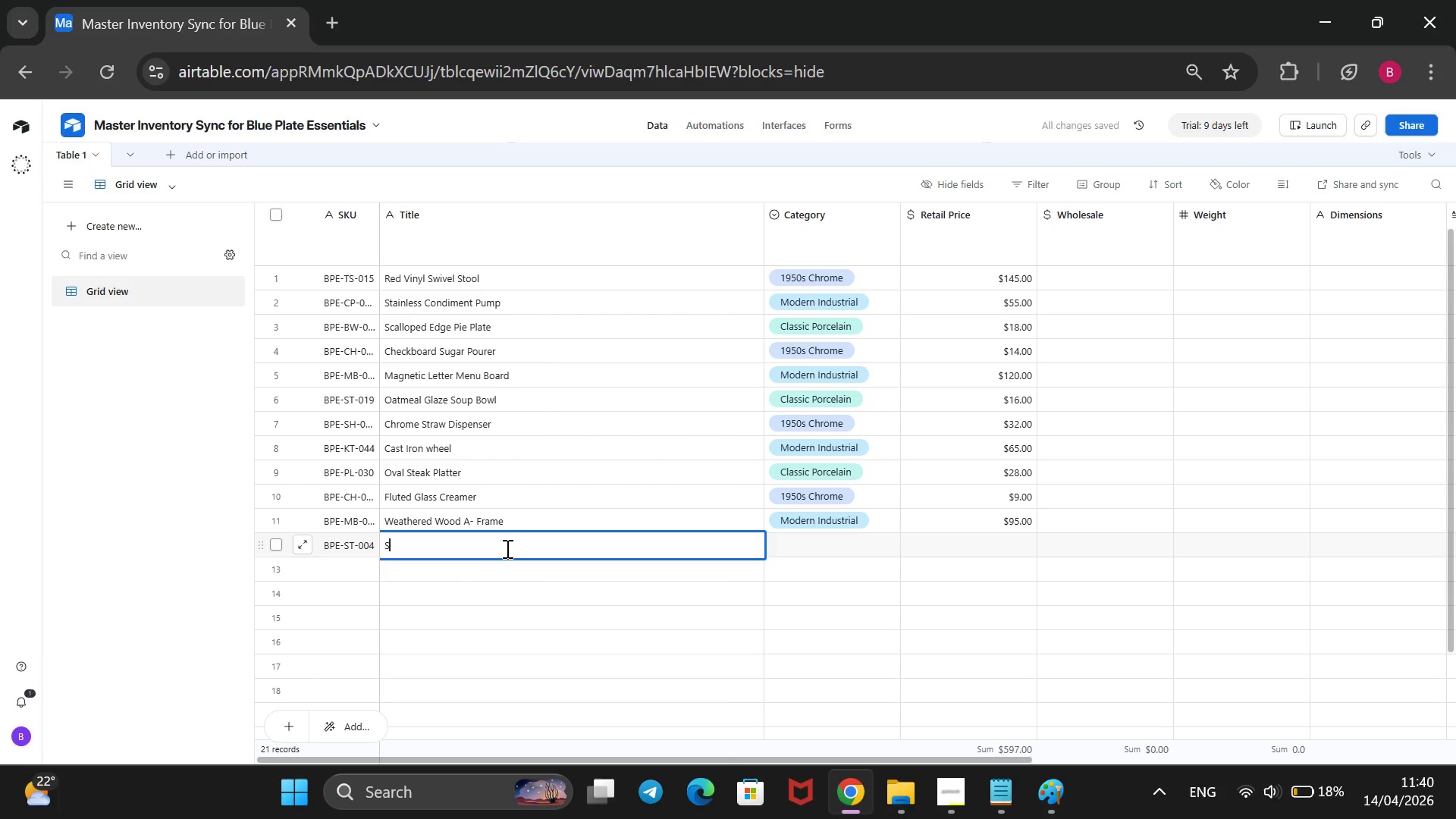 
key(T)
 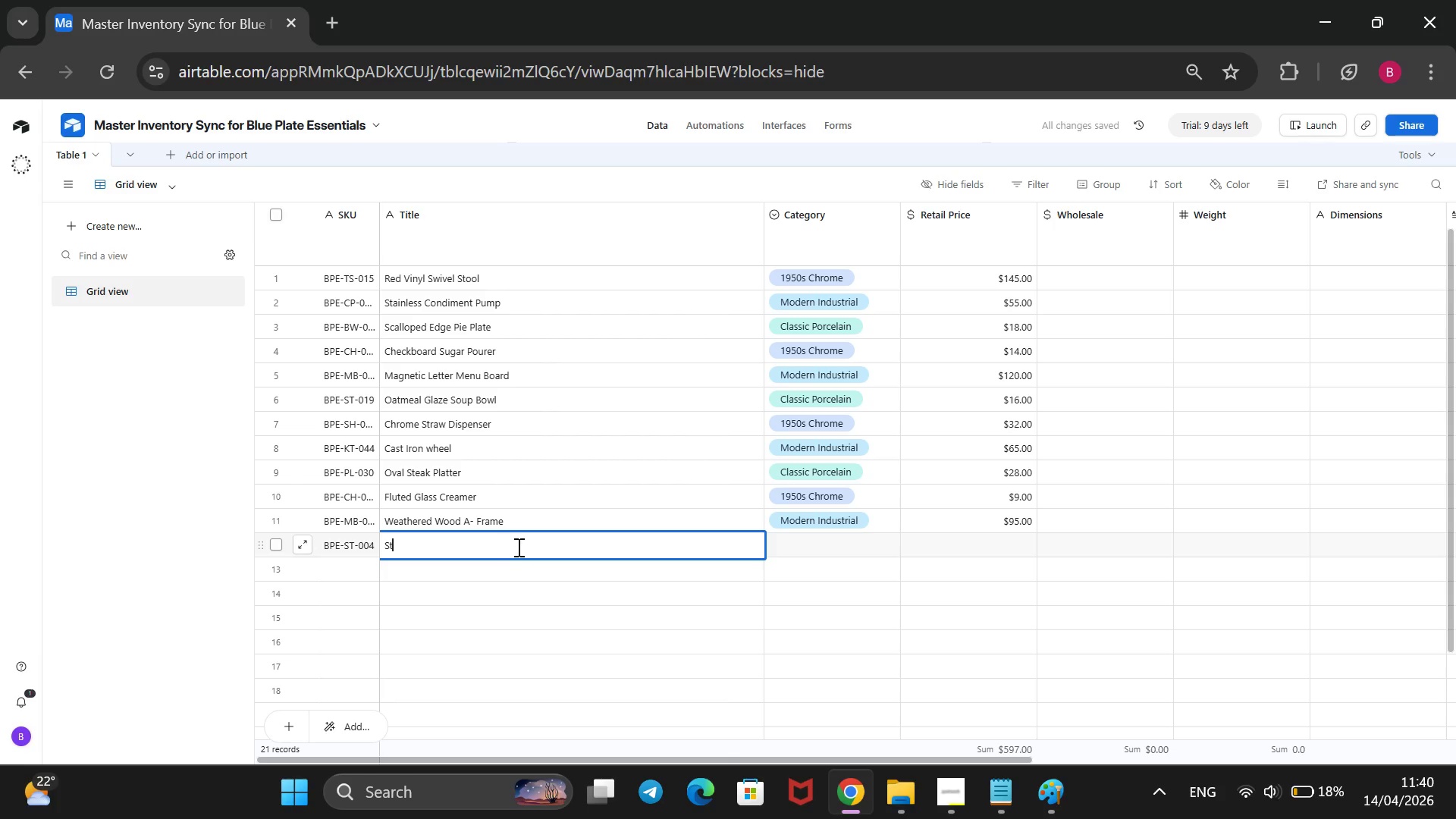 
type(ackable)
 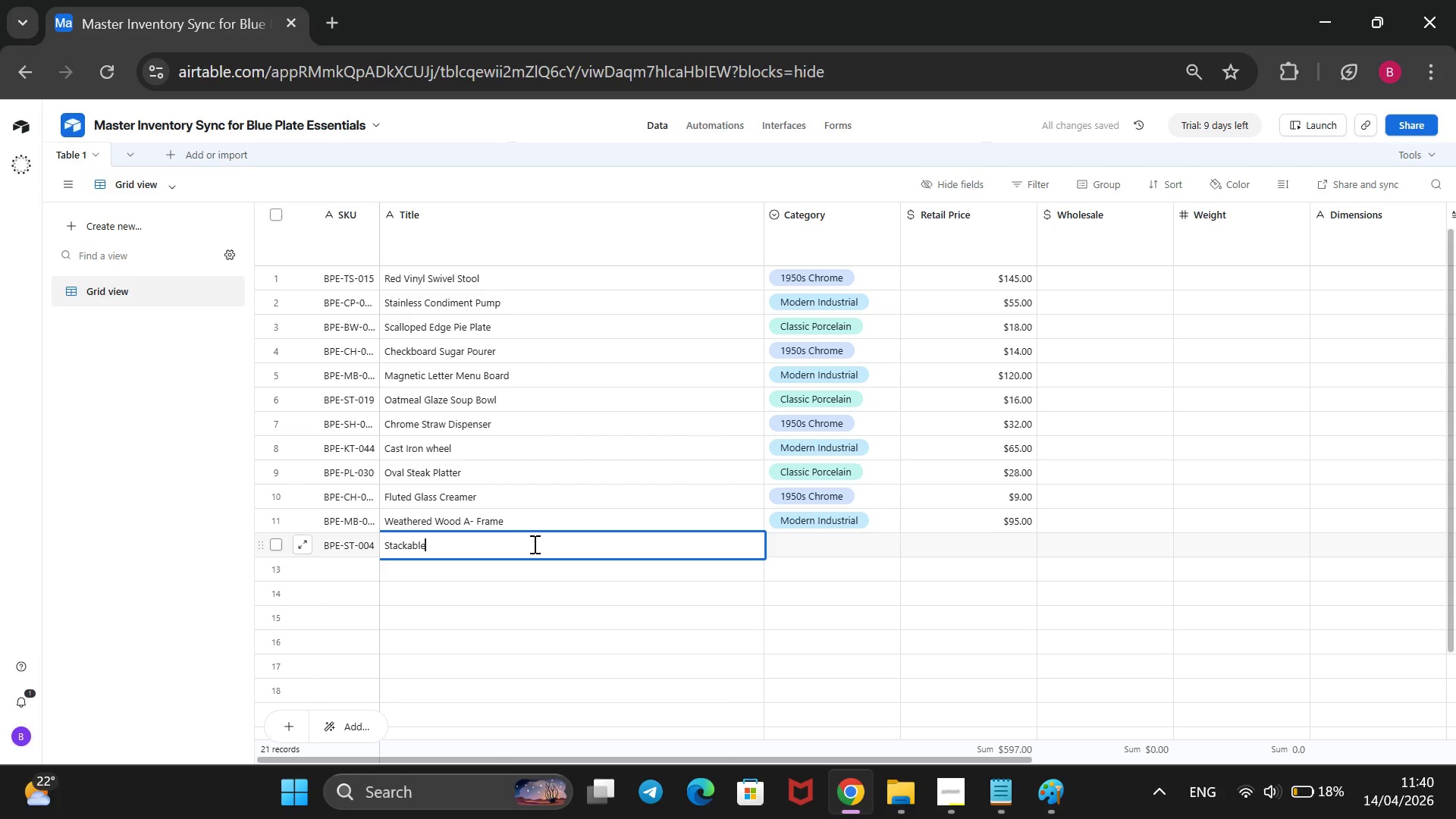 
key(Space)
 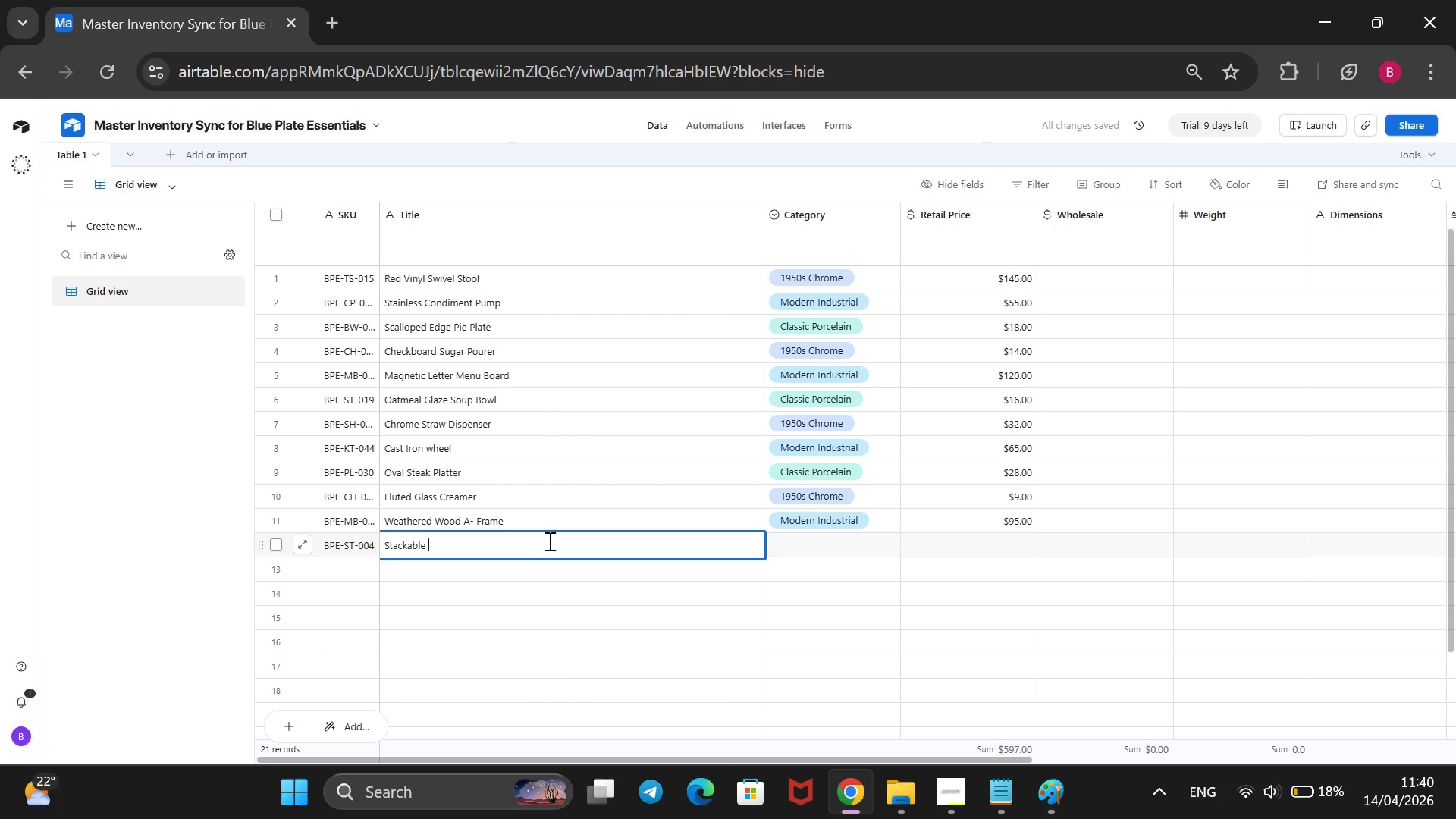 
key(CapsLock)
 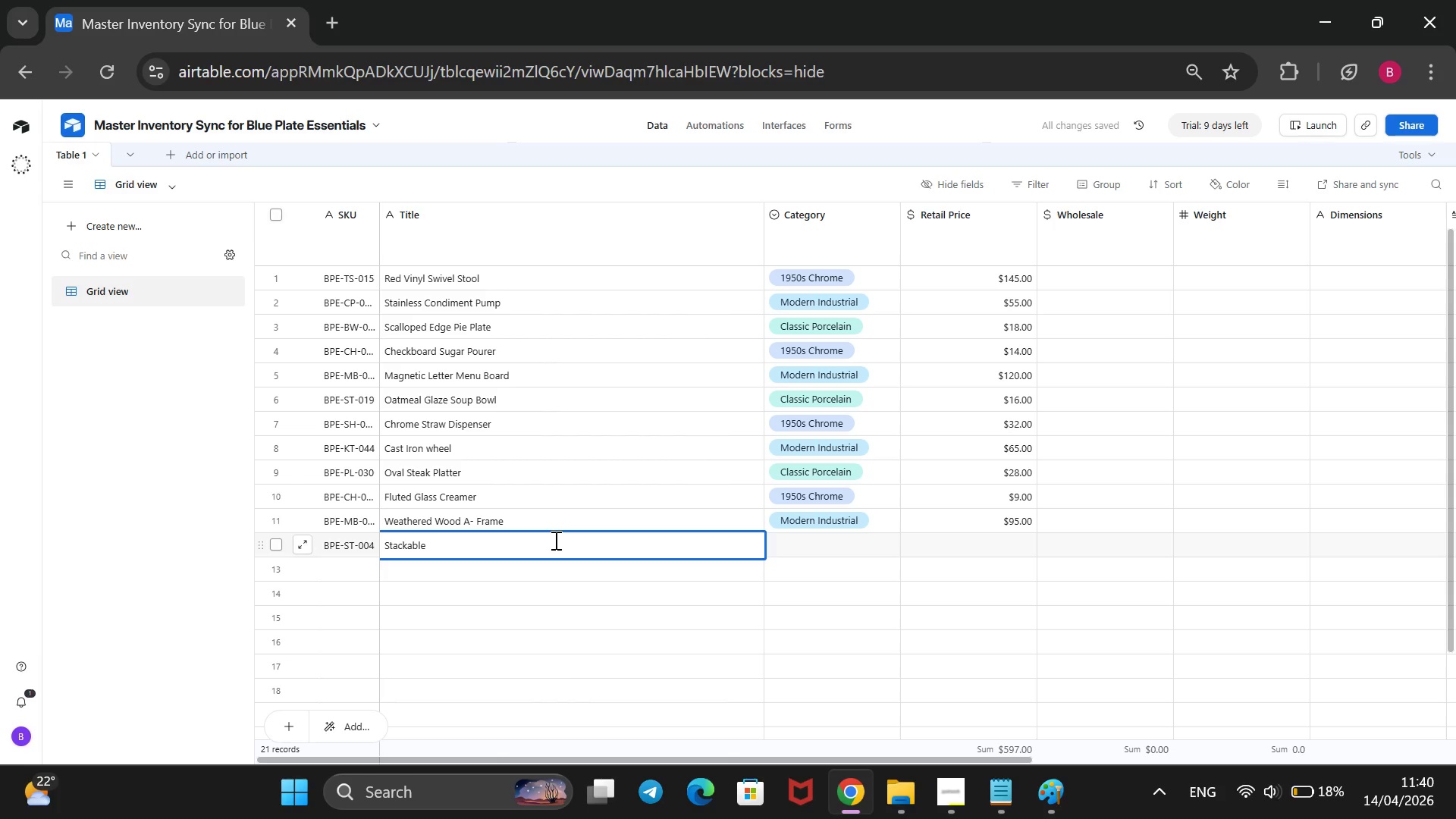 
key(C)
 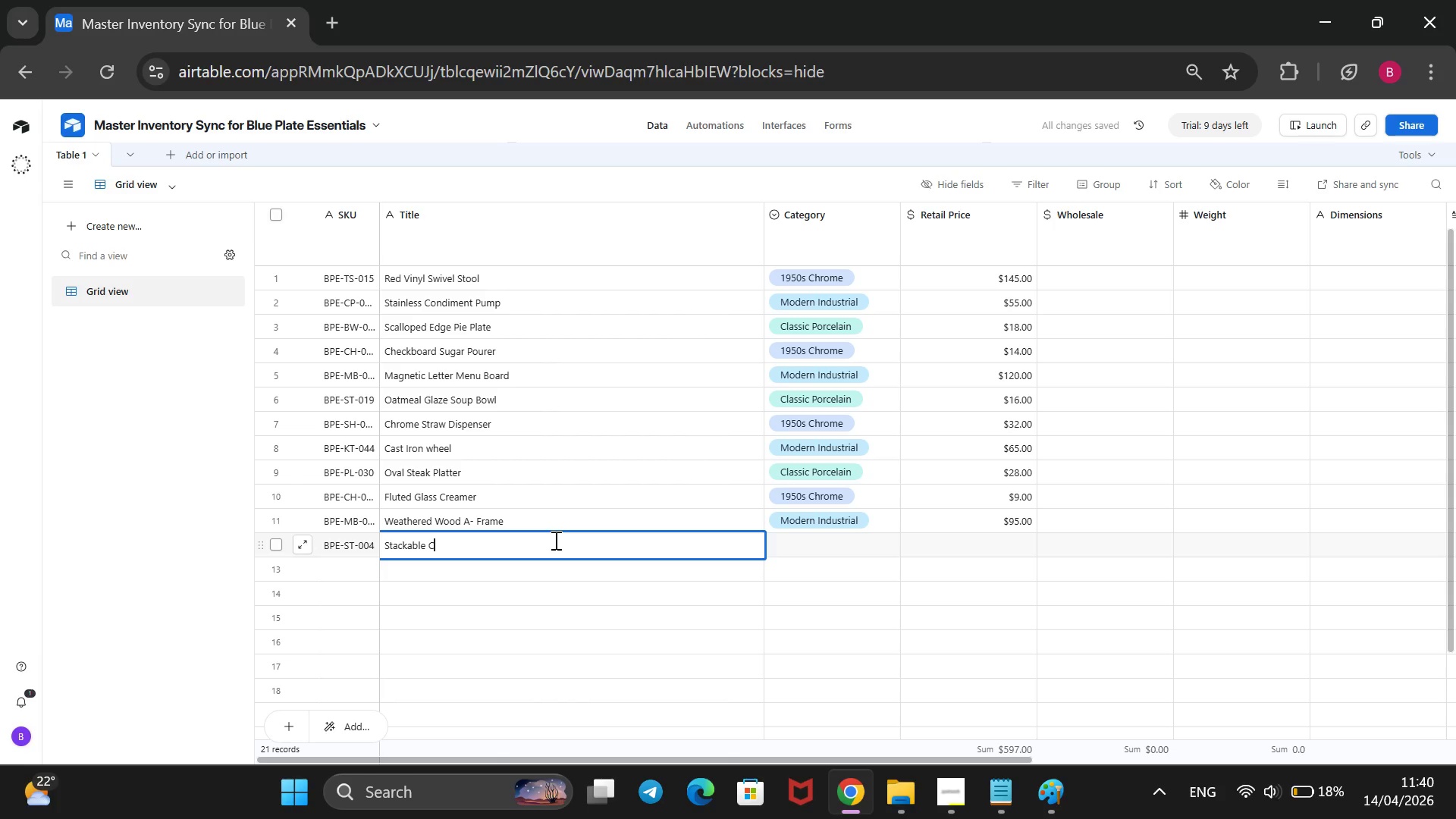 
key(CapsLock)
 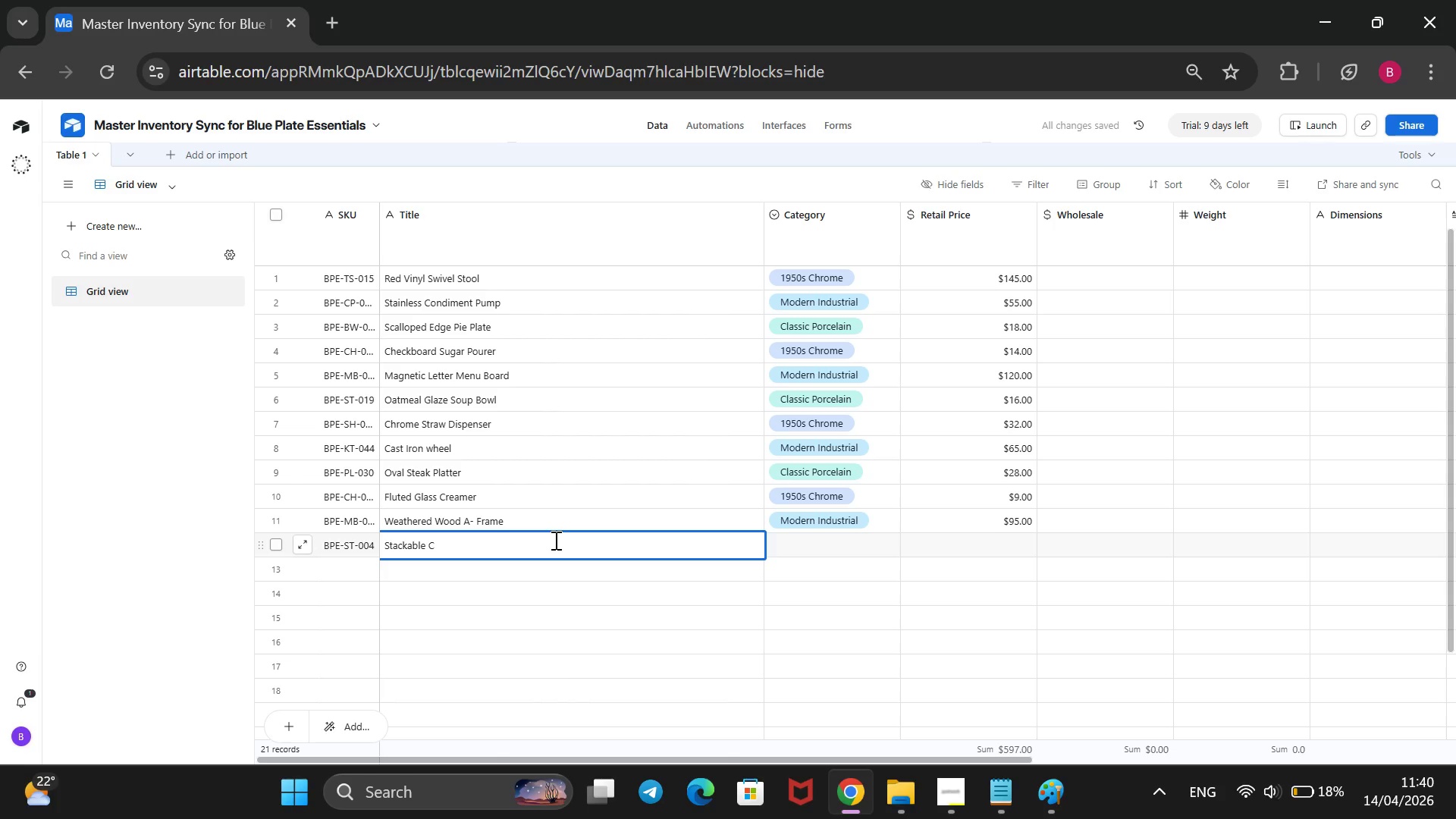 
key(O)
 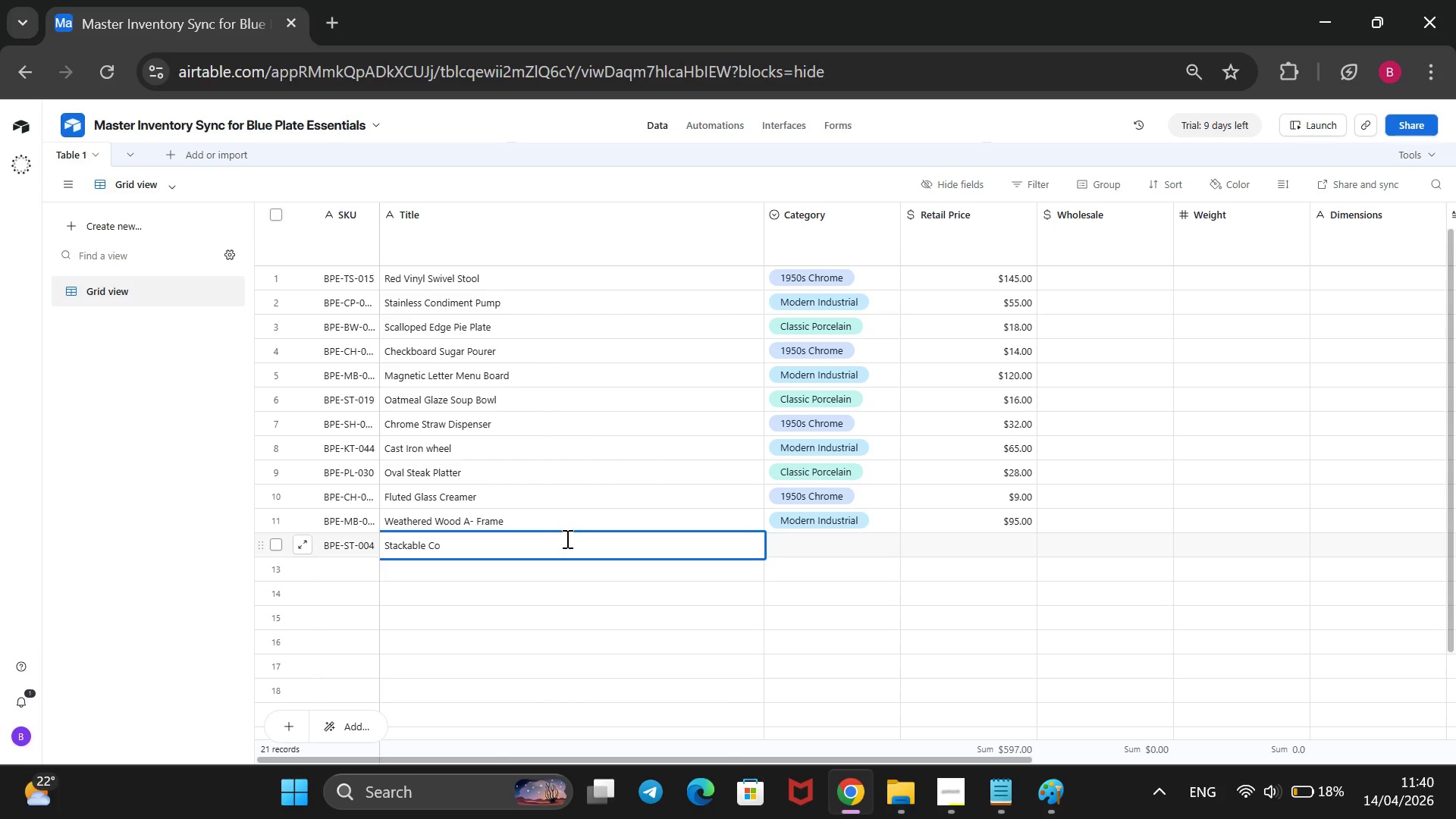 
type(coa Mug)
 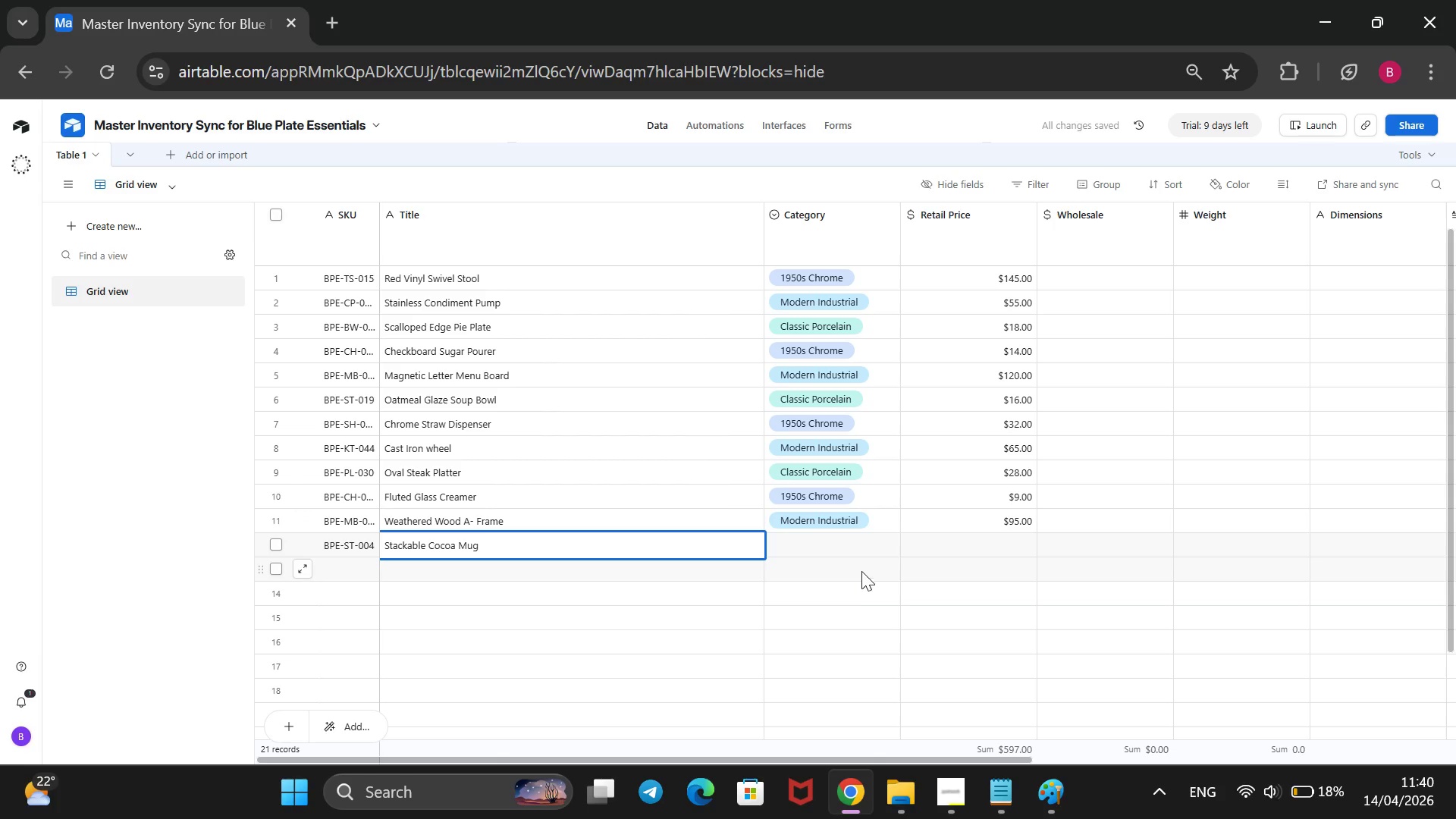 
mouse_move([890, 544])
 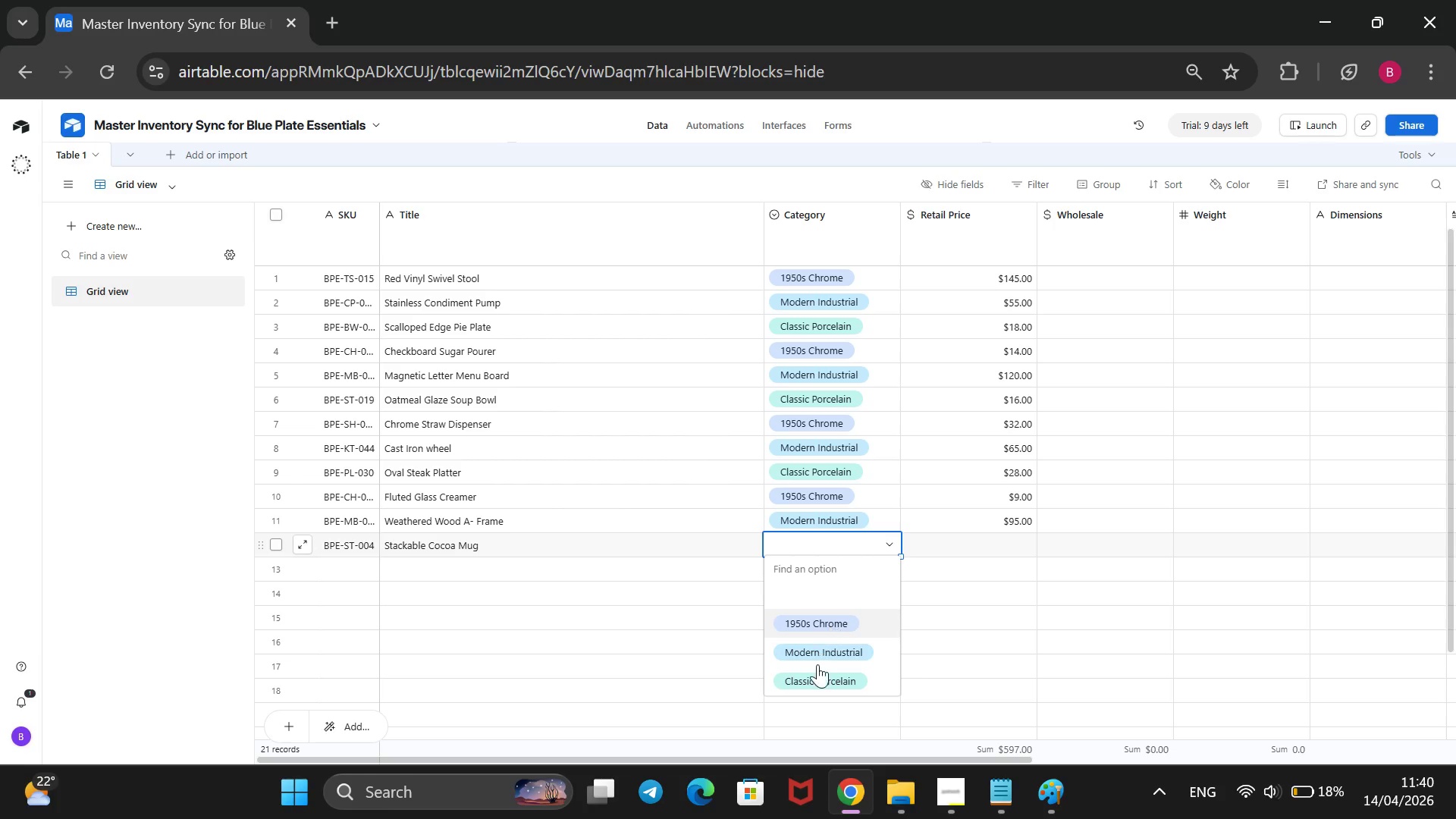 
left_click([811, 682])
 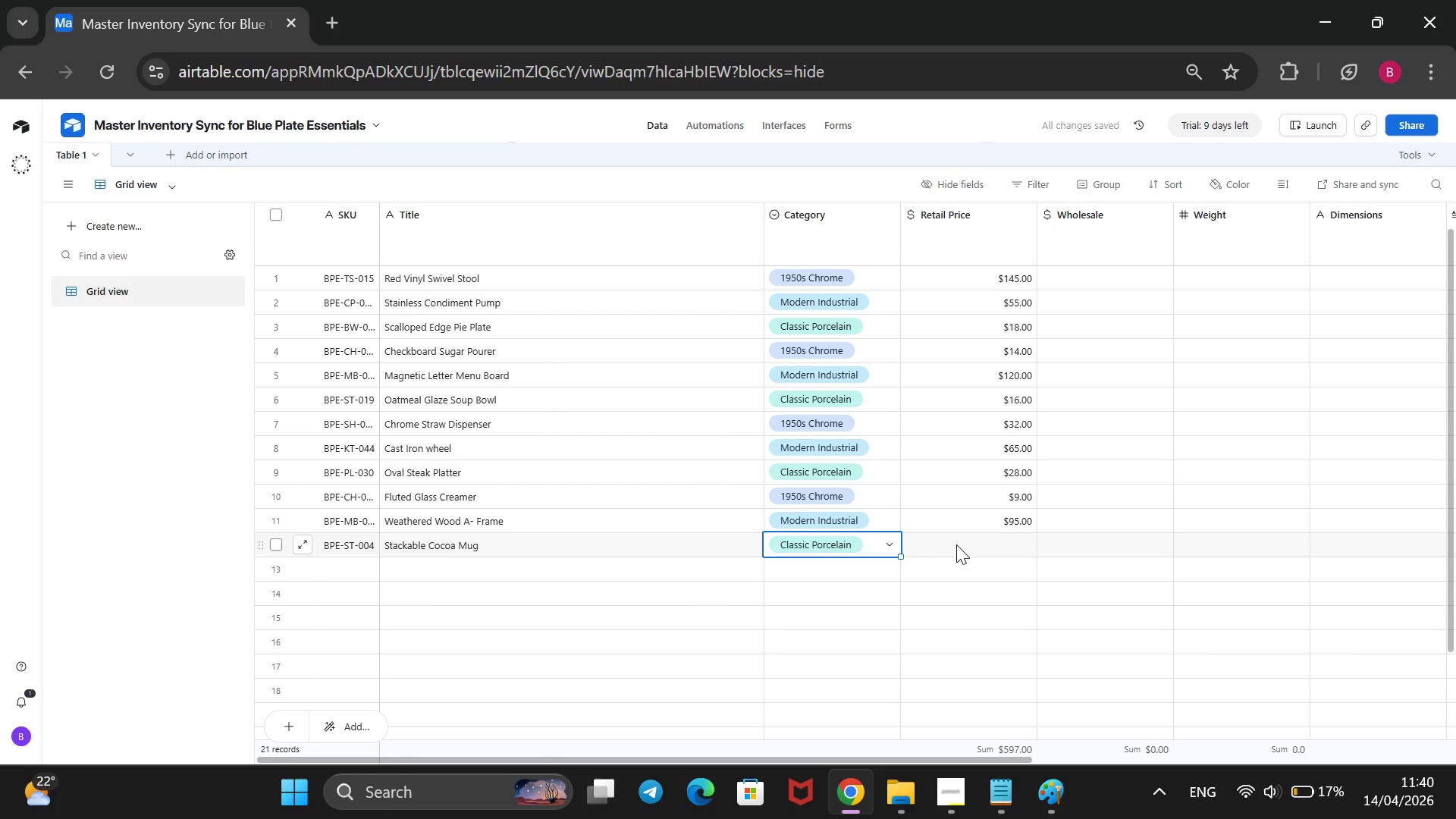 
type(10)
 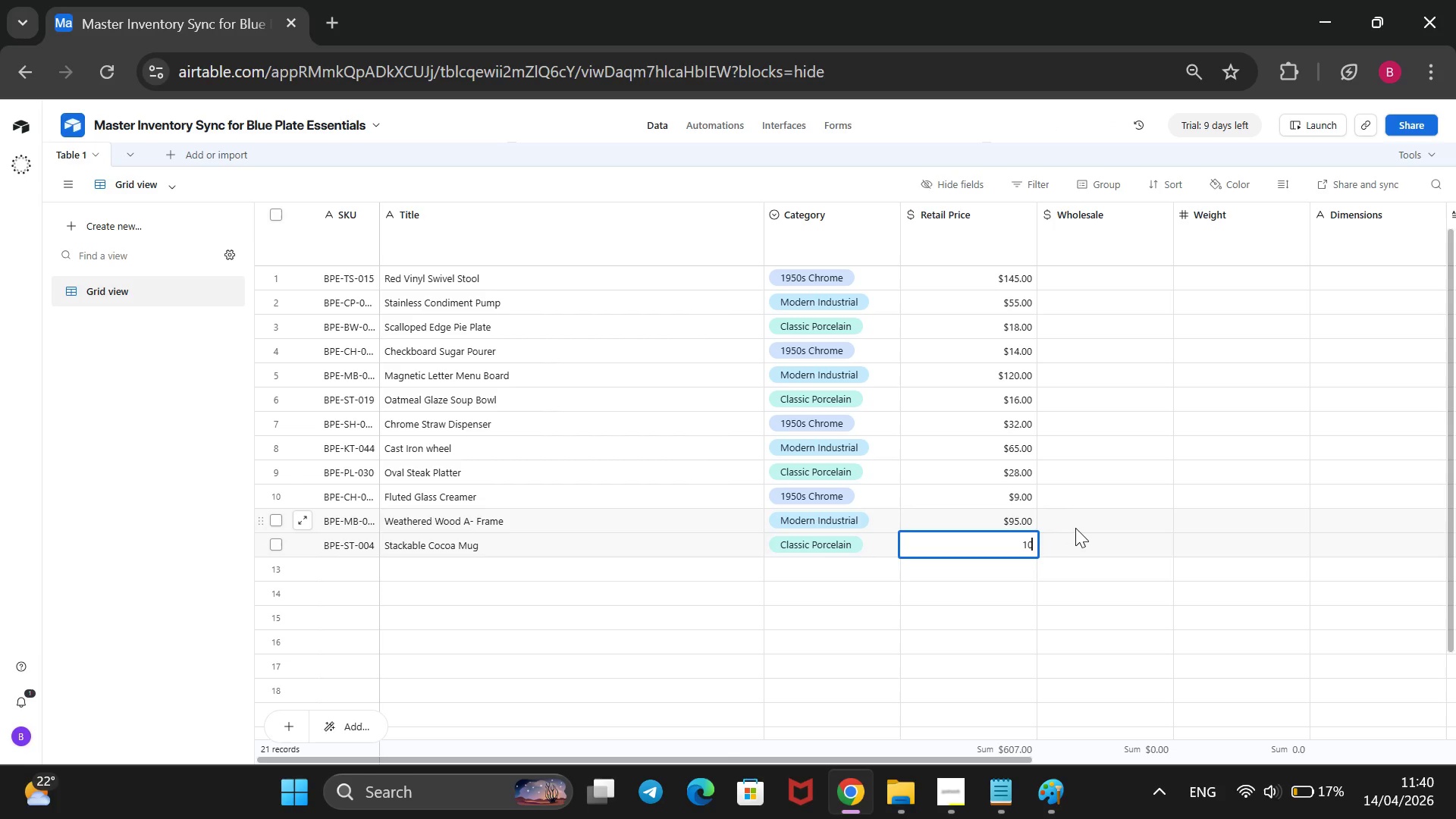 
wait(14.83)
 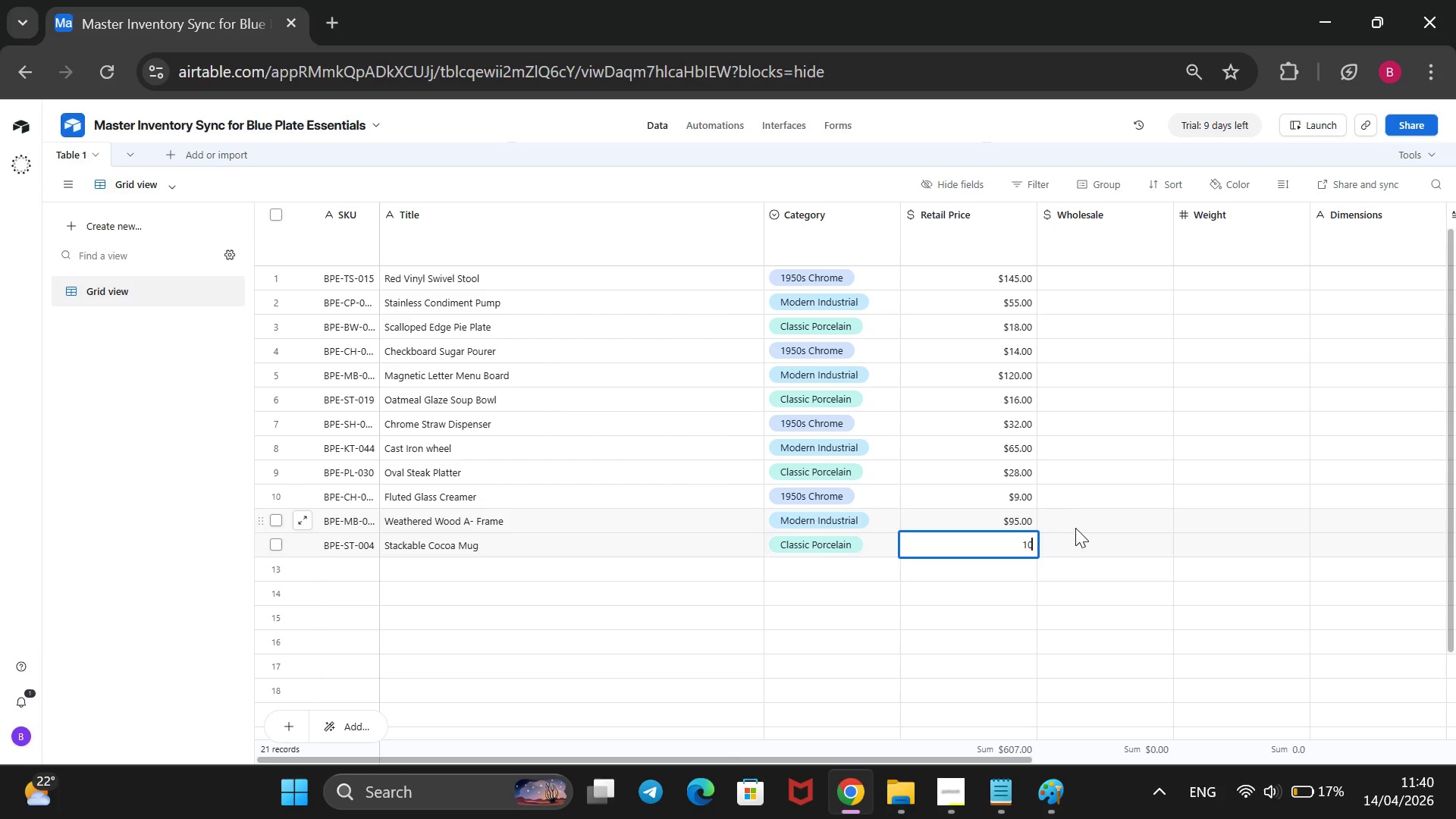 
left_click_drag(start_coordinate=[1455, 466], to_coordinate=[1158, 360])
 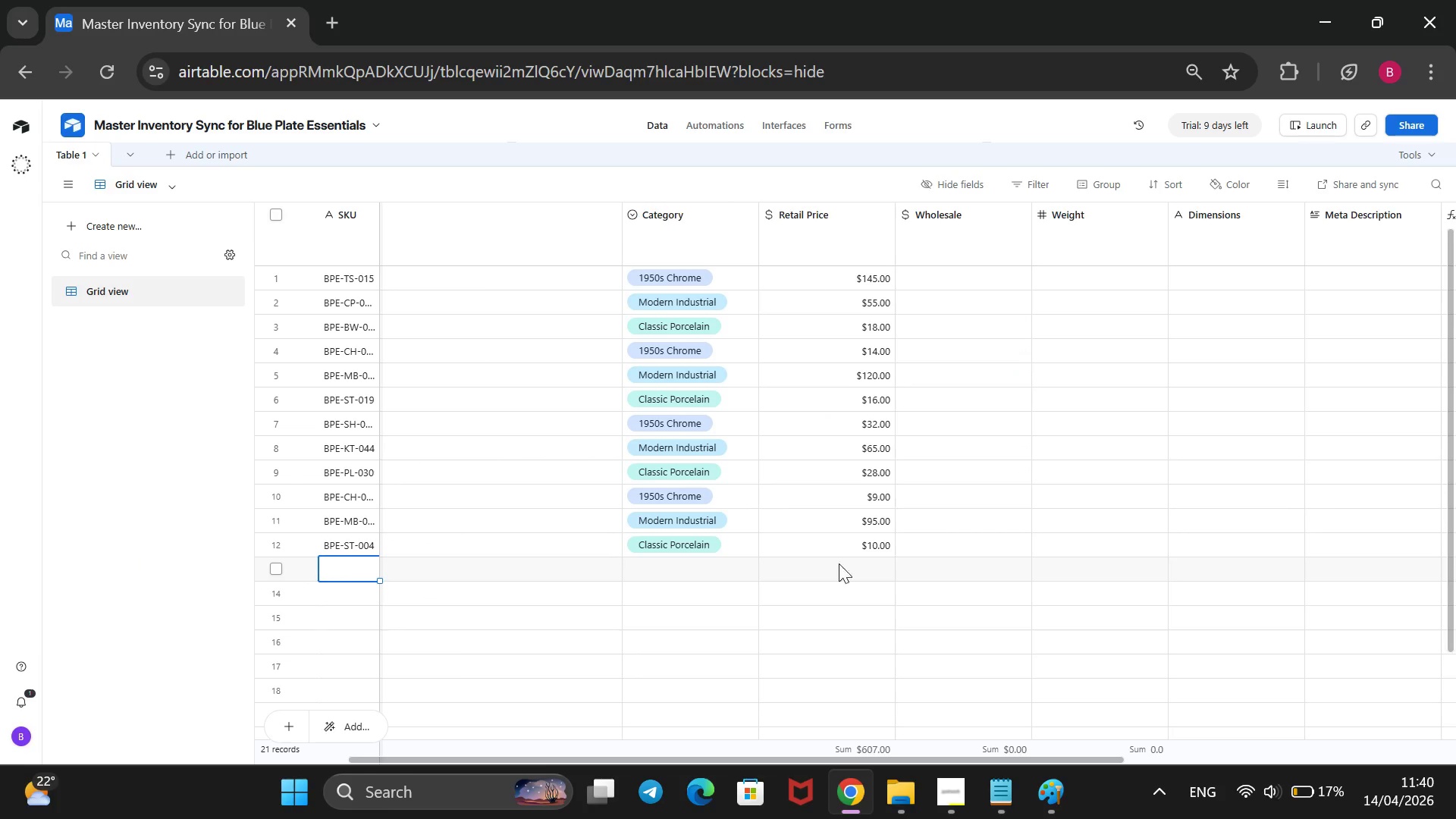 
type(BPE-)
 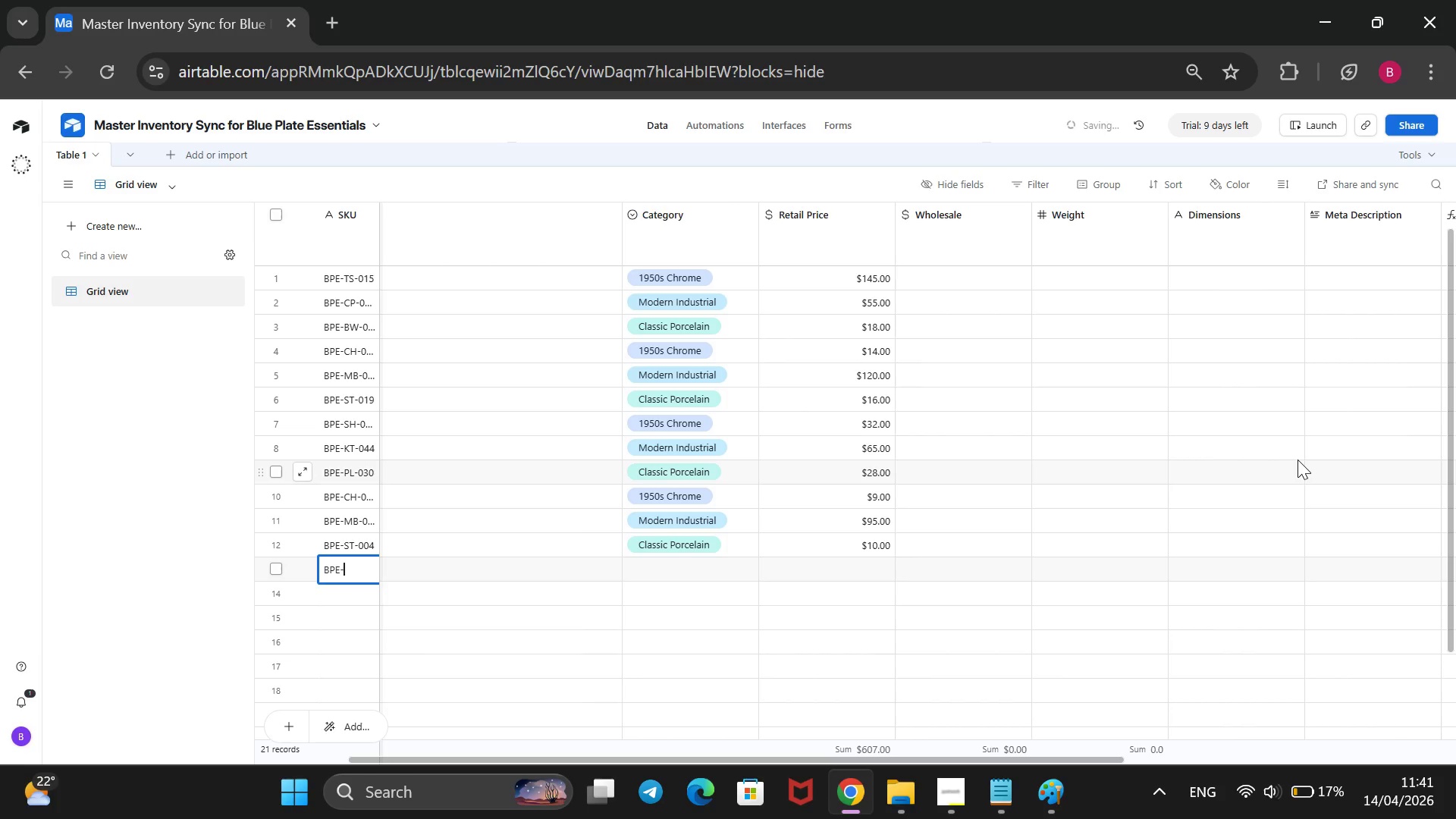 
type(CH-018)
 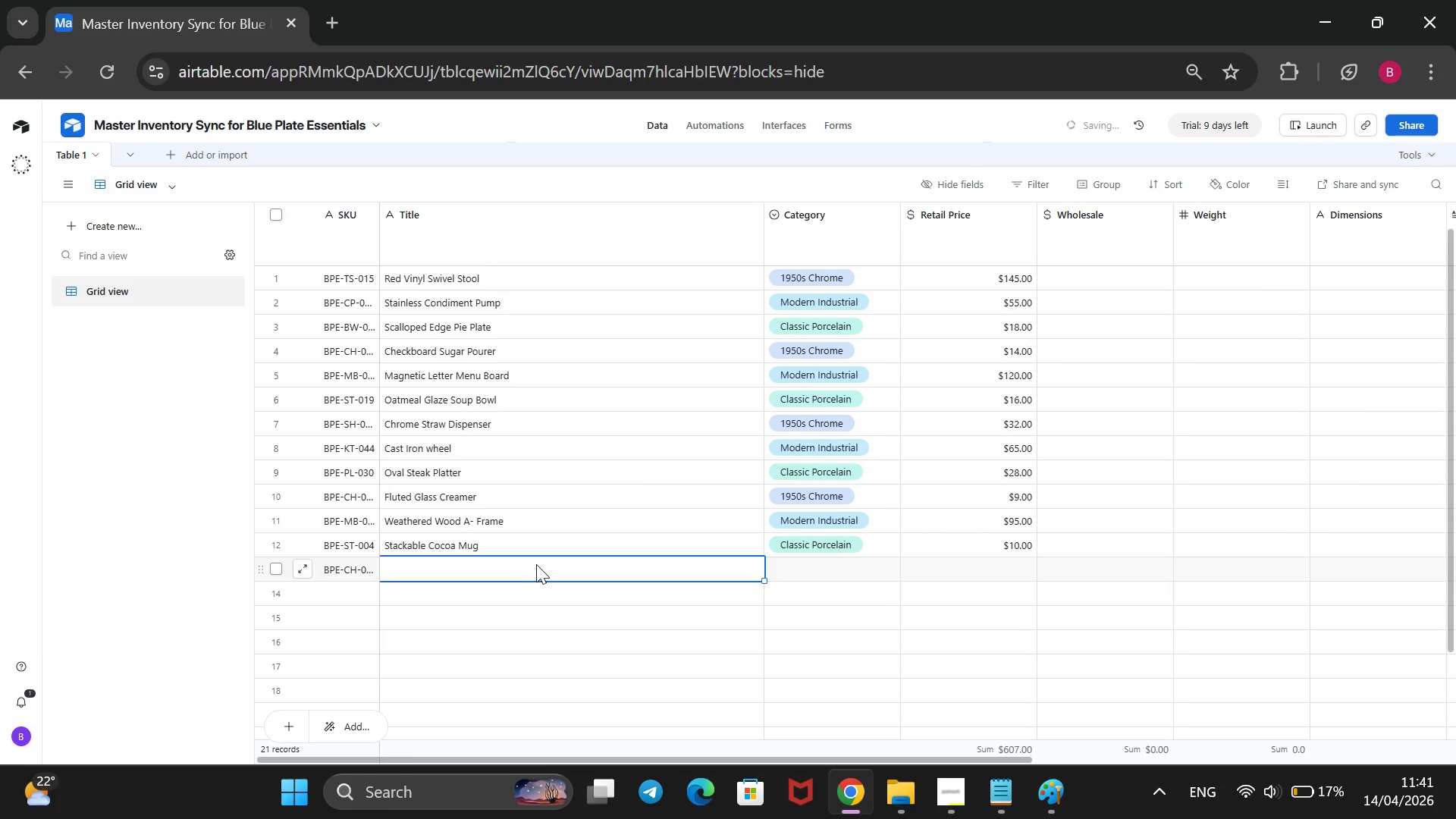 
wait(5.86)
 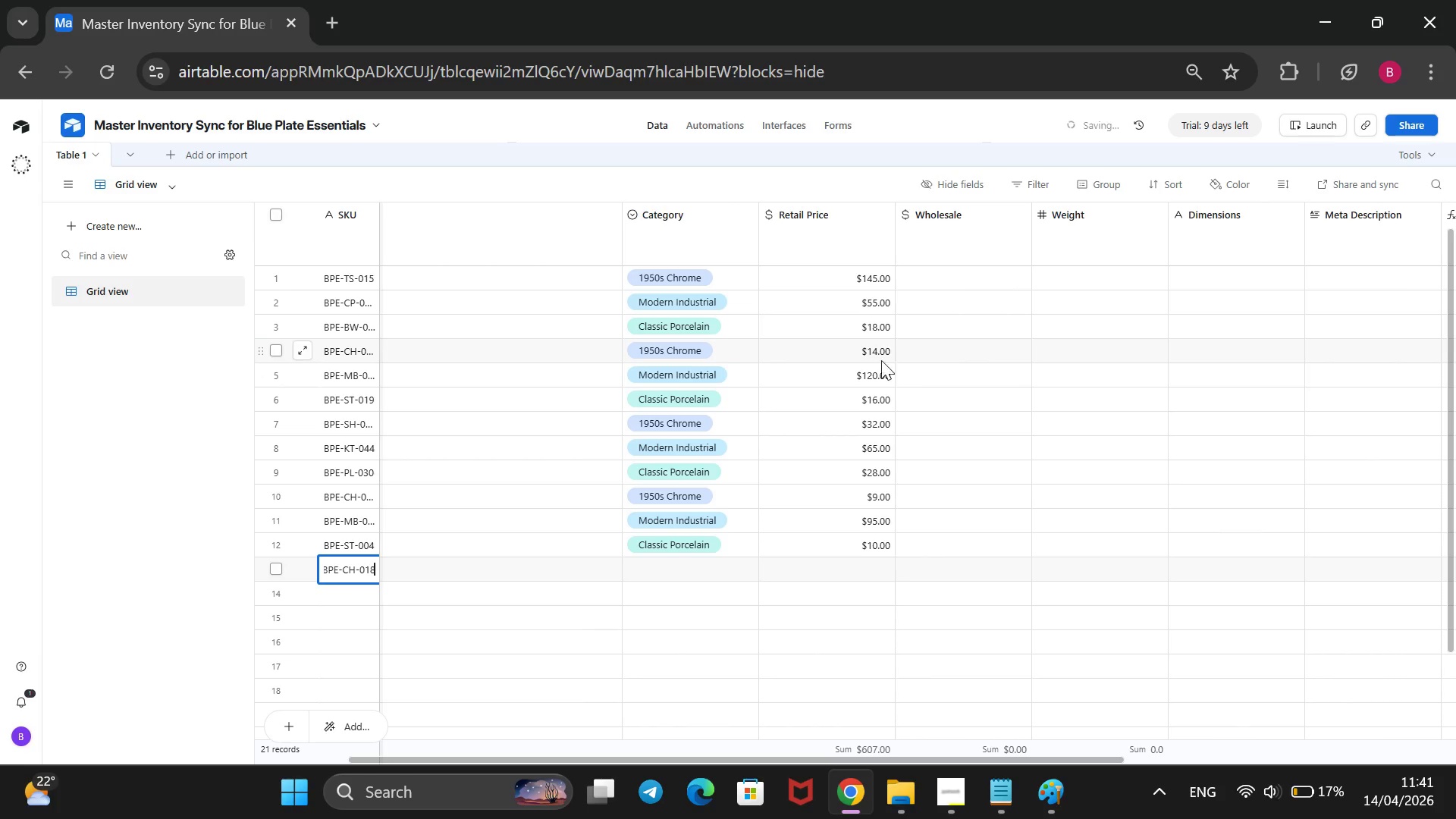 
key(CapsLock)
 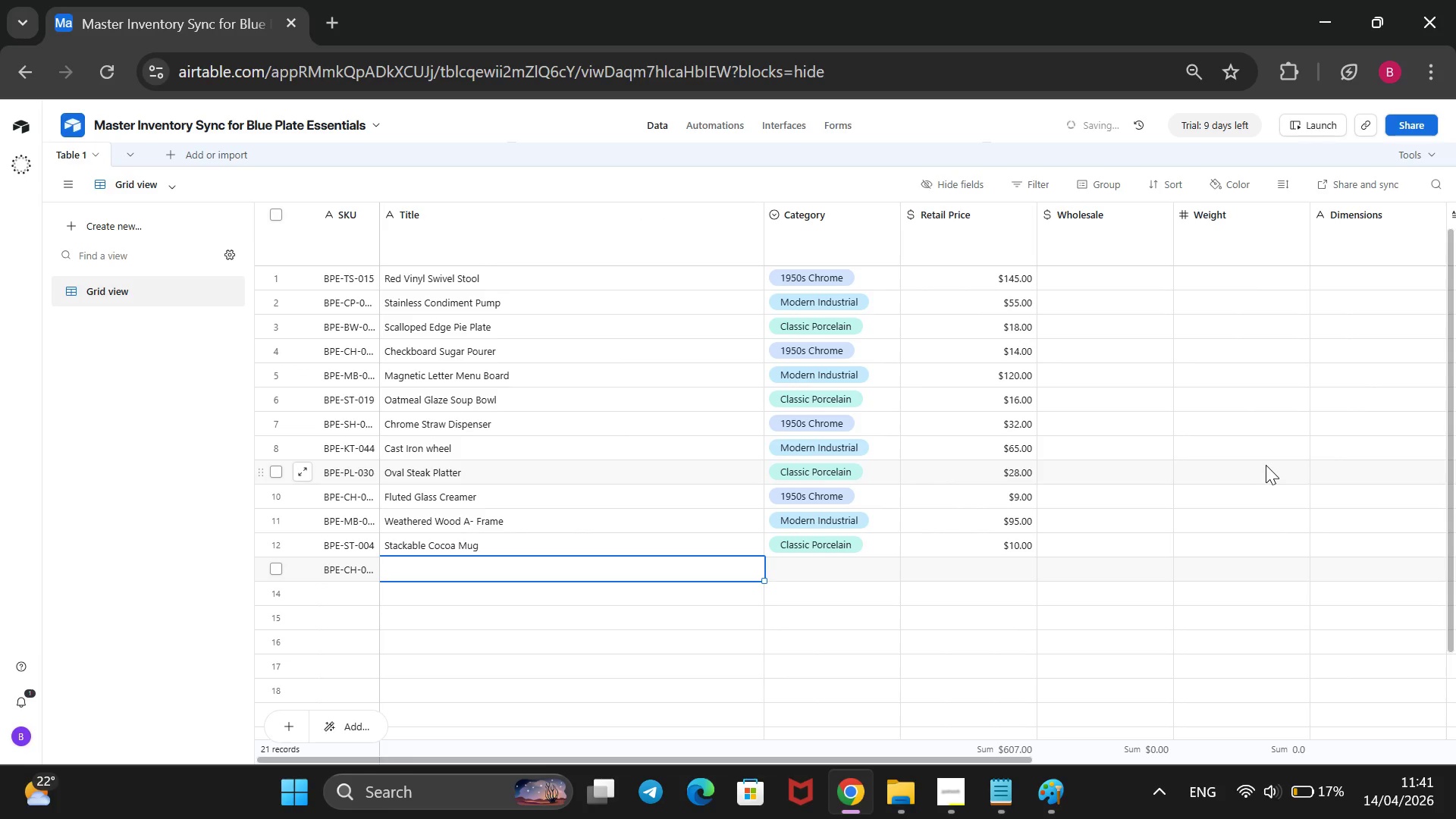 
type(Retro)
key(Backspace)
key(Backspace)
 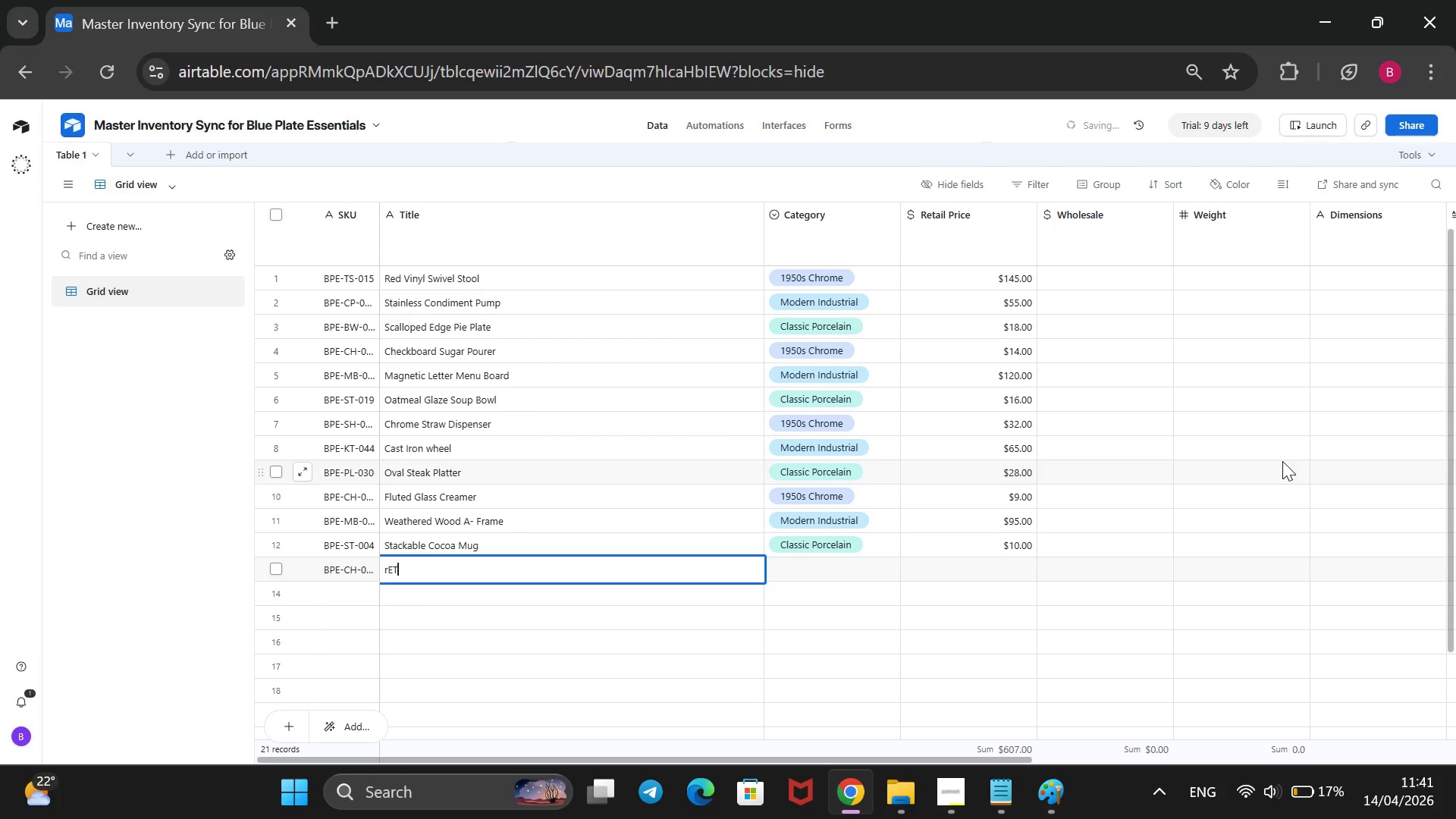 
key(Backspace)
key(Backspace)
key(Backspace)
type(Retro N)
 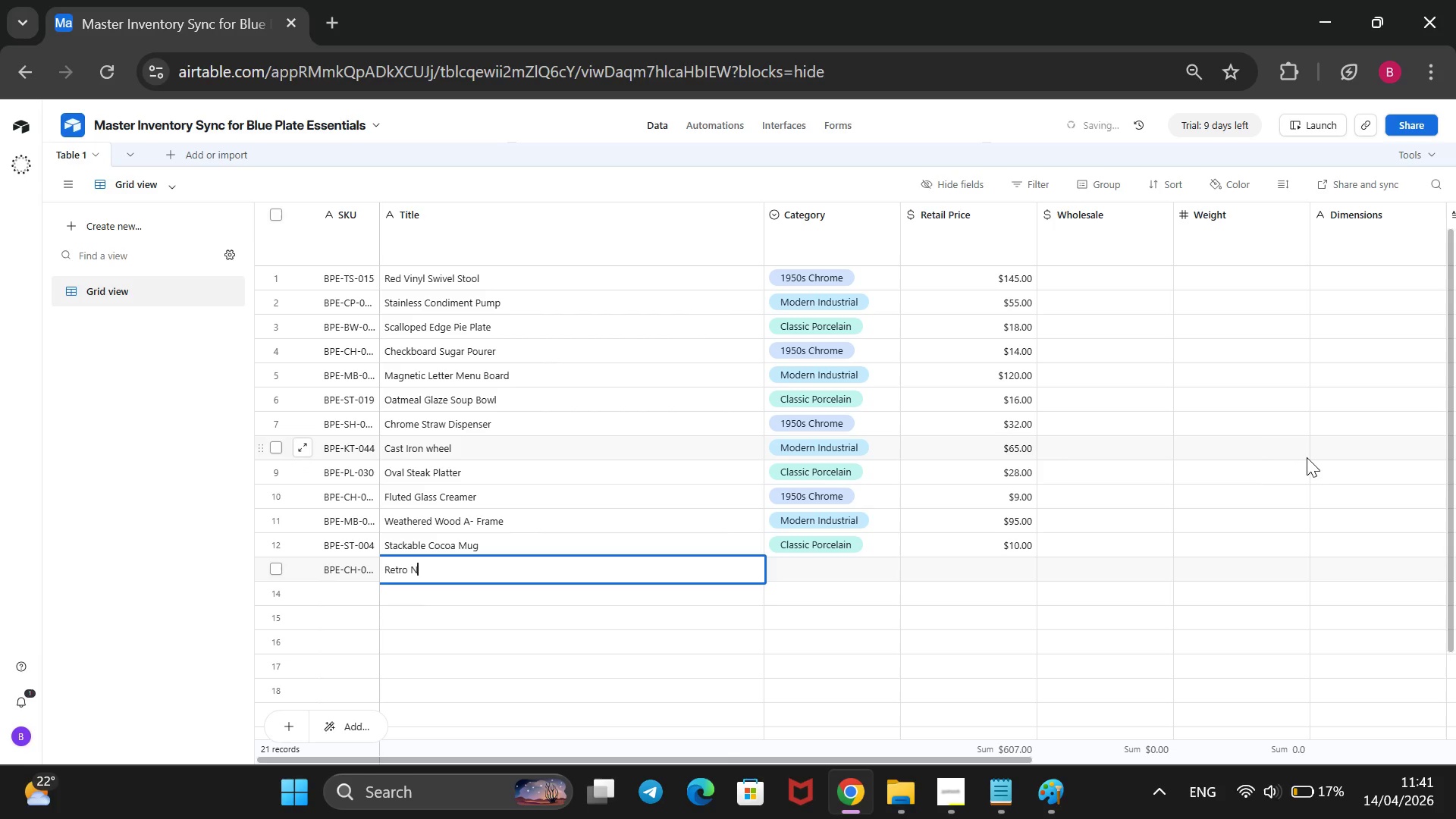 
type(apkin Ring set)
 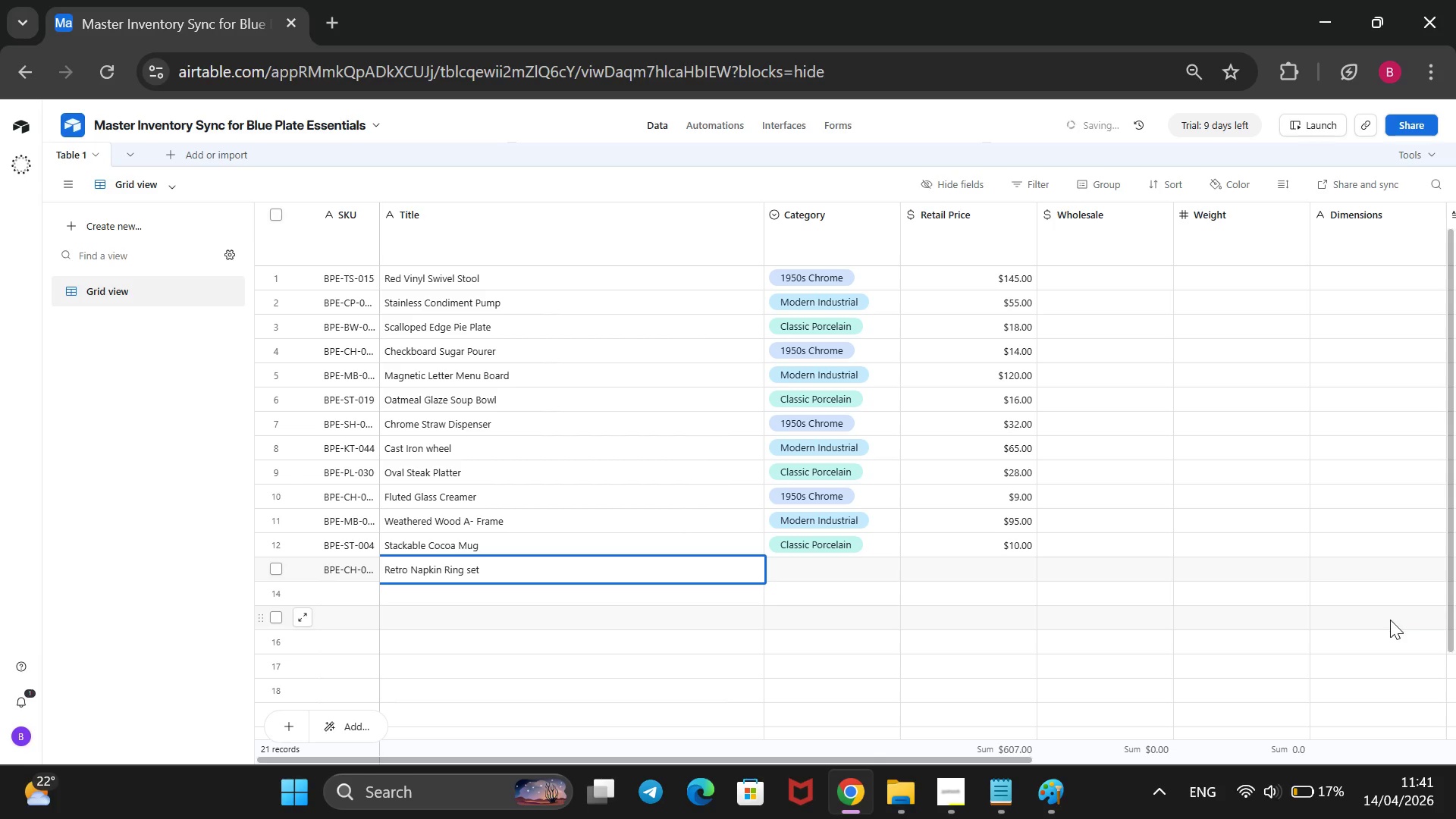 
wait(5.51)
 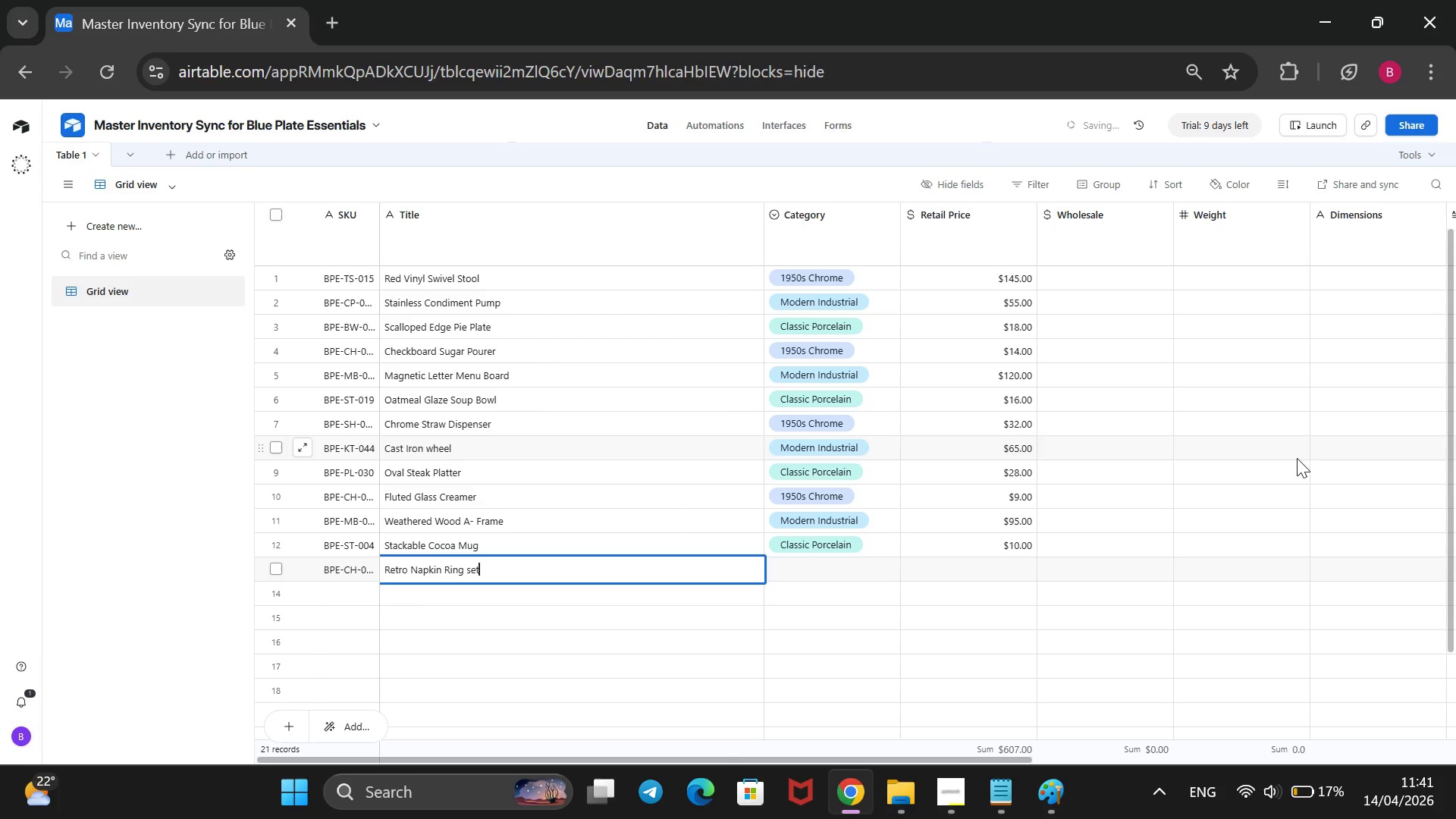 
mouse_move([1462, 844])
 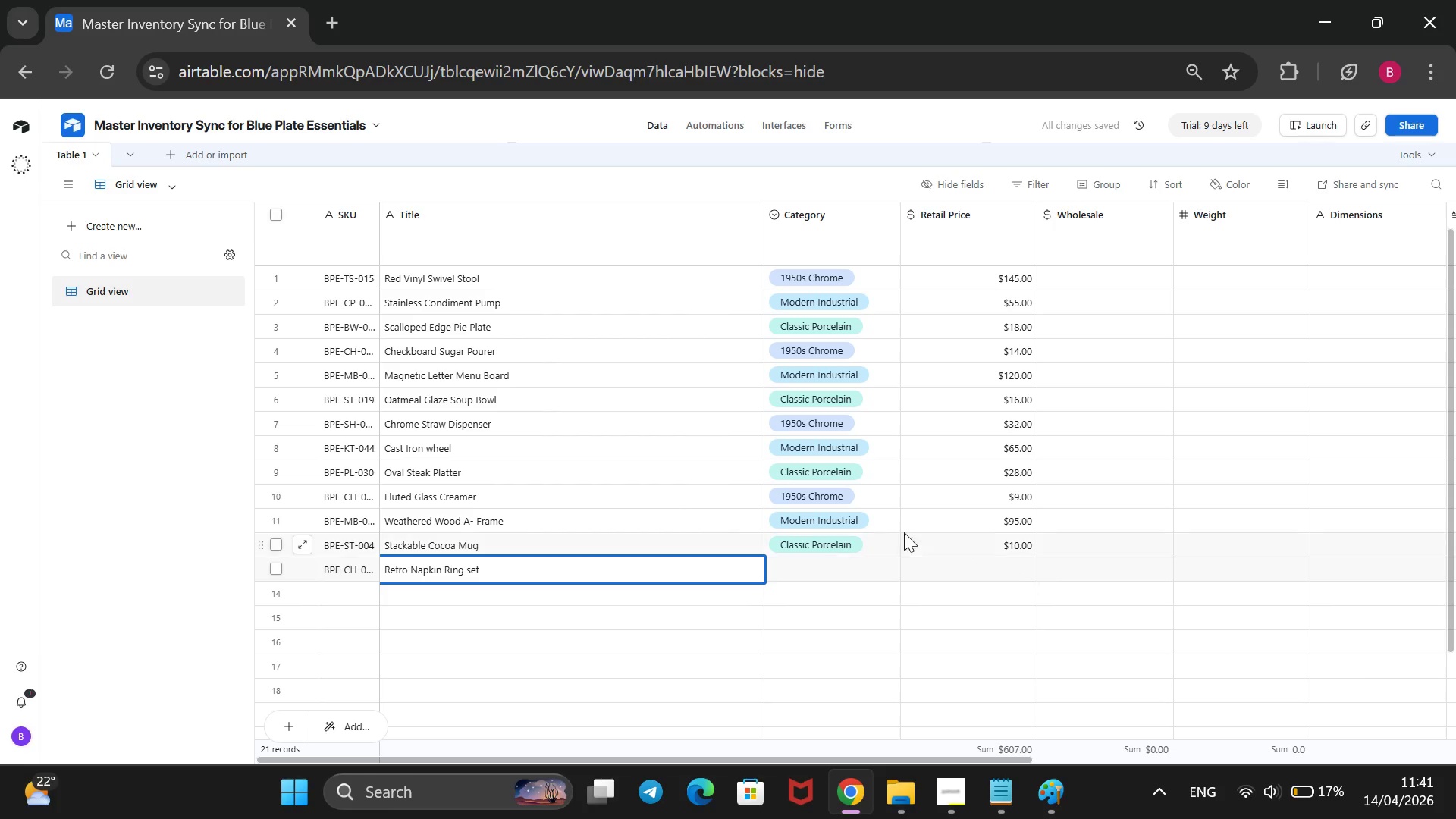 
left_click([832, 574])
 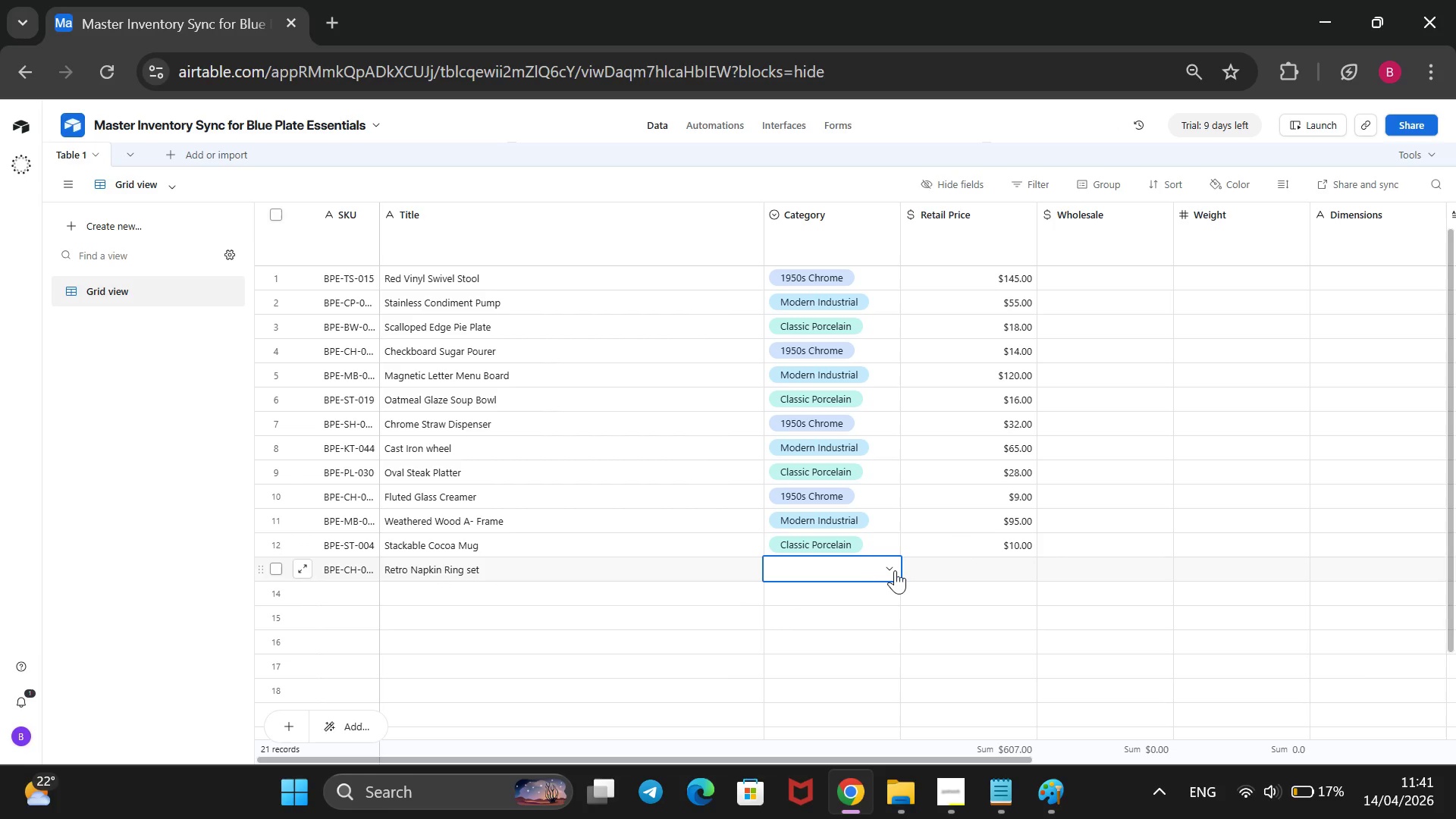 
left_click([896, 569])
 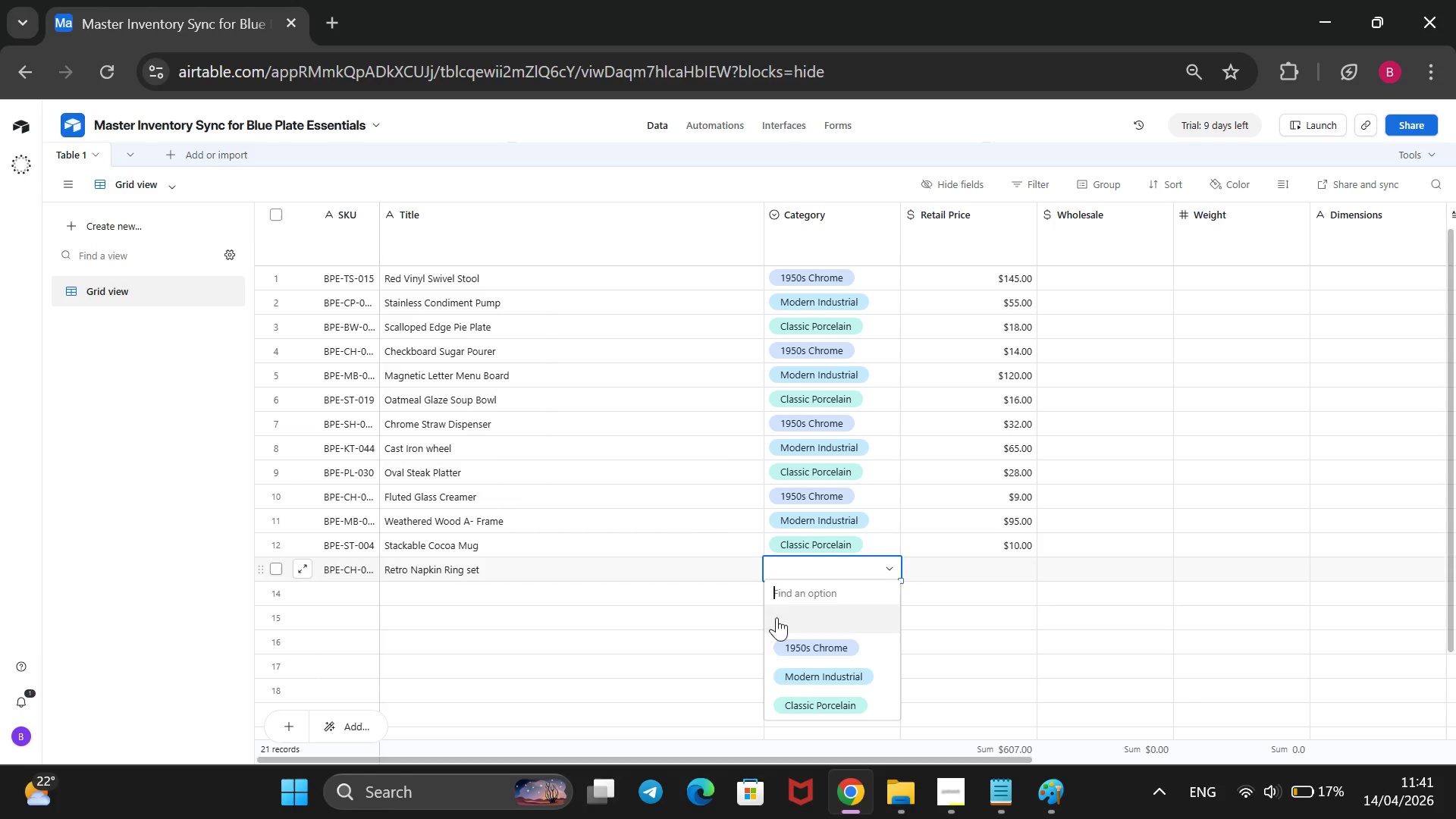 
left_click([777, 637])
 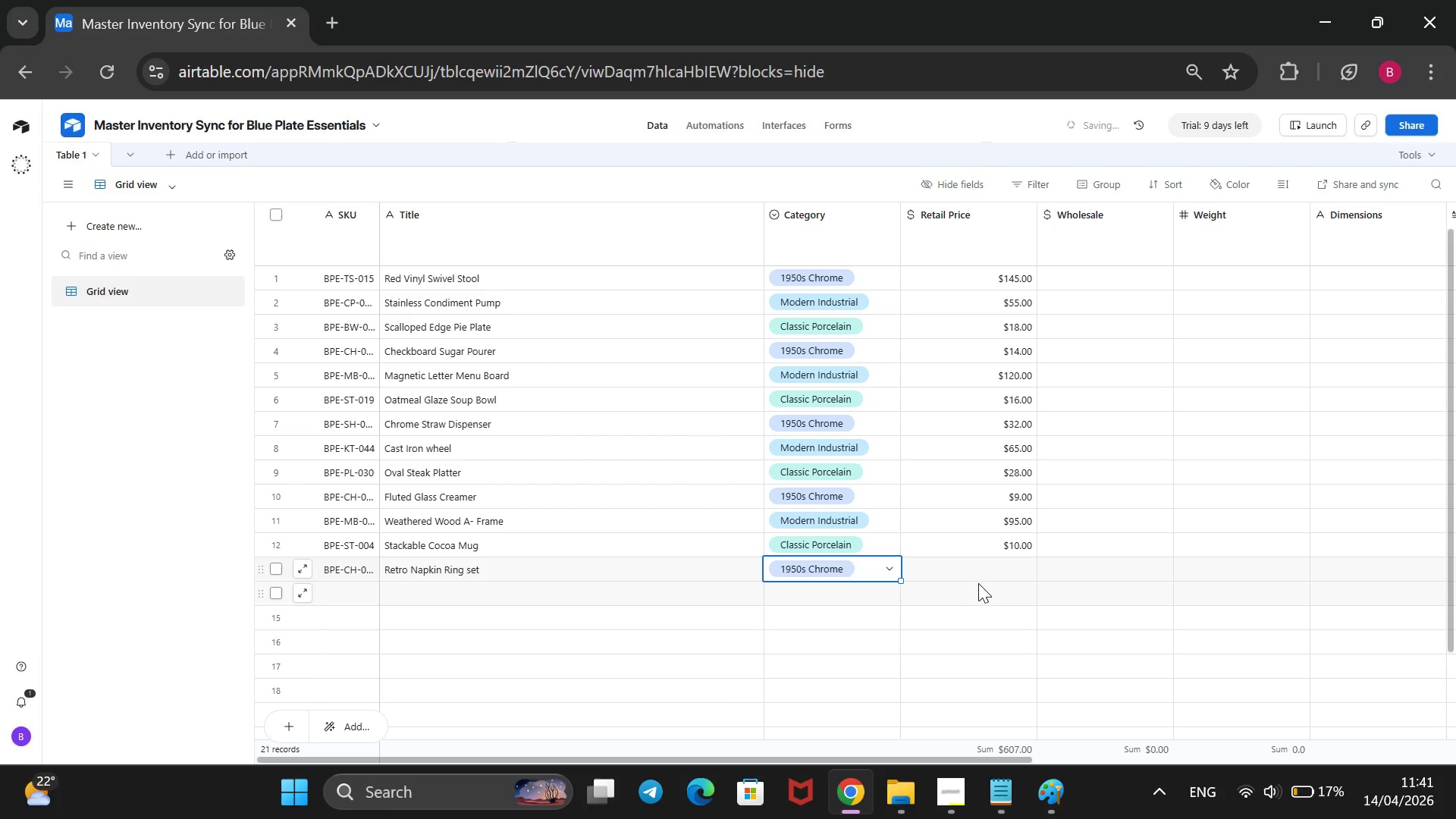 
left_click([981, 575])
 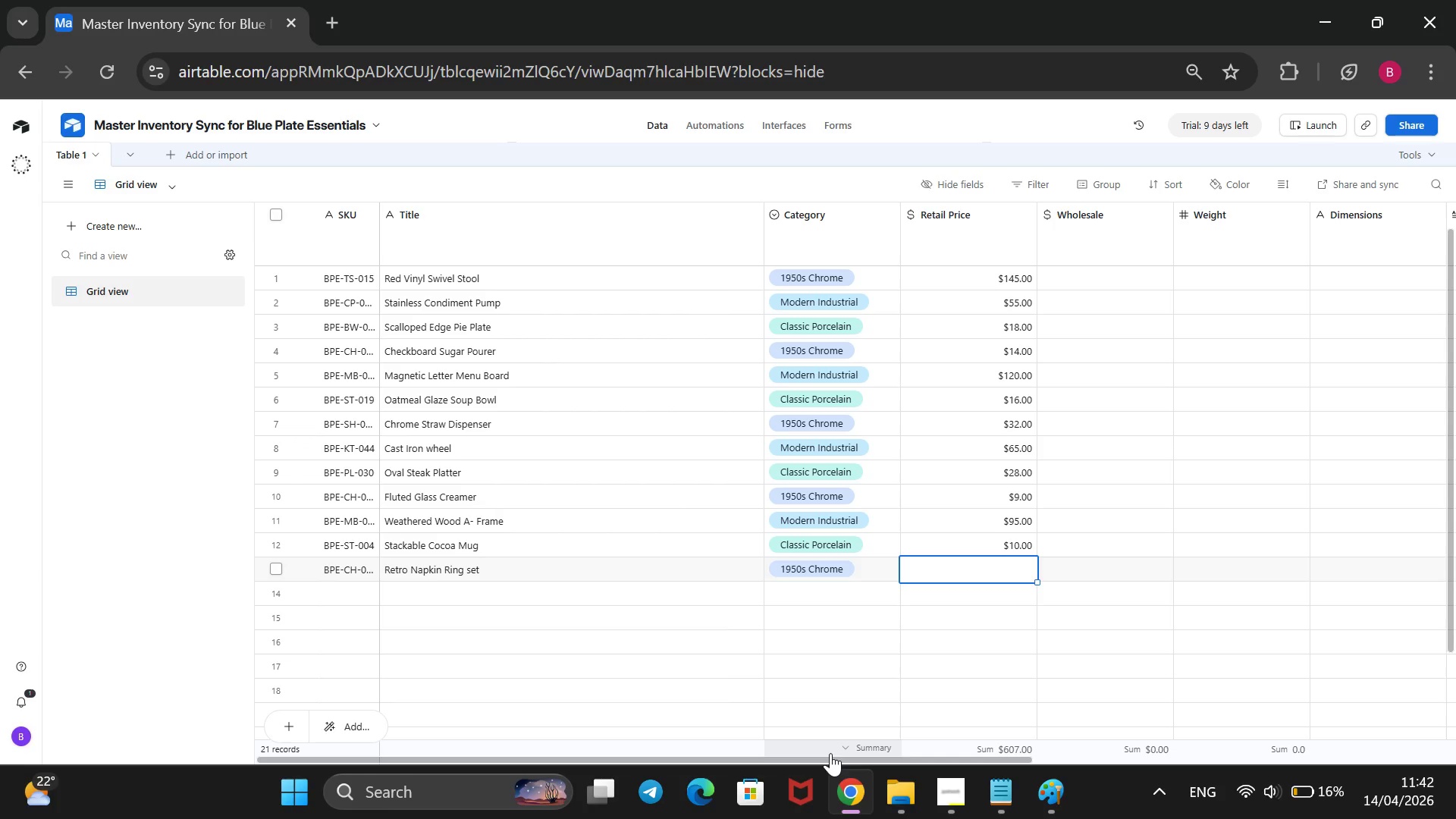 
wait(72.53)
 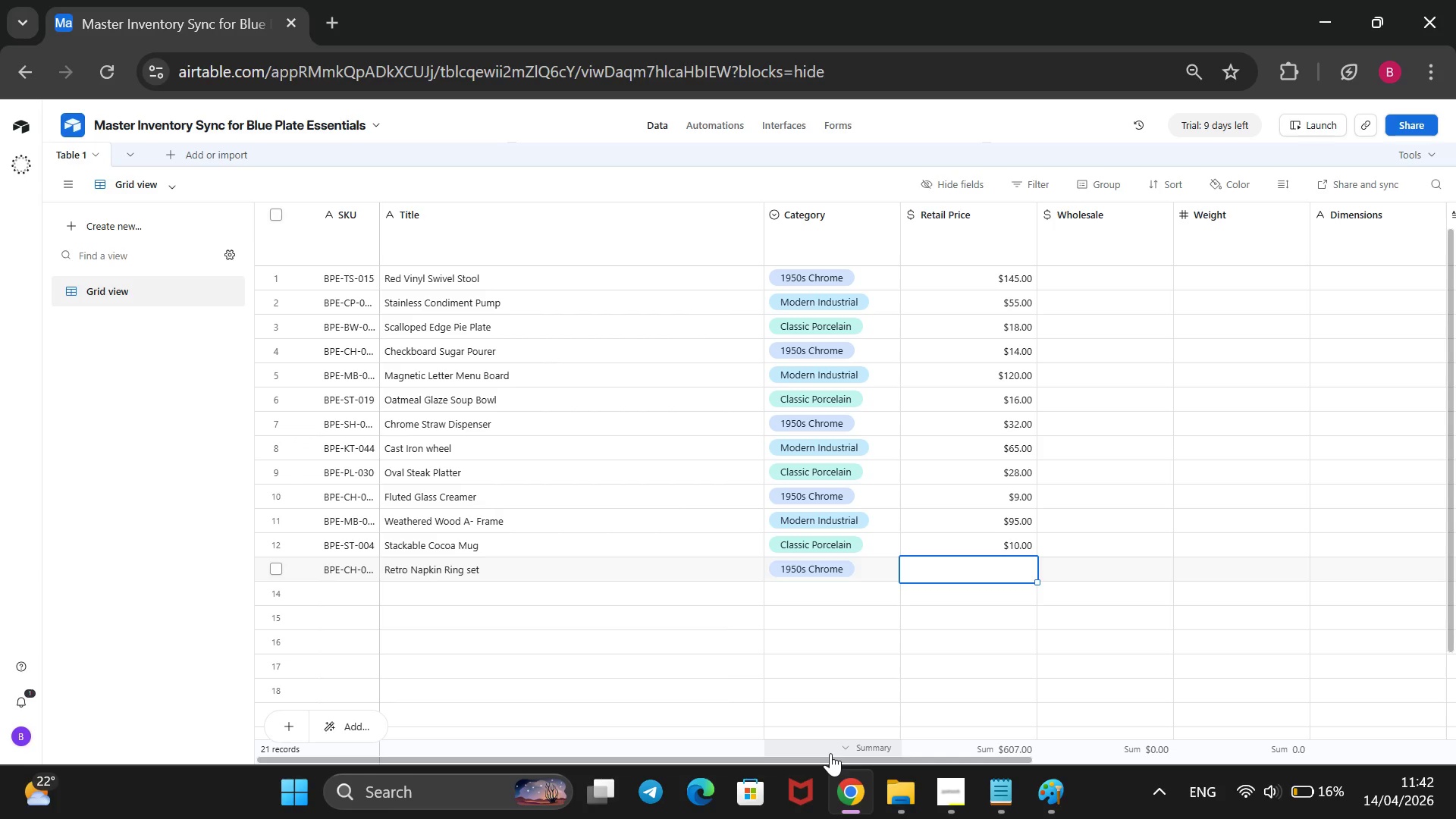 
type(20)
 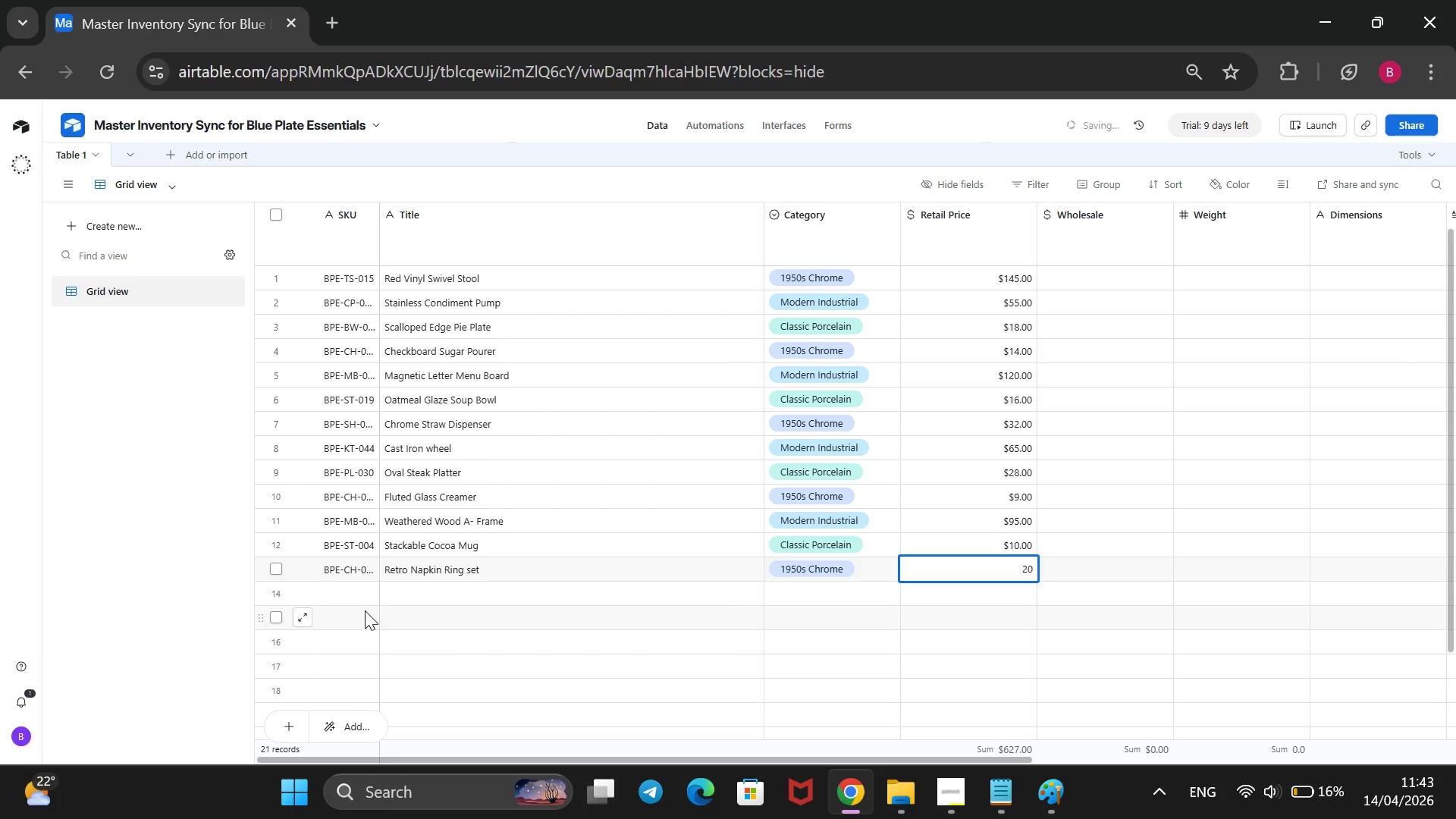 
double_click([369, 592])
 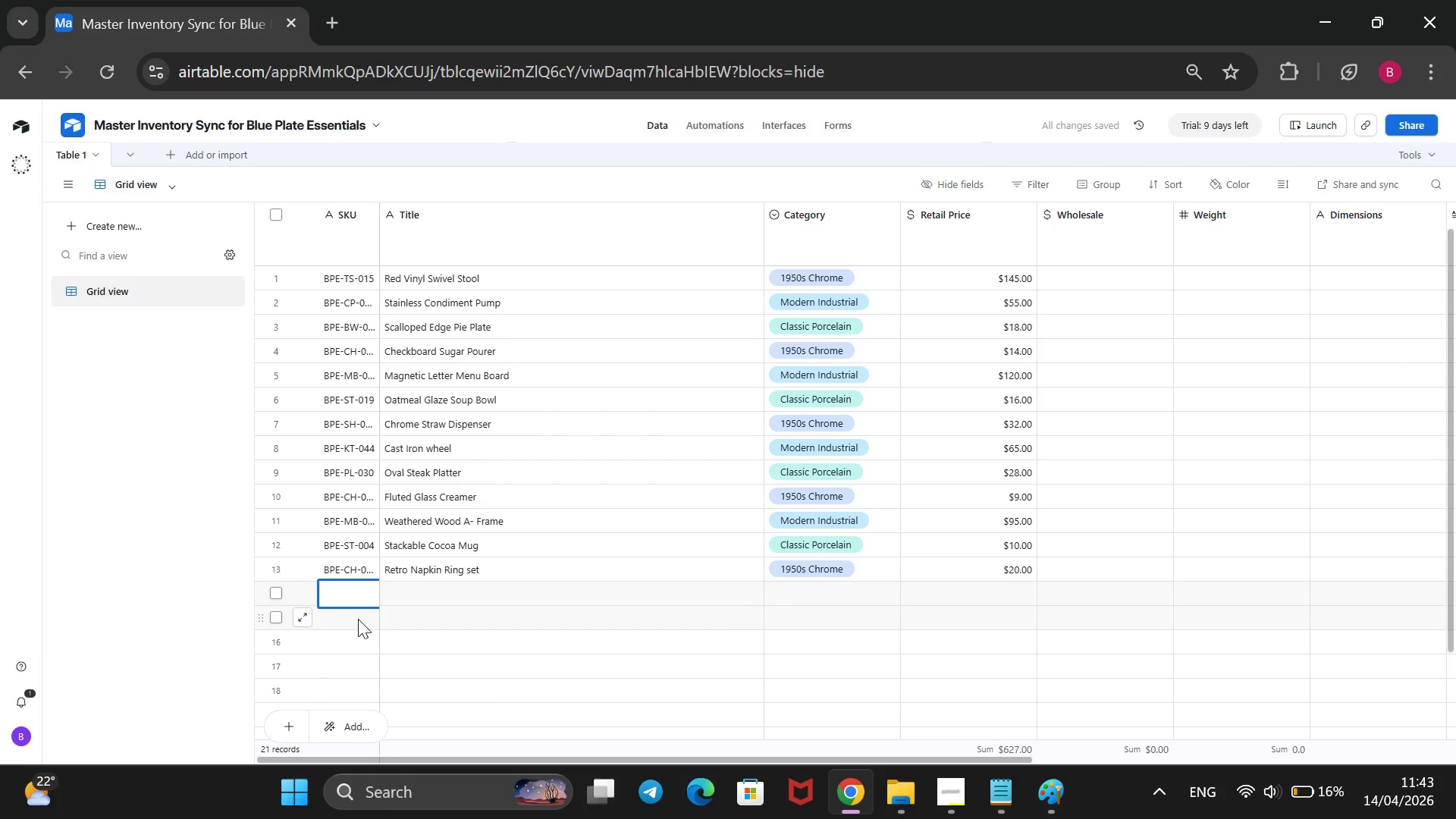 
wait(5.12)
 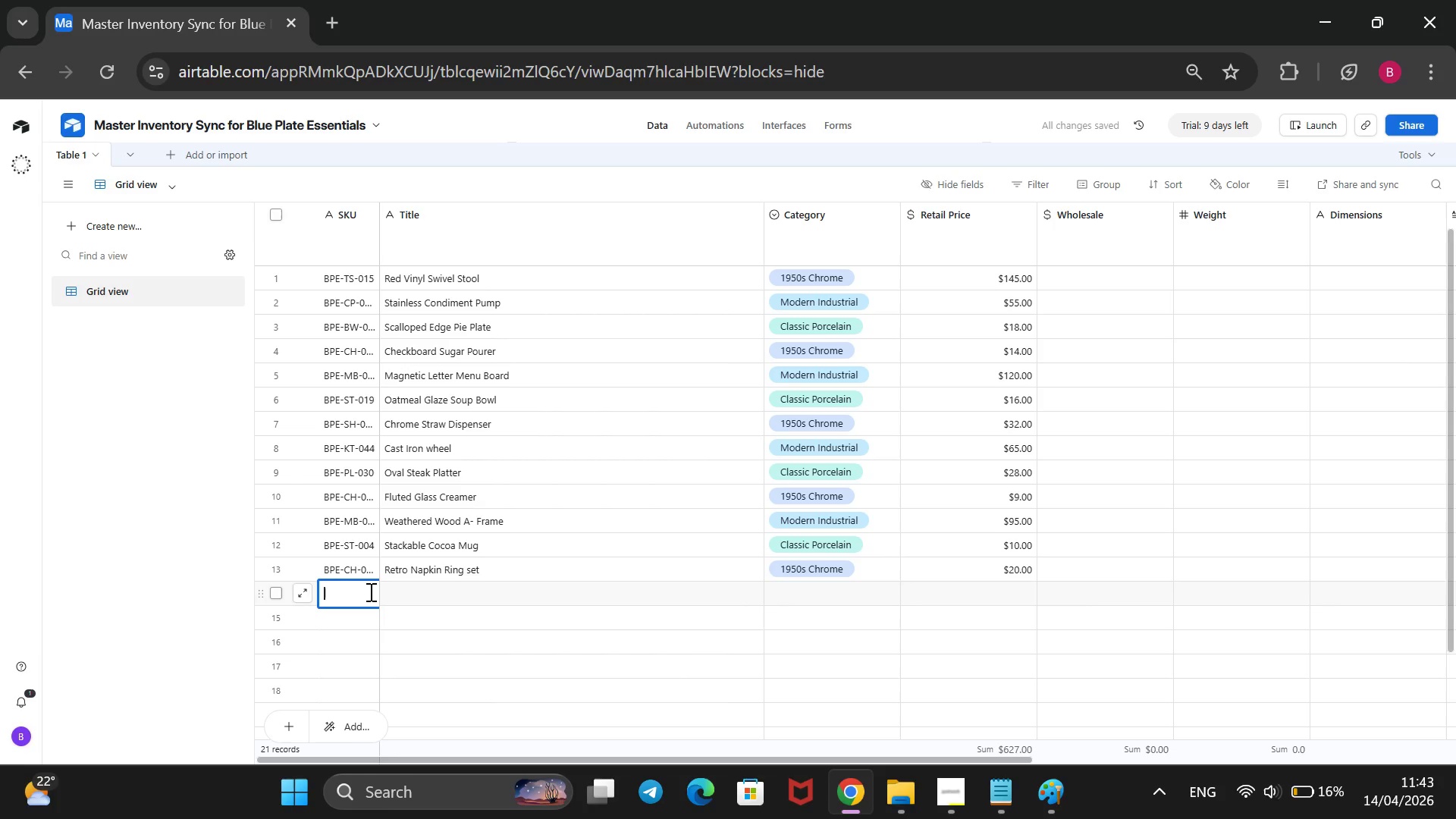 
type(BPE-)
 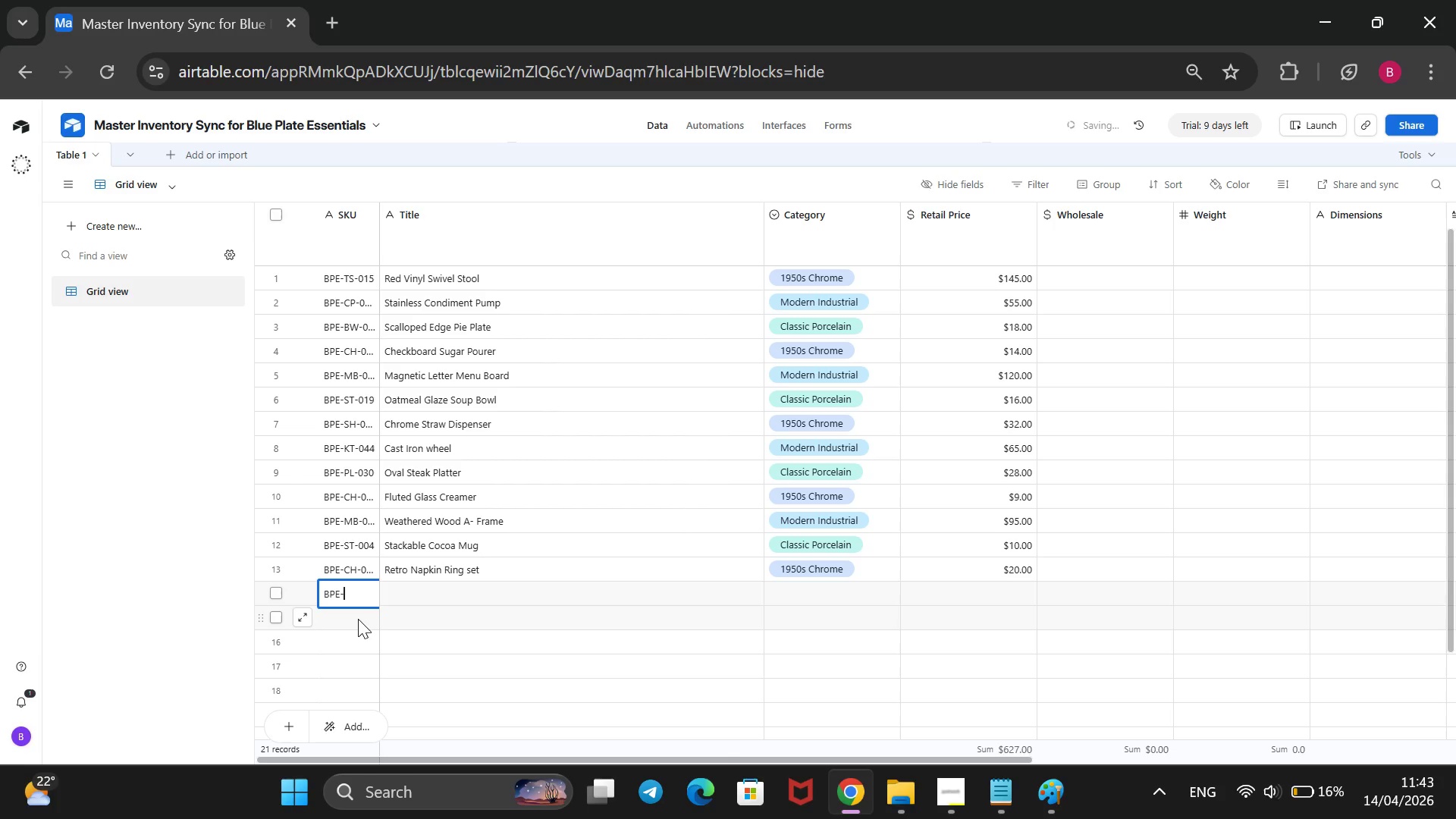 
type(KT-009)
 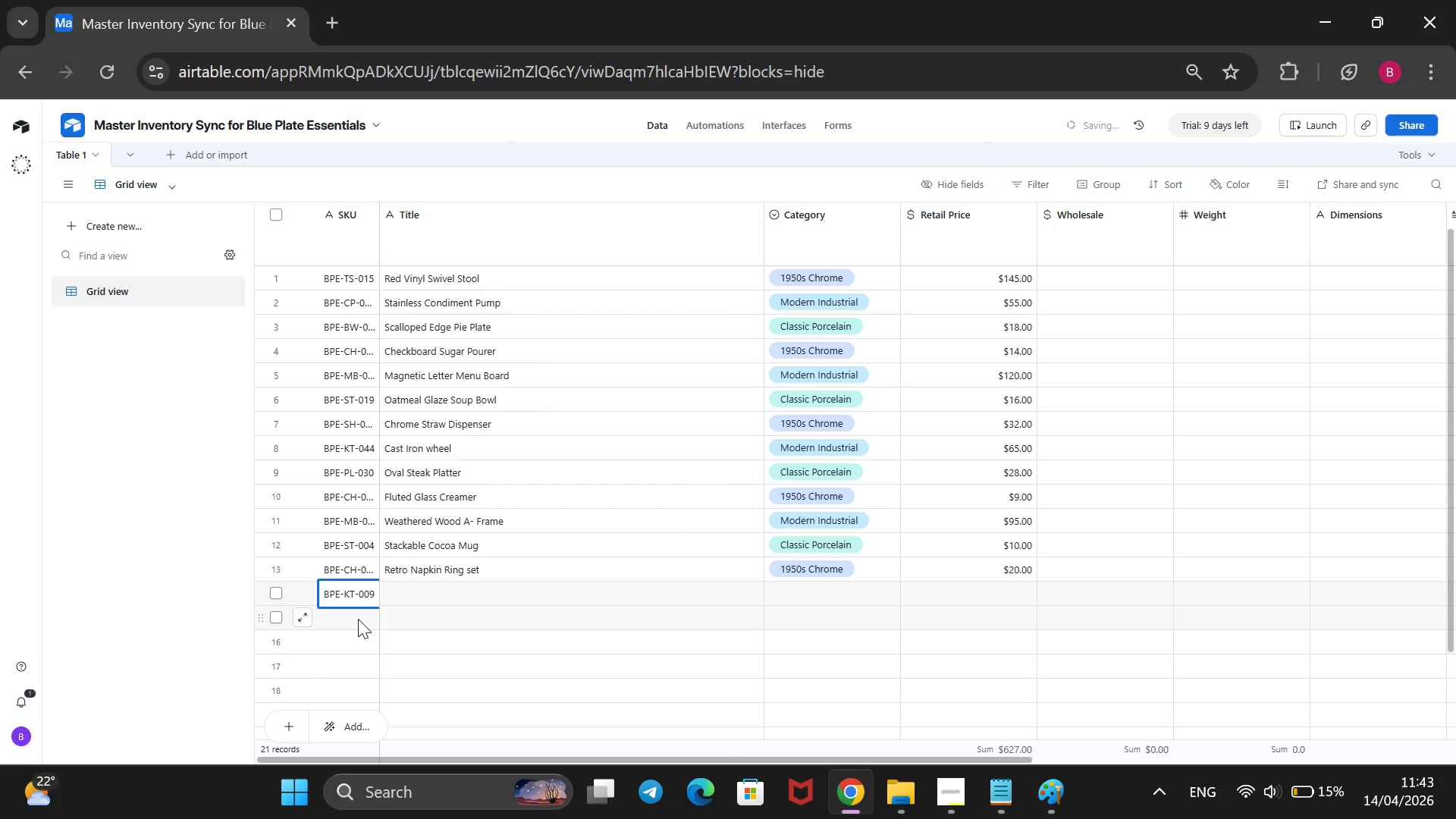 
wait(8.19)
 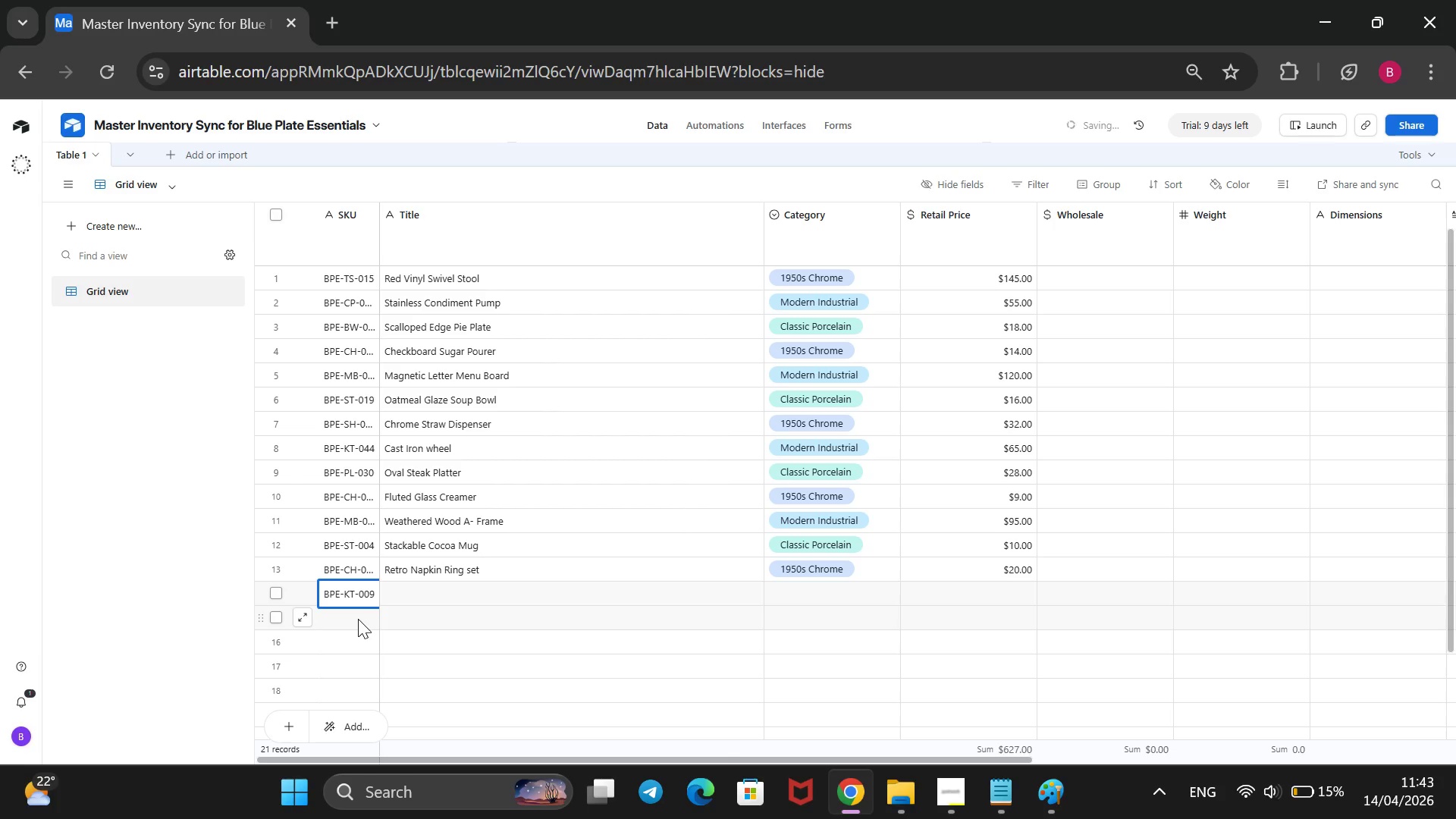 
left_click([563, 590])
 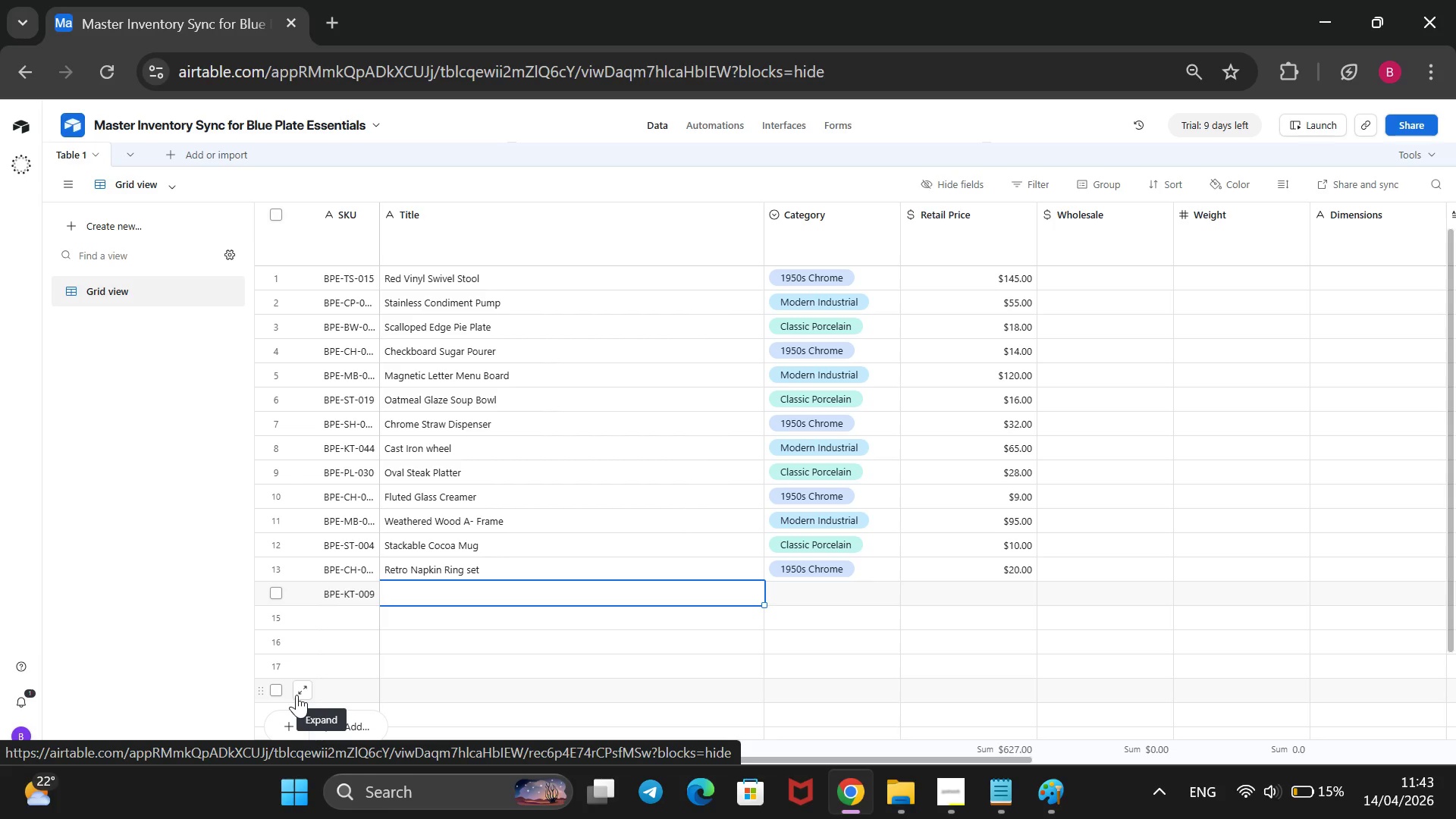 
wait(13.81)
 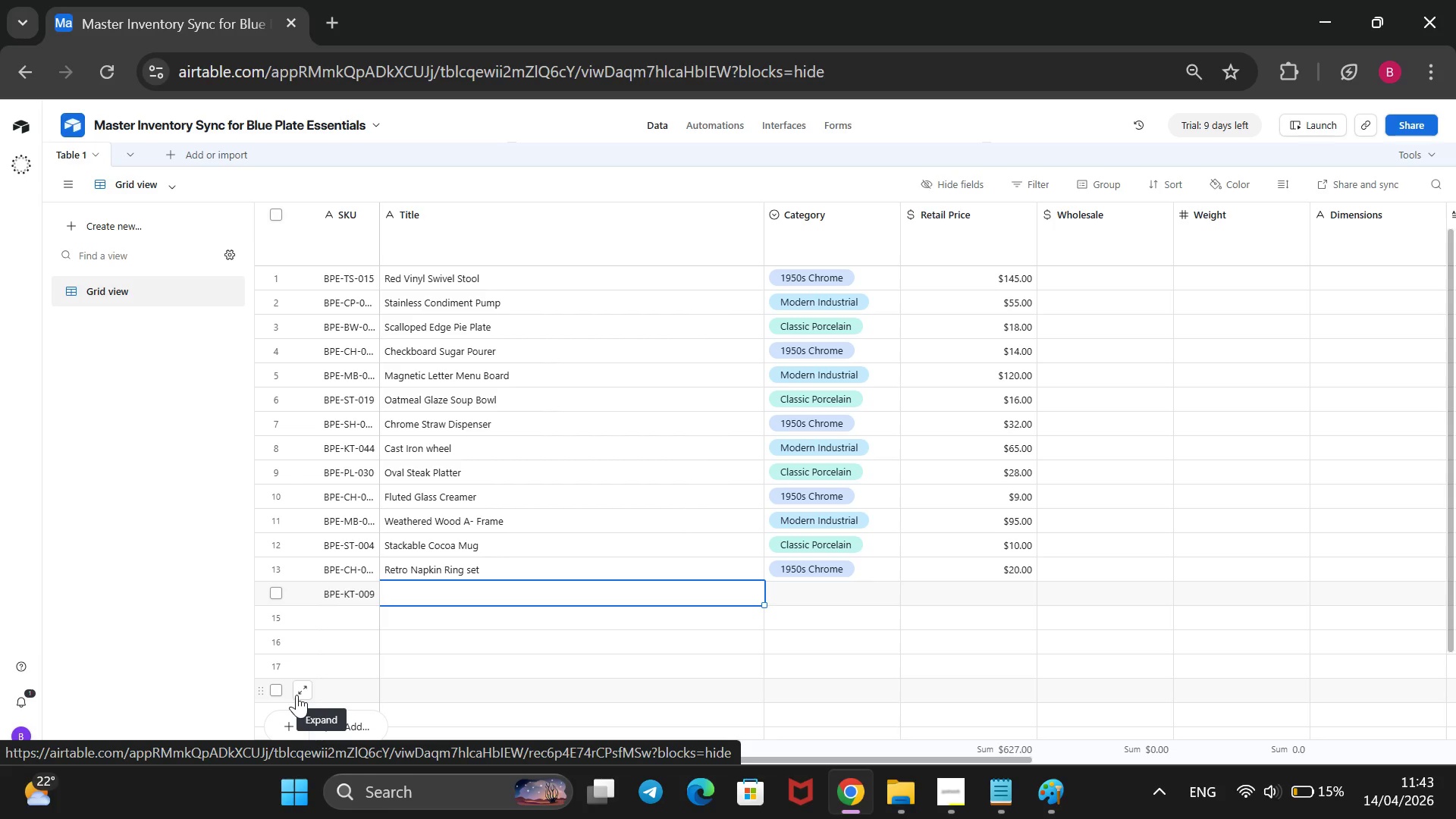 
key(I)
 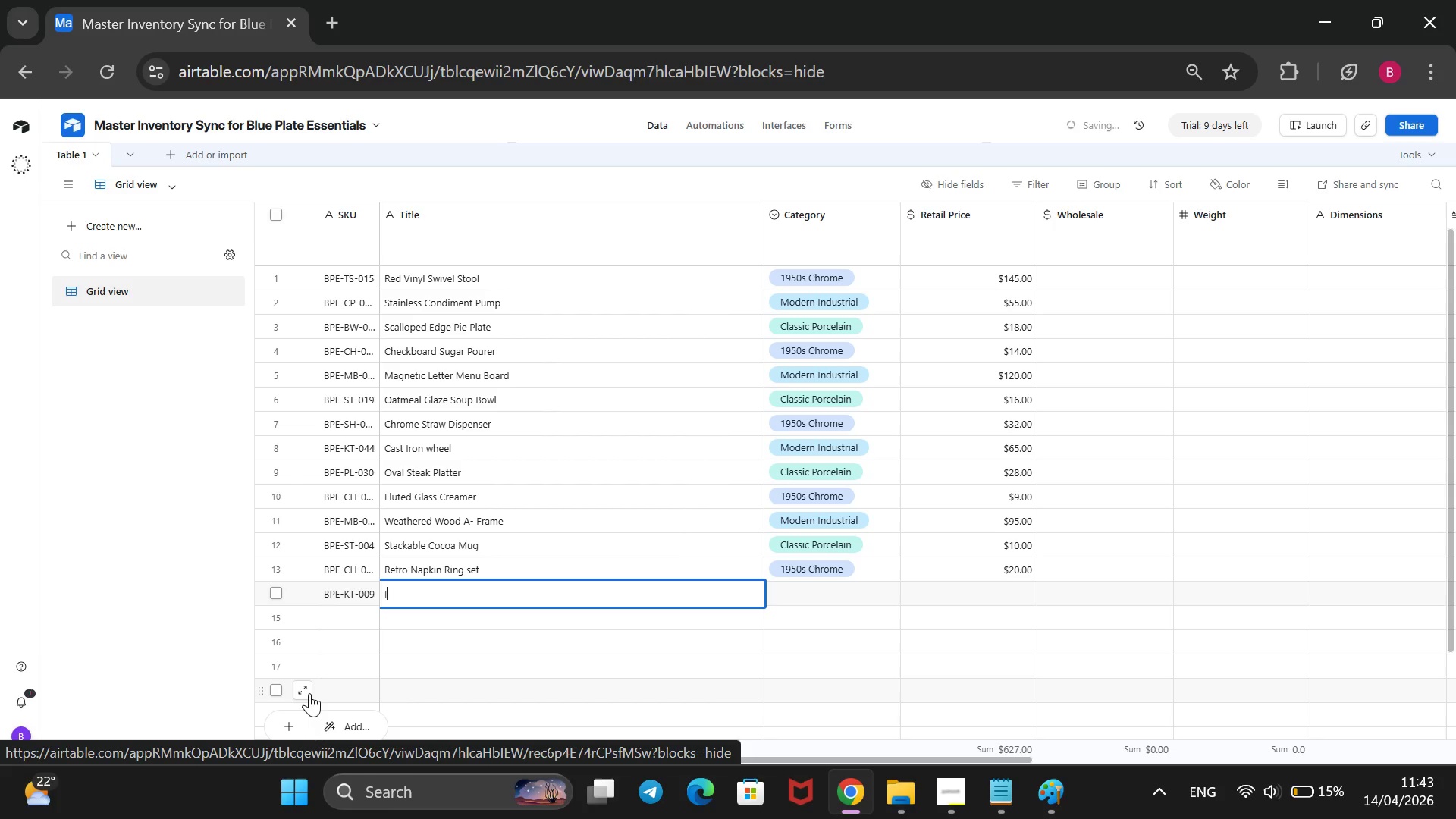 
key(CapsLock)
 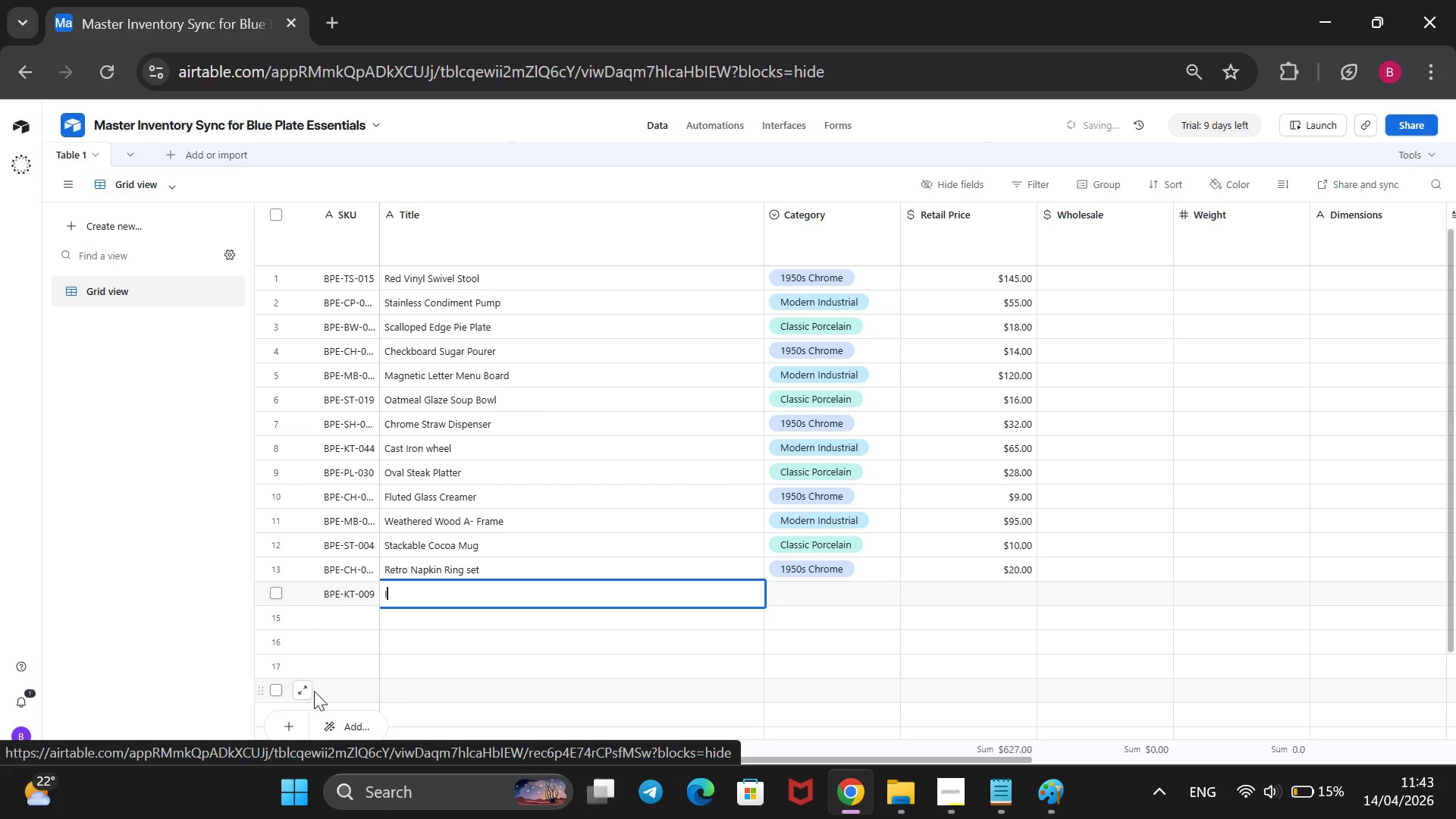 
key(N)
 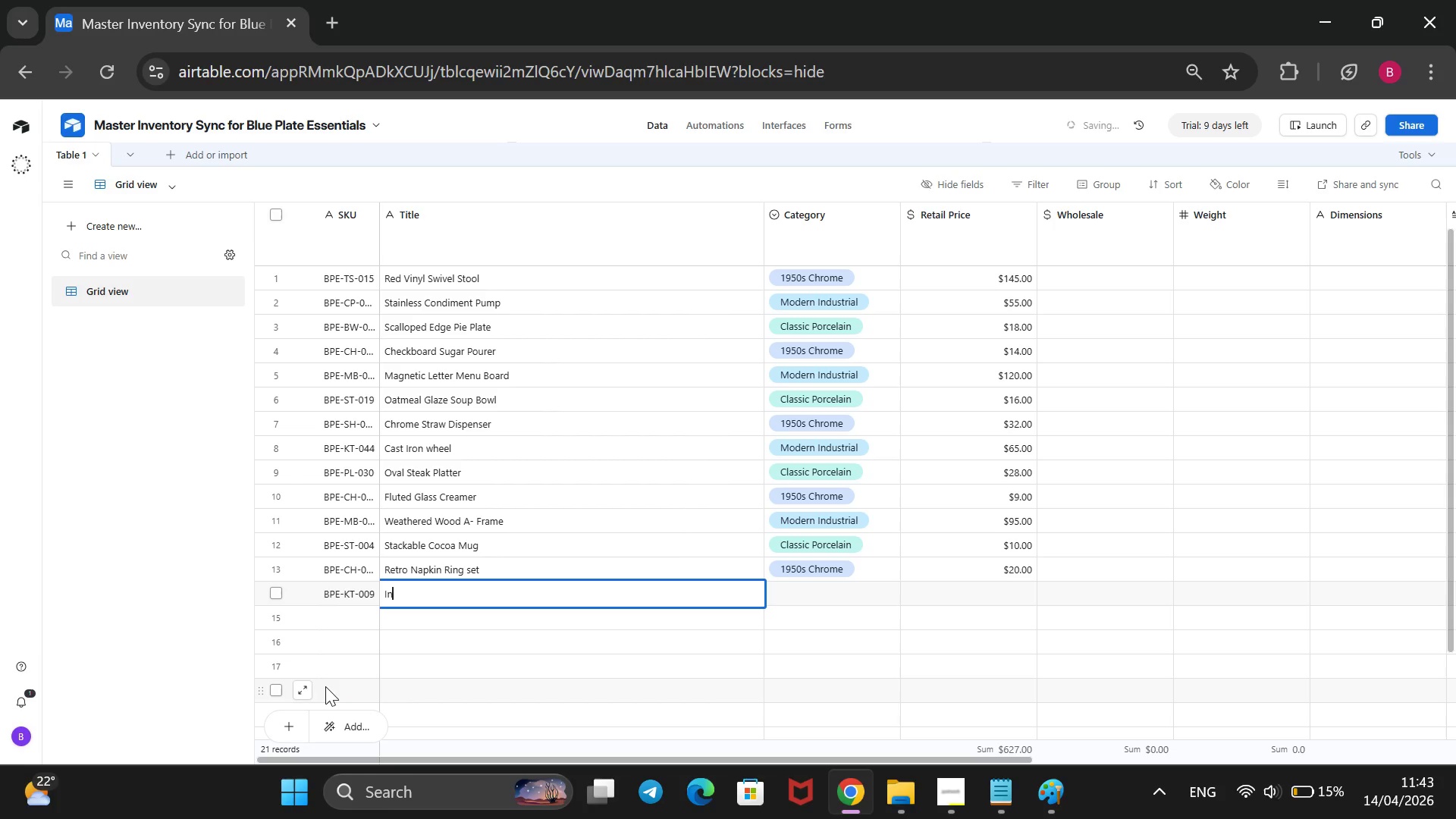 
type(dustrial )
 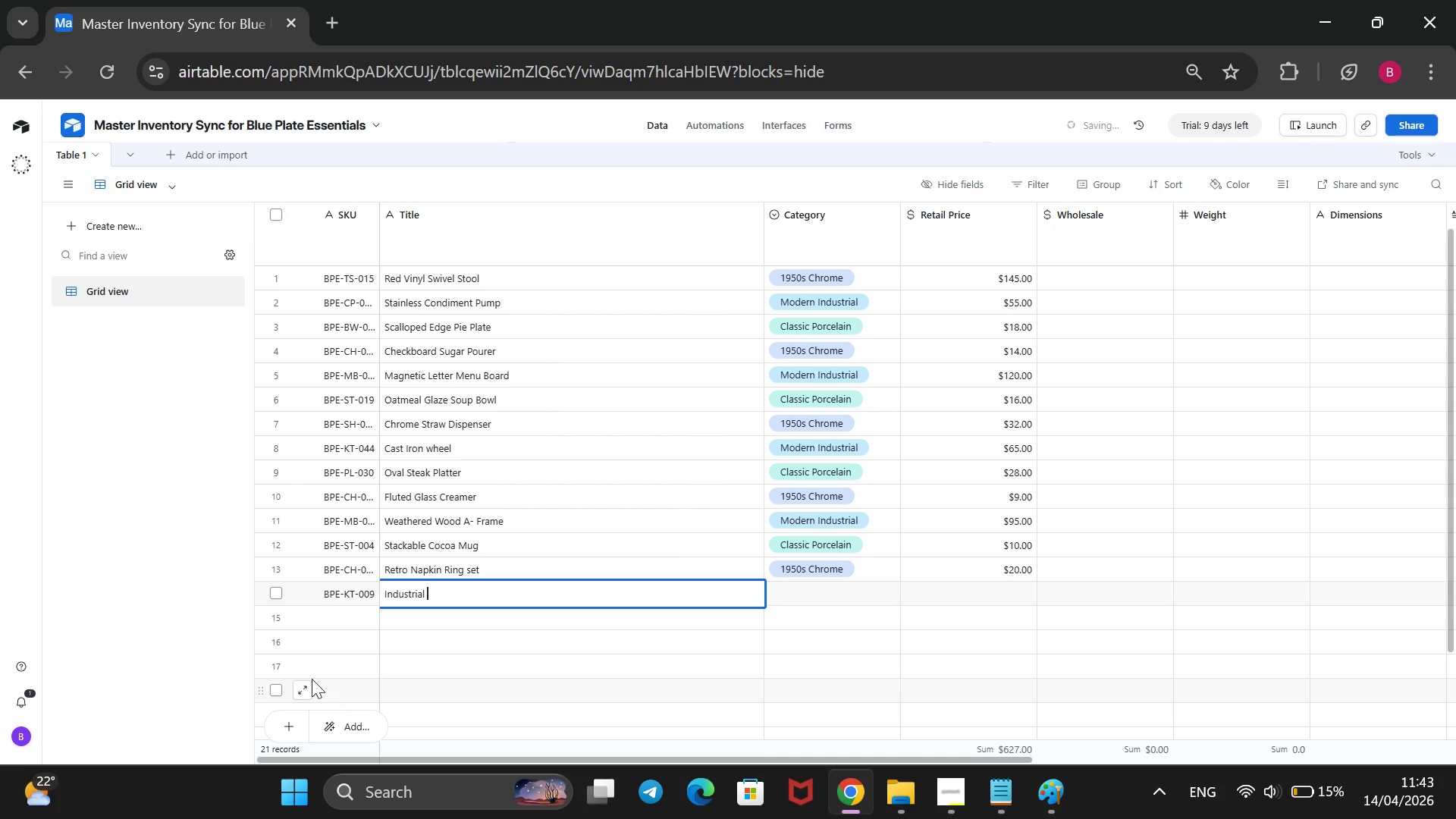 
type(Galv)
 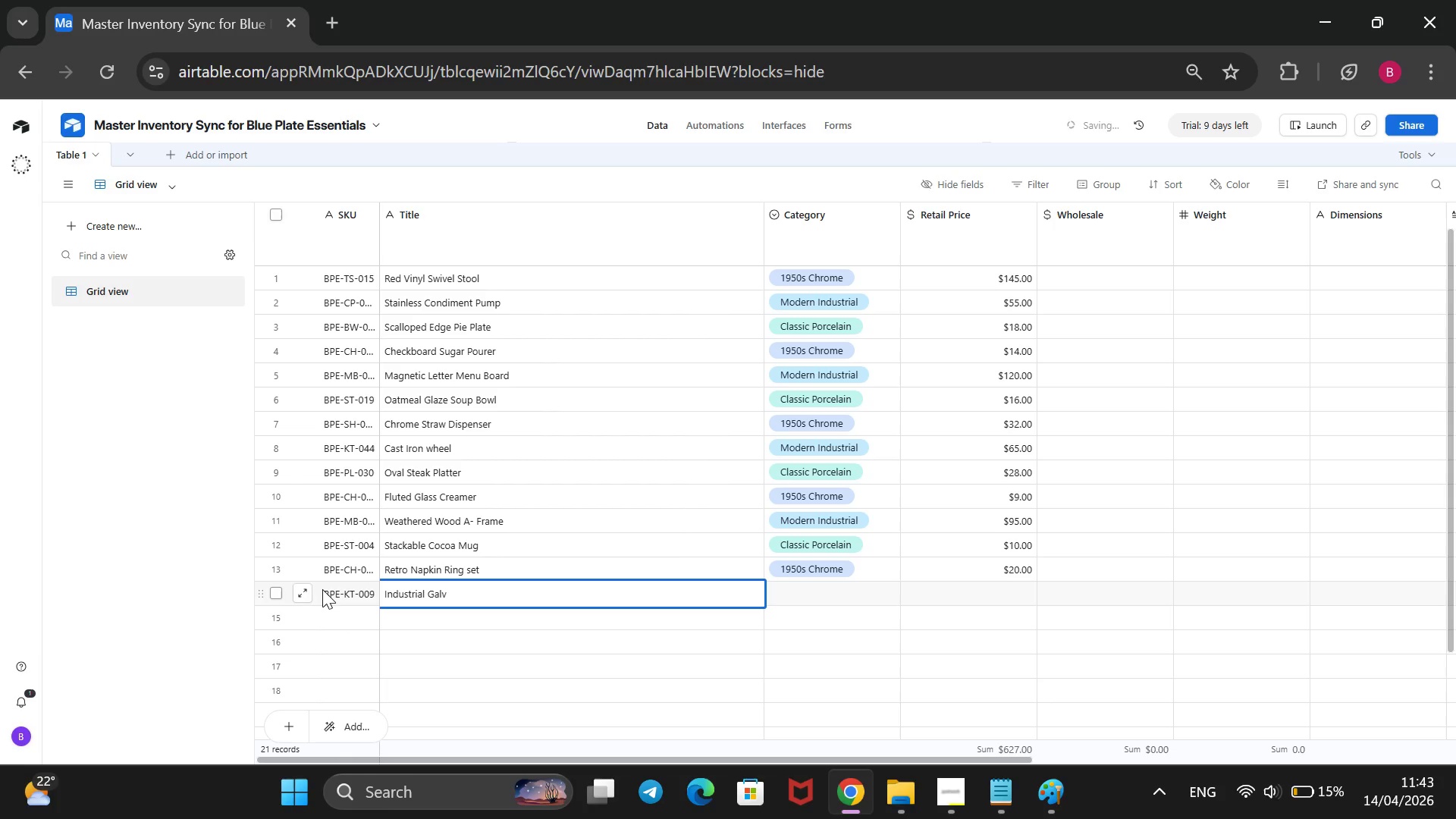 
type(.ice Bucket)
 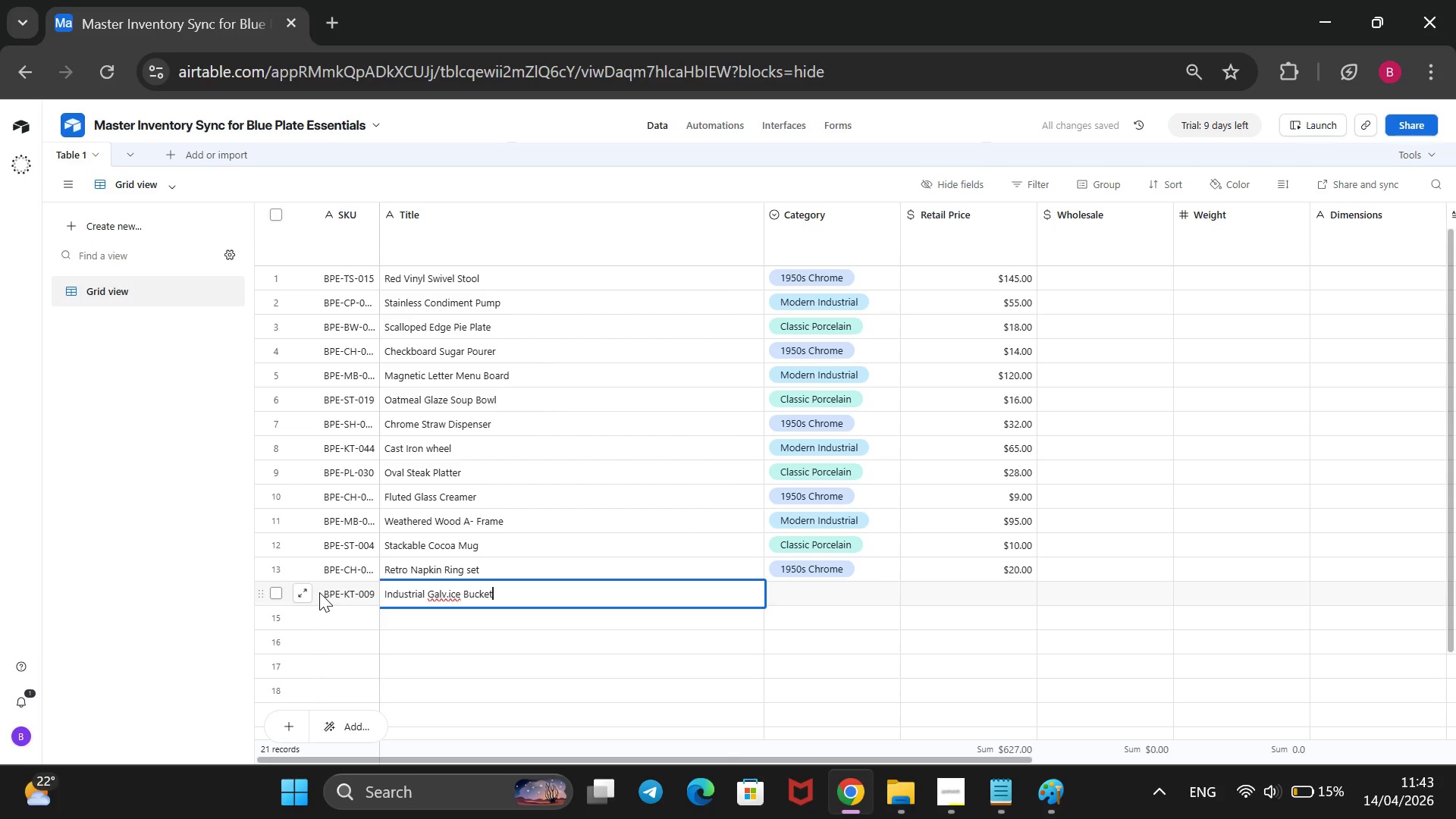 
wait(10.53)
 